 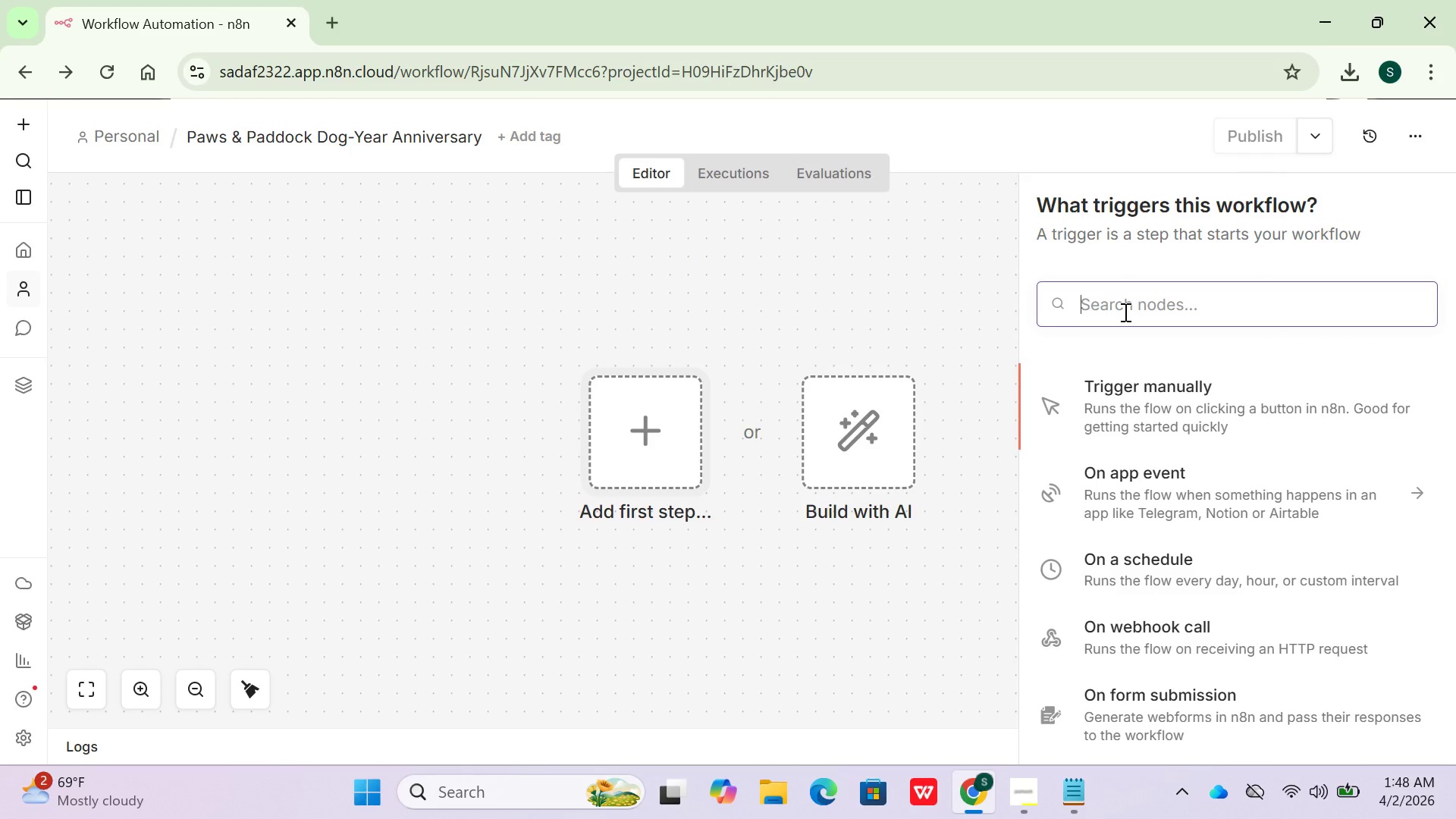 
type(sch)
 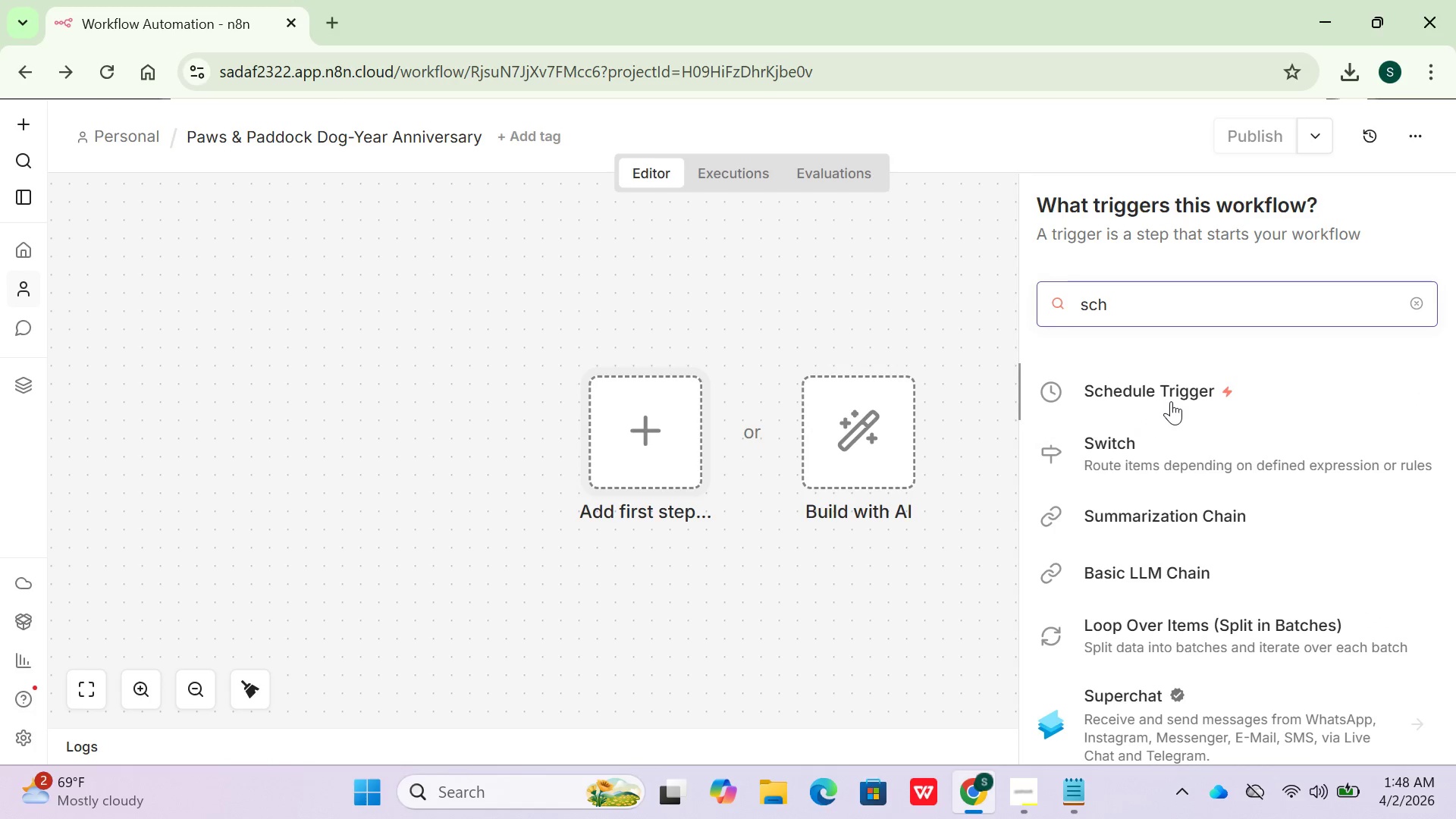 
left_click([1150, 394])
 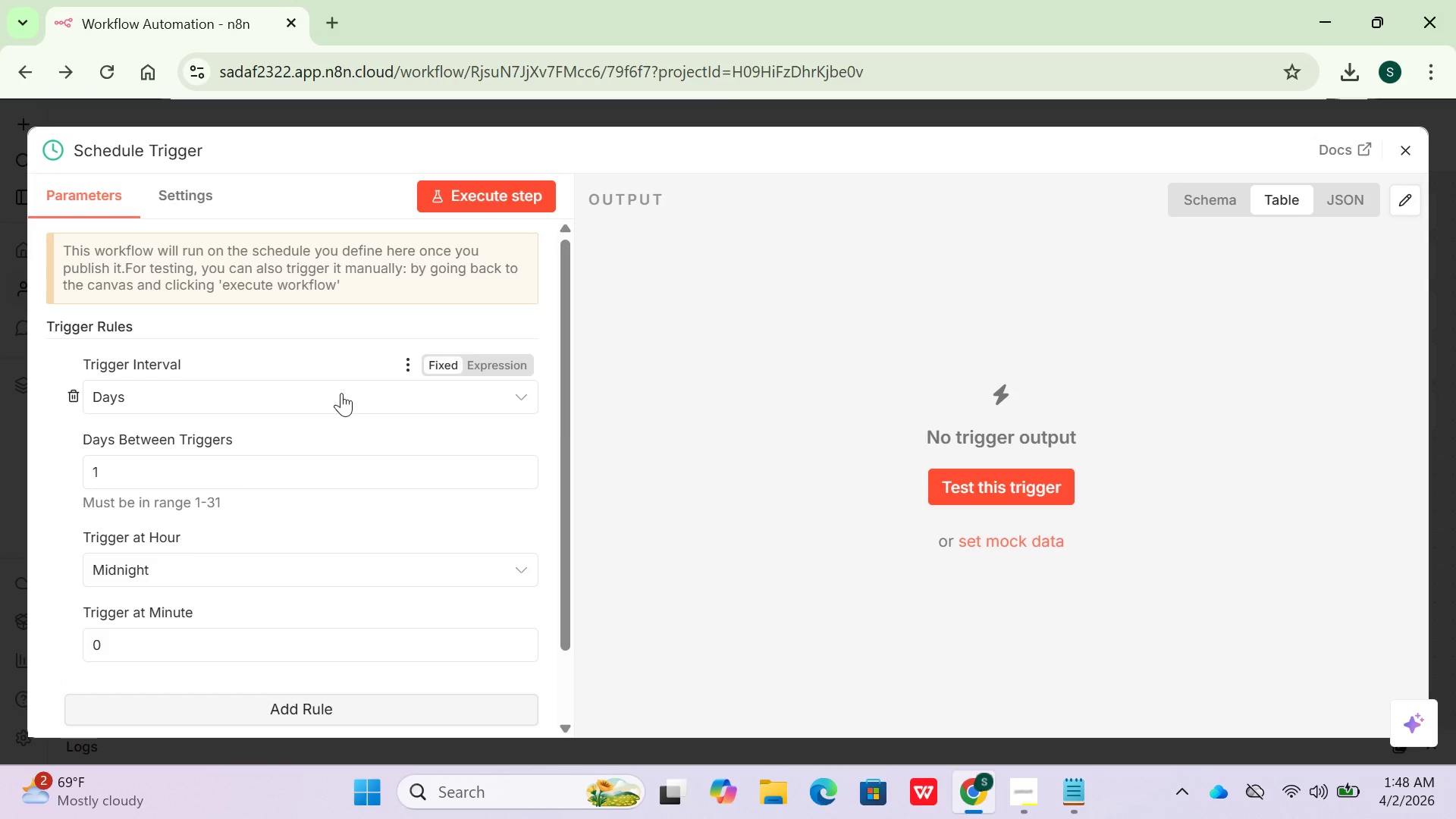 
left_click([341, 393])
 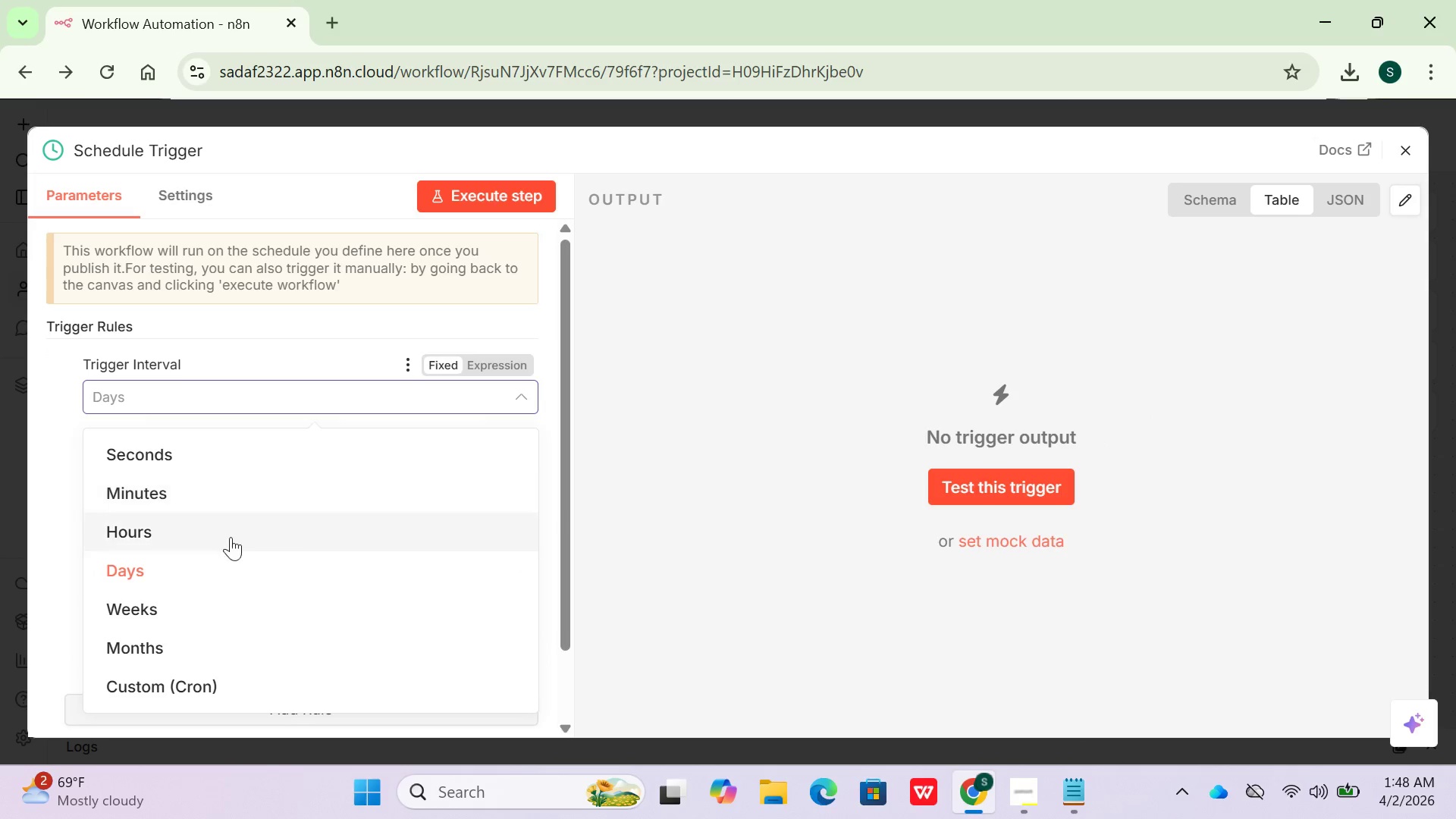 
left_click([193, 568])
 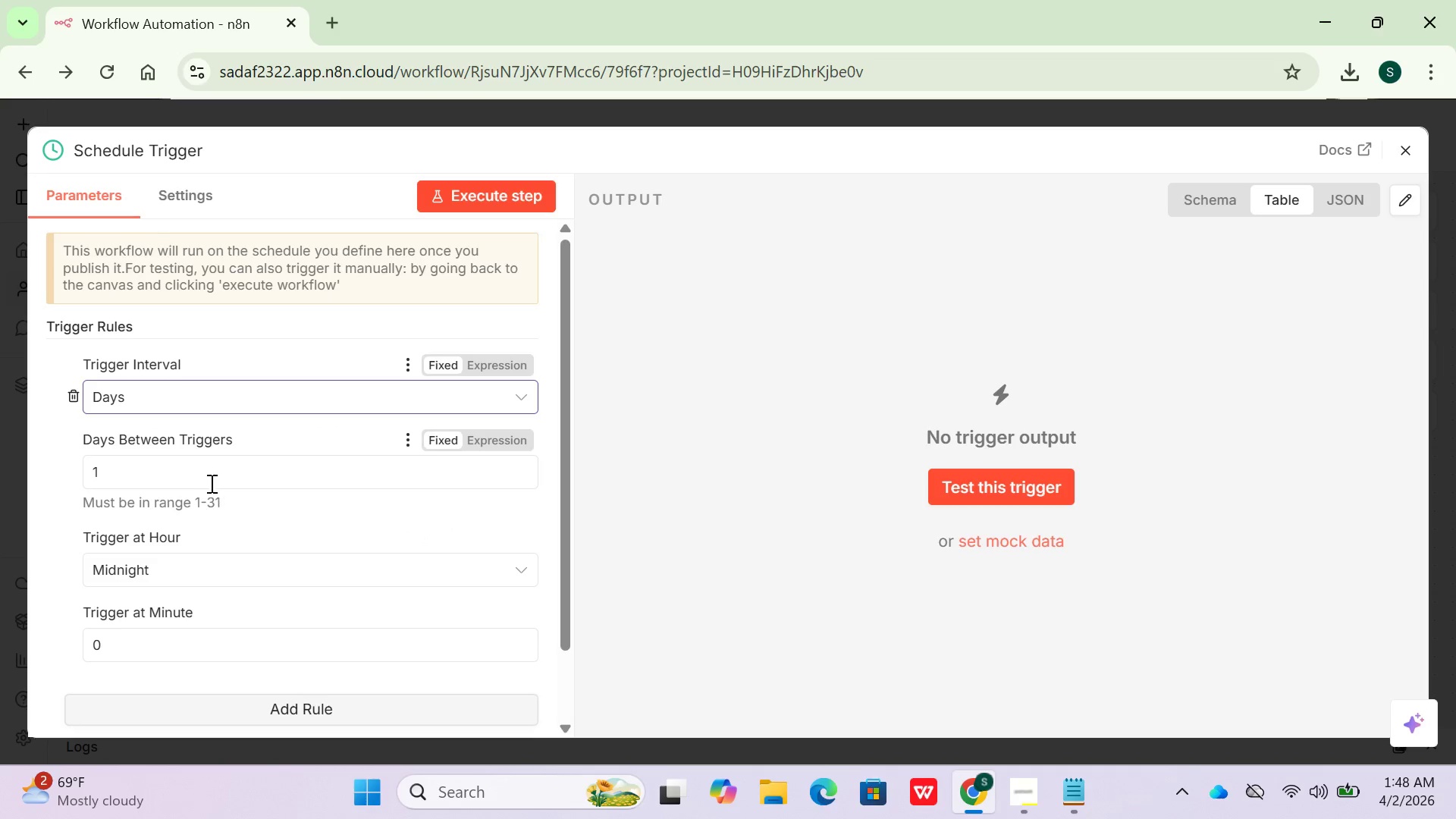 
left_click([212, 478])
 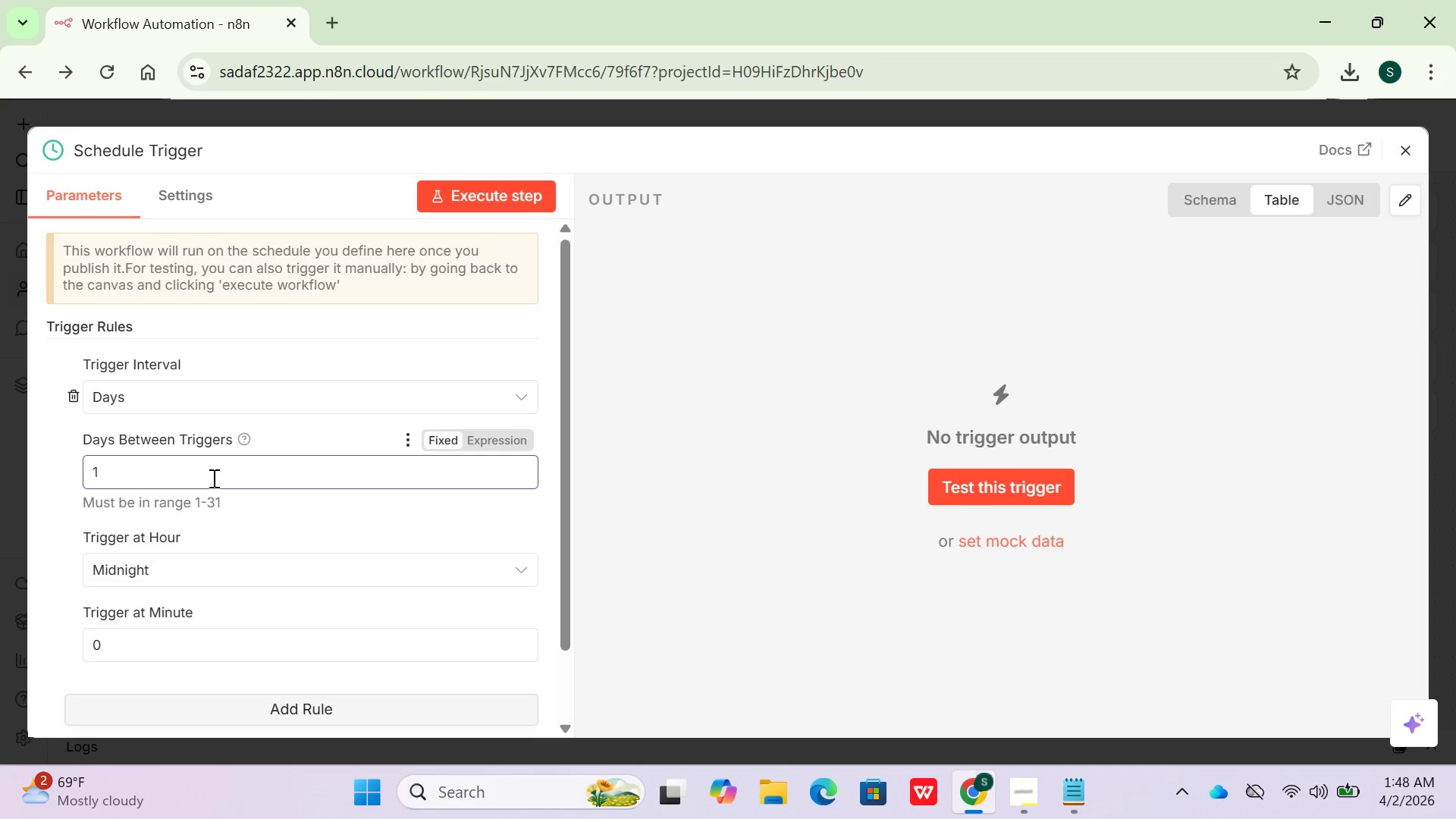 
key(Backspace)
 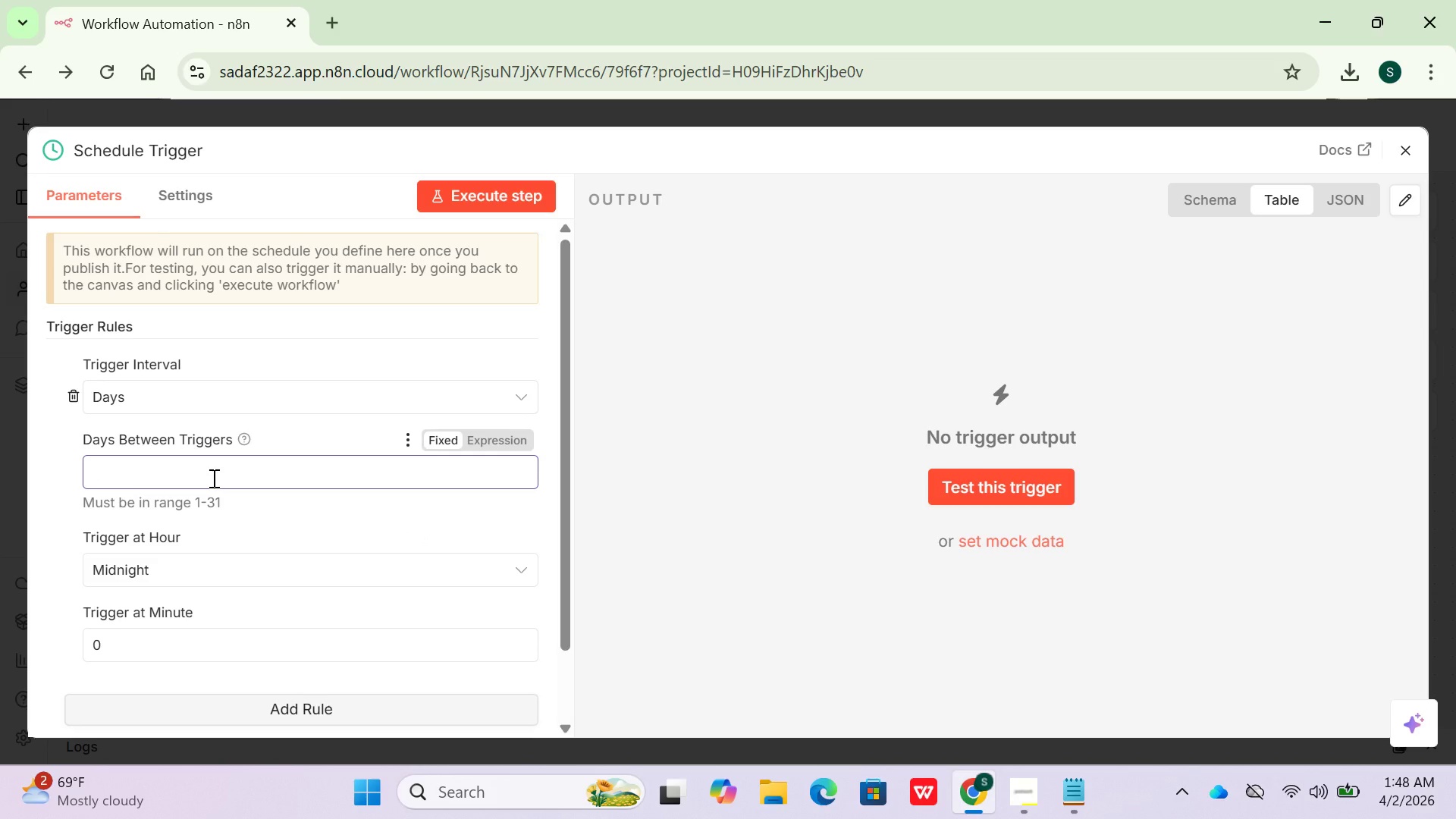 
key(1)
 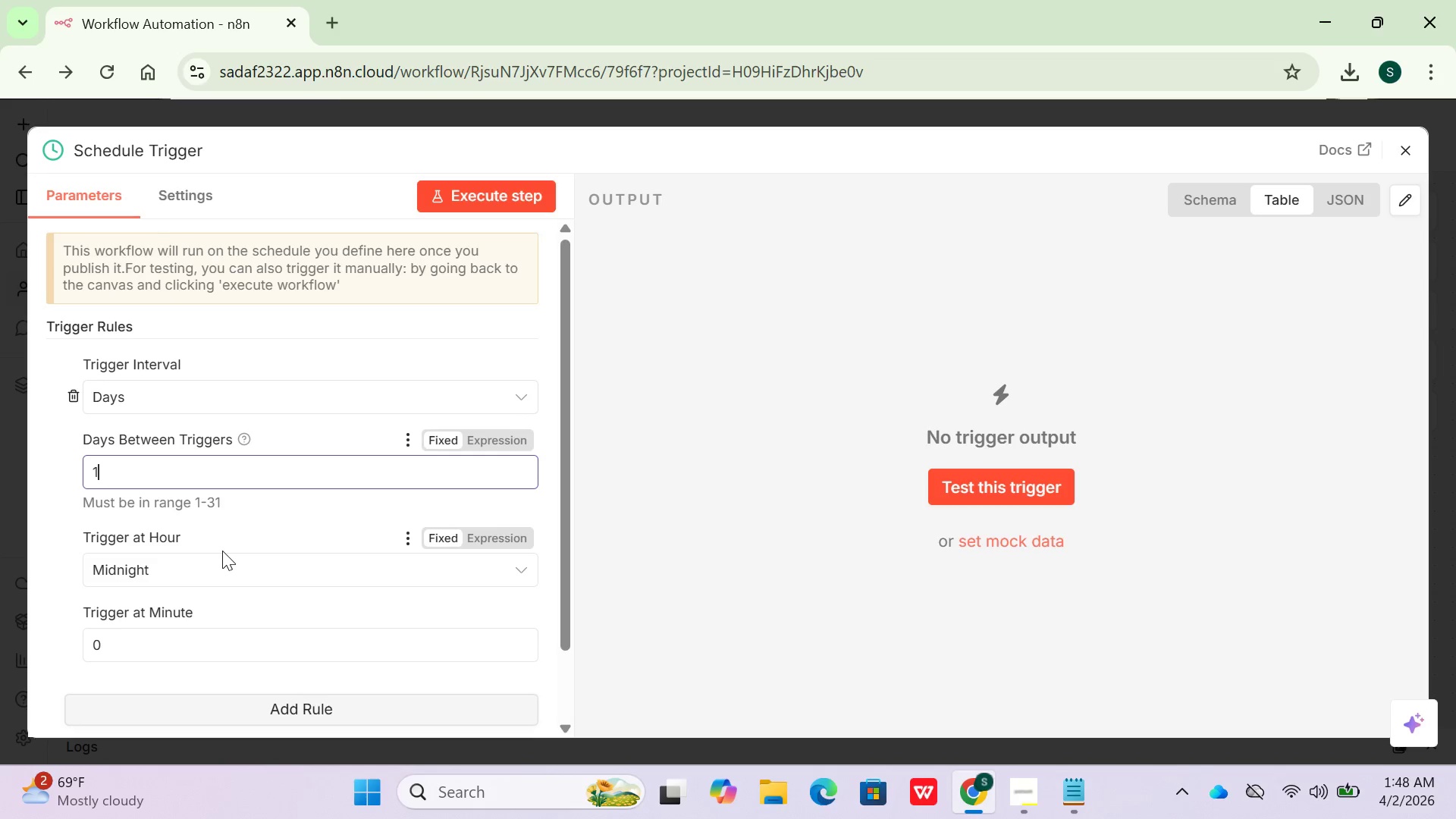 
left_click([230, 560])
 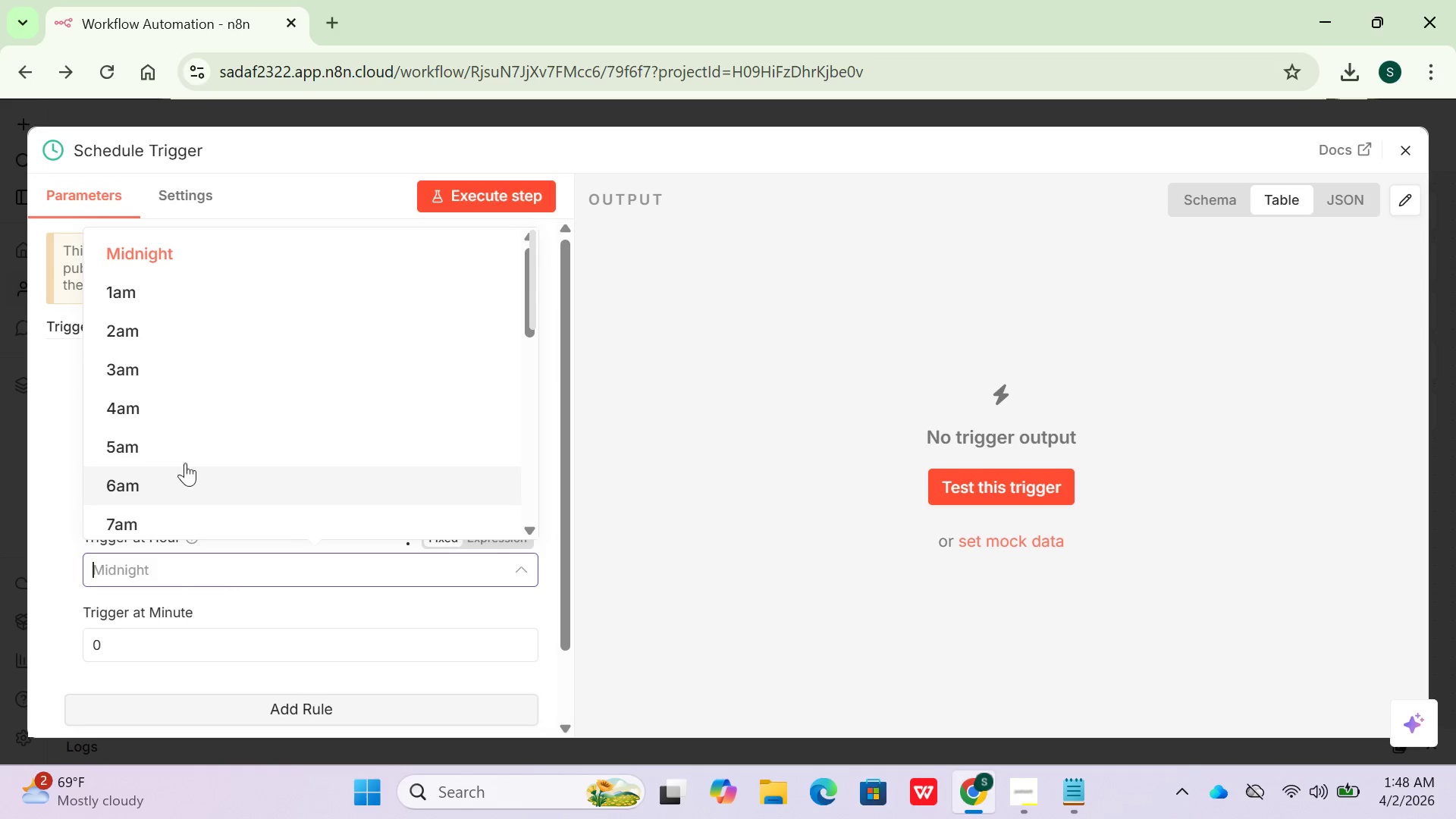 
scroll: coordinate [174, 434], scroll_direction: down, amount: 5.0
 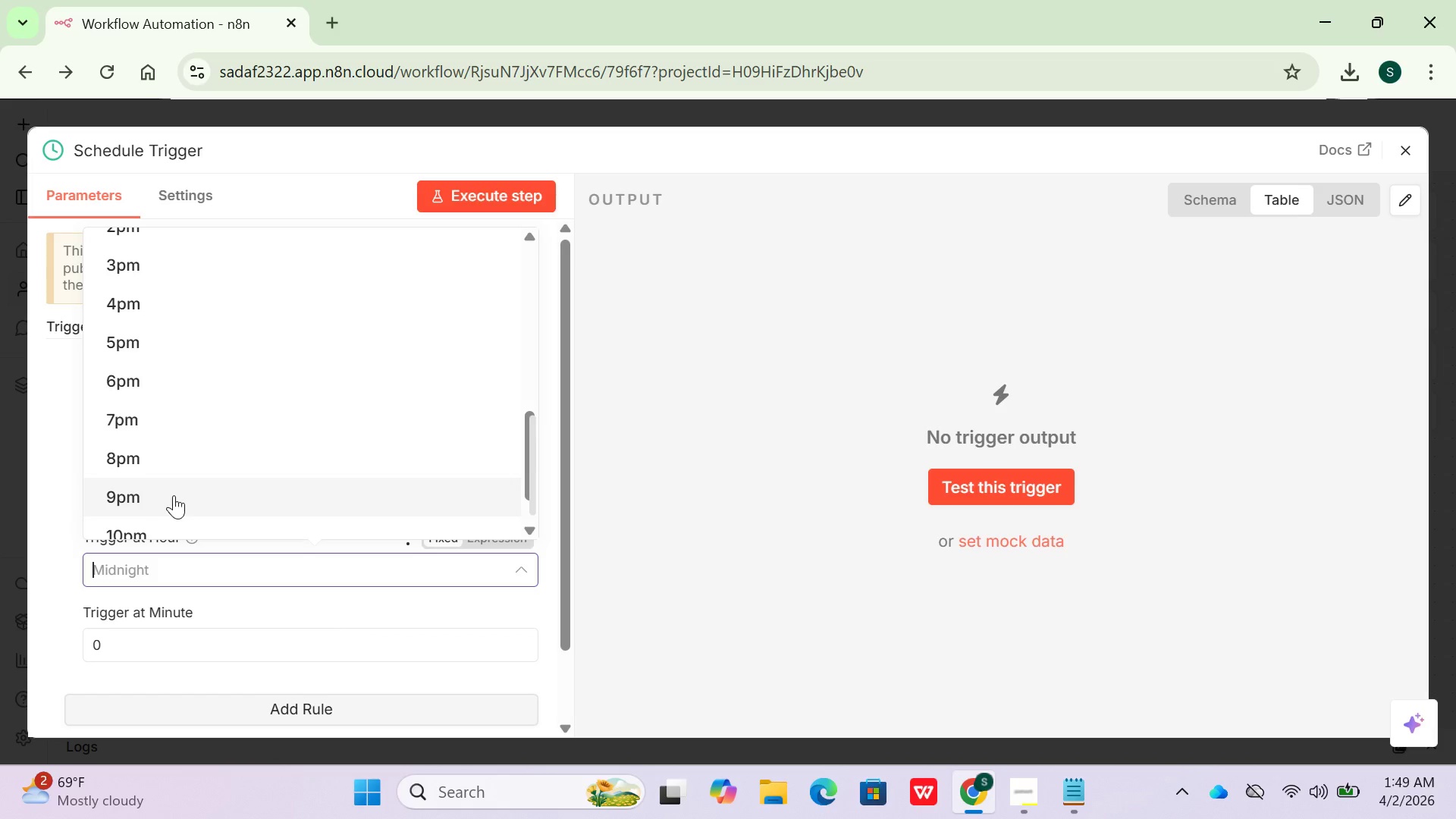 
left_click([199, 514])
 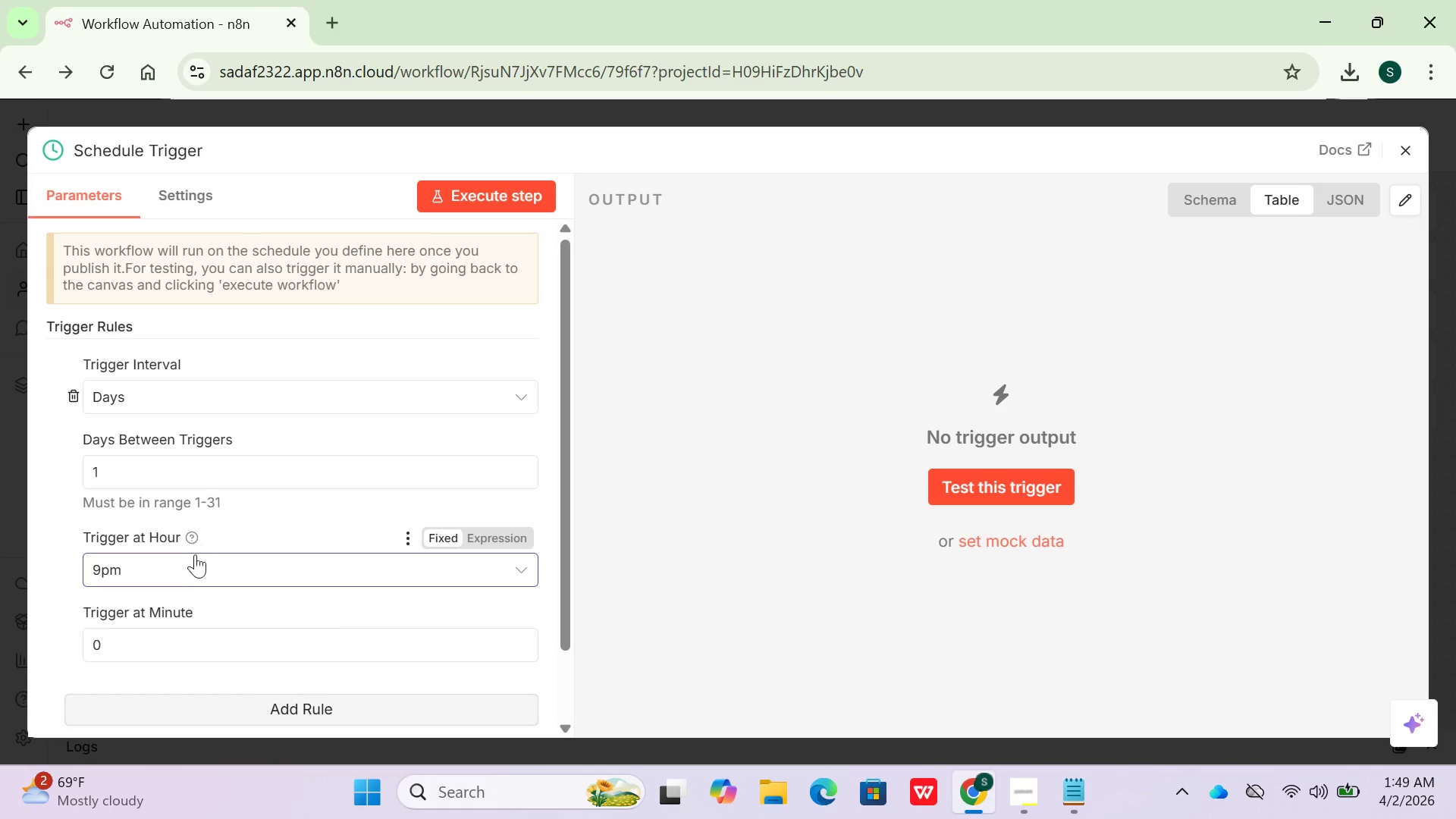 
left_click([195, 563])
 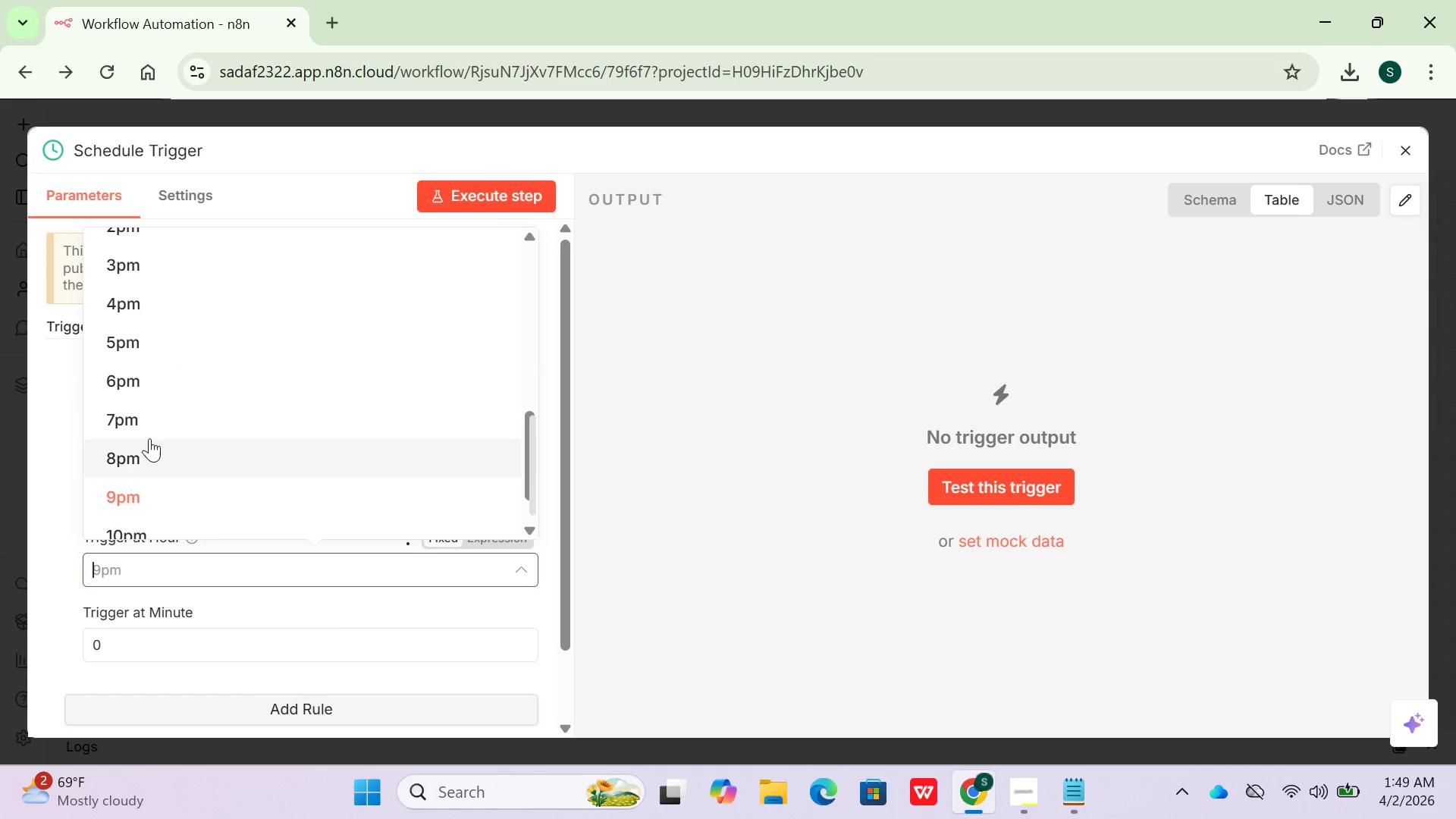 
scroll: coordinate [149, 438], scroll_direction: up, amount: 3.0
 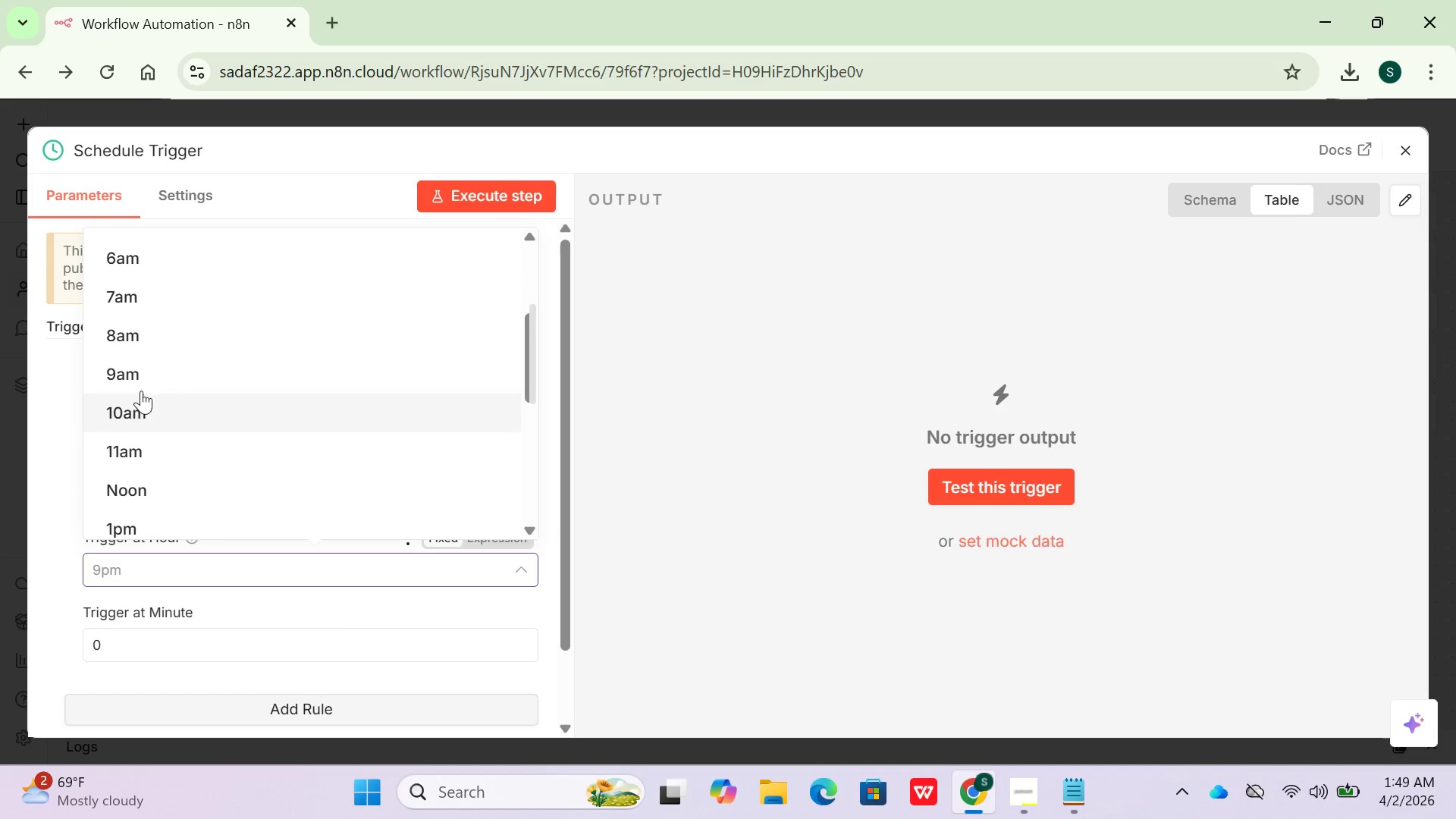 
left_click([138, 375])
 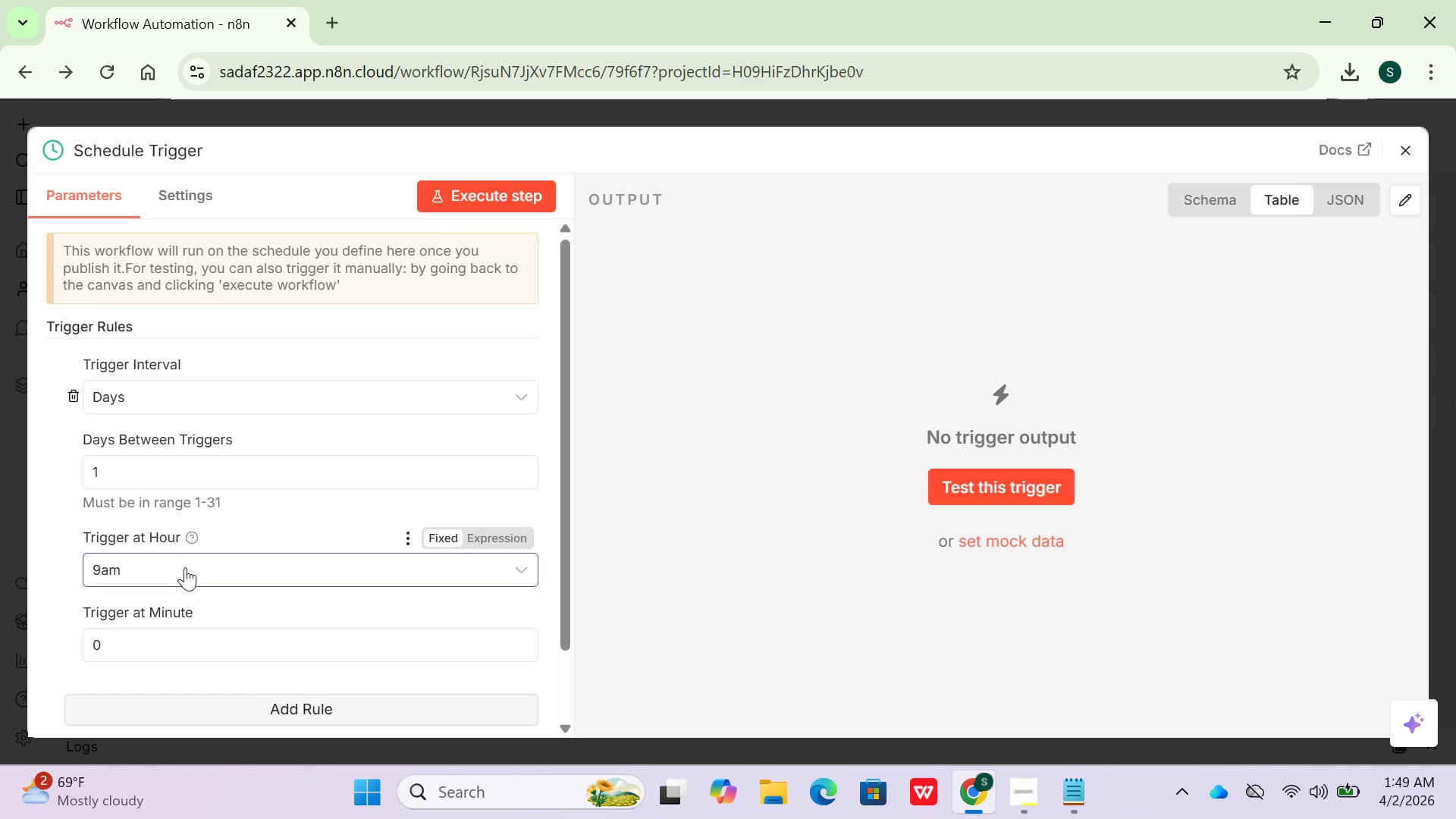 
scroll: coordinate [185, 567], scroll_direction: down, amount: 1.0
 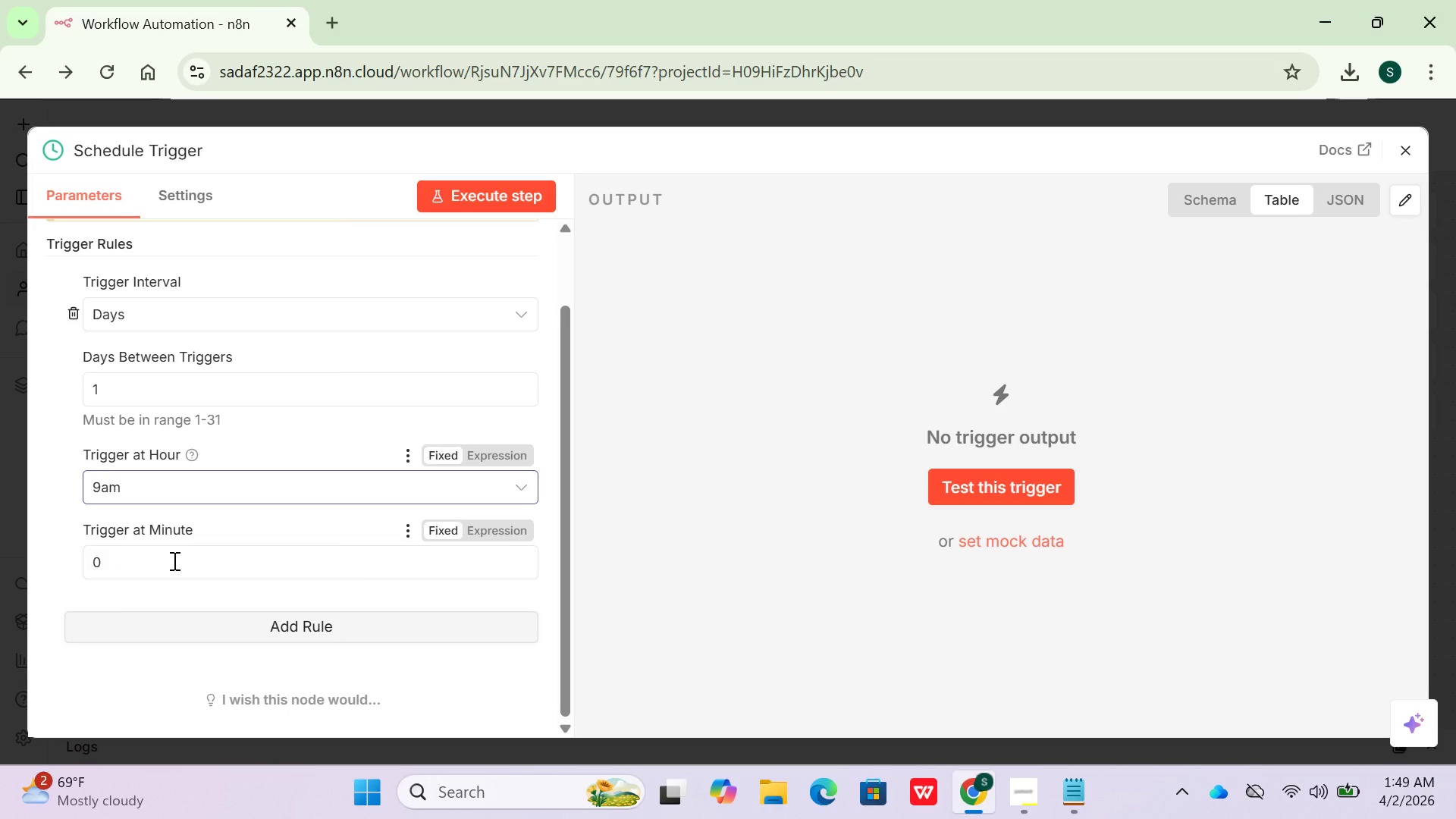 
left_click([173, 560])
 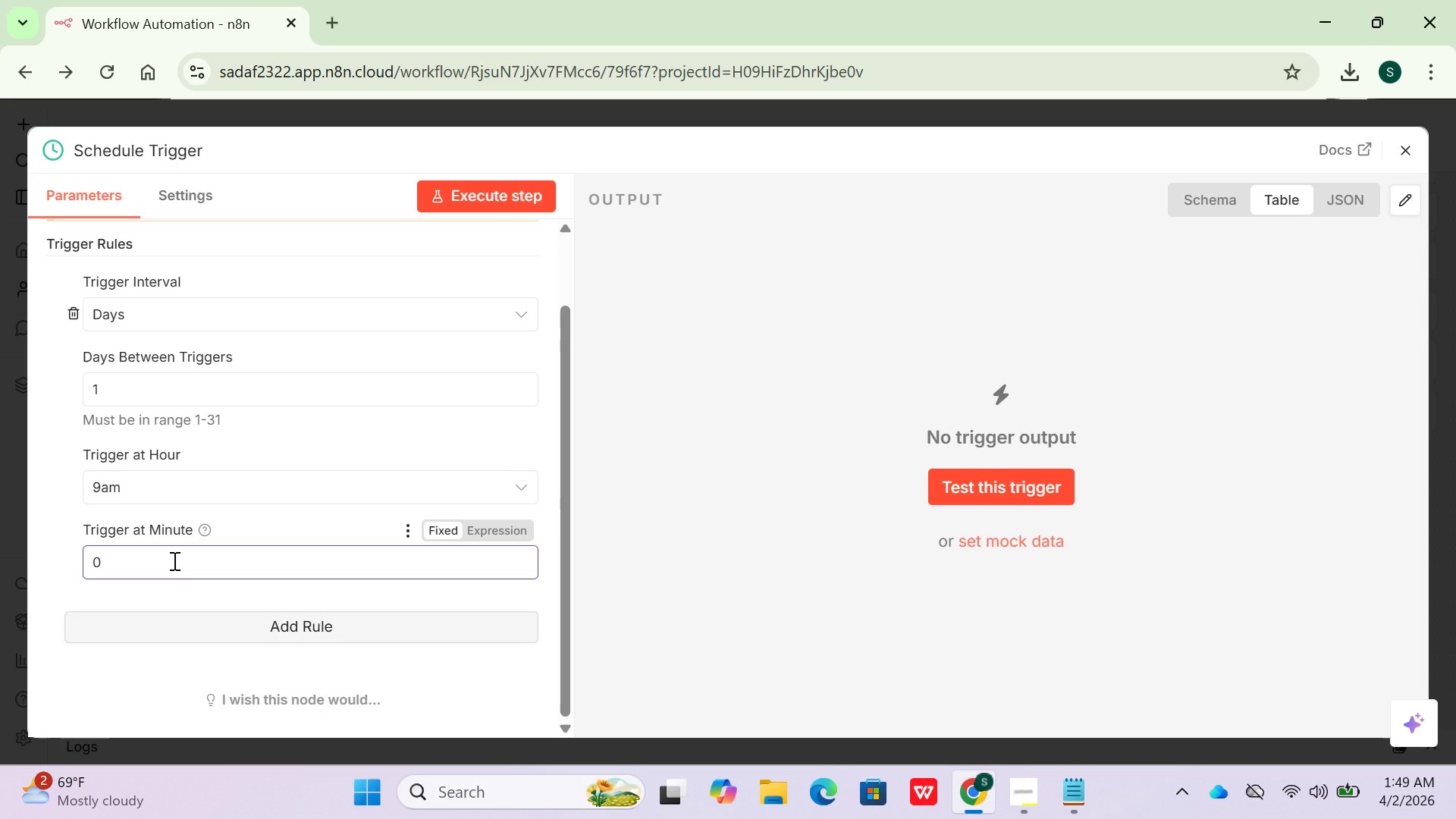 
key(Backspace)
 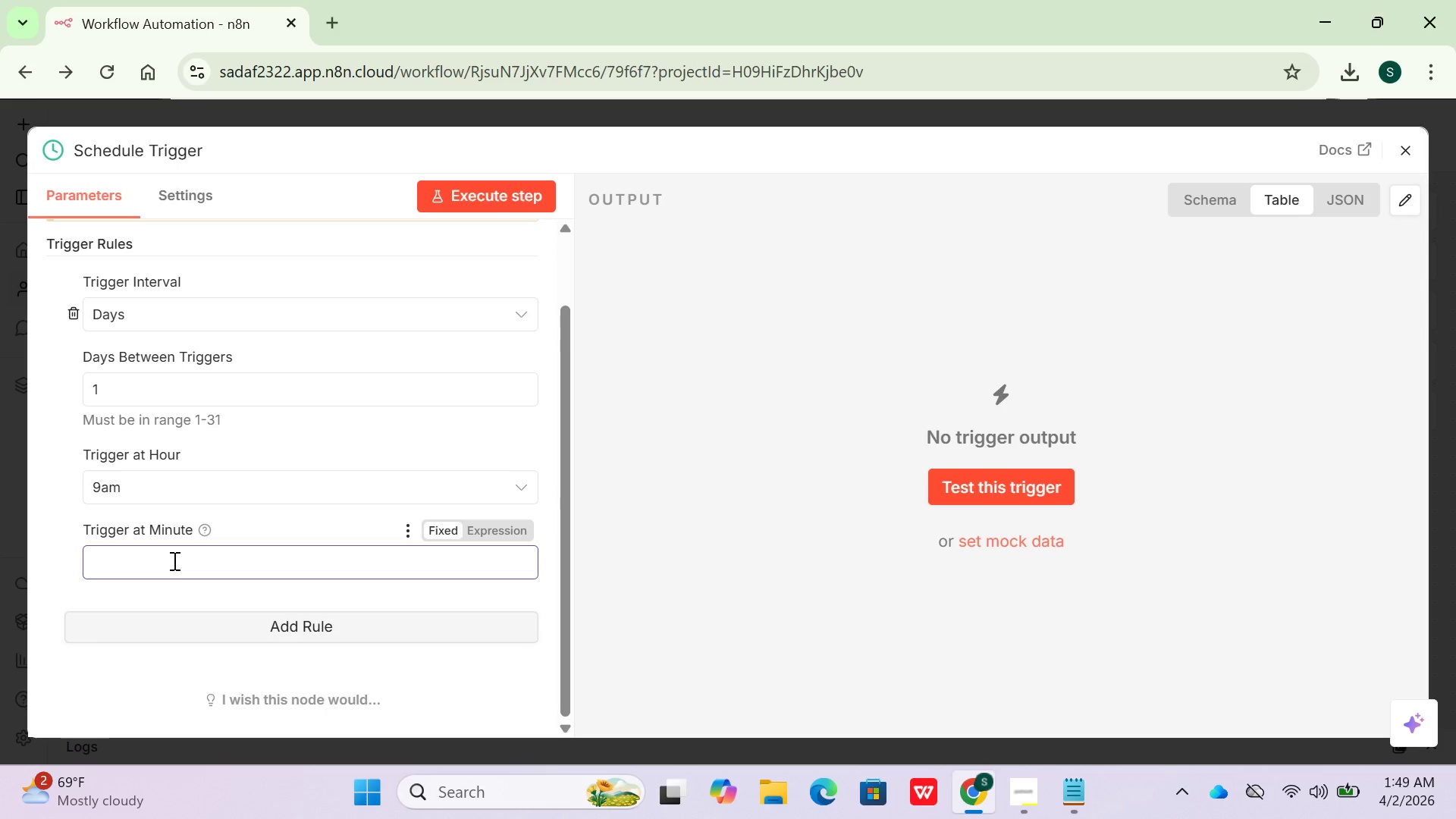 
key(0)
 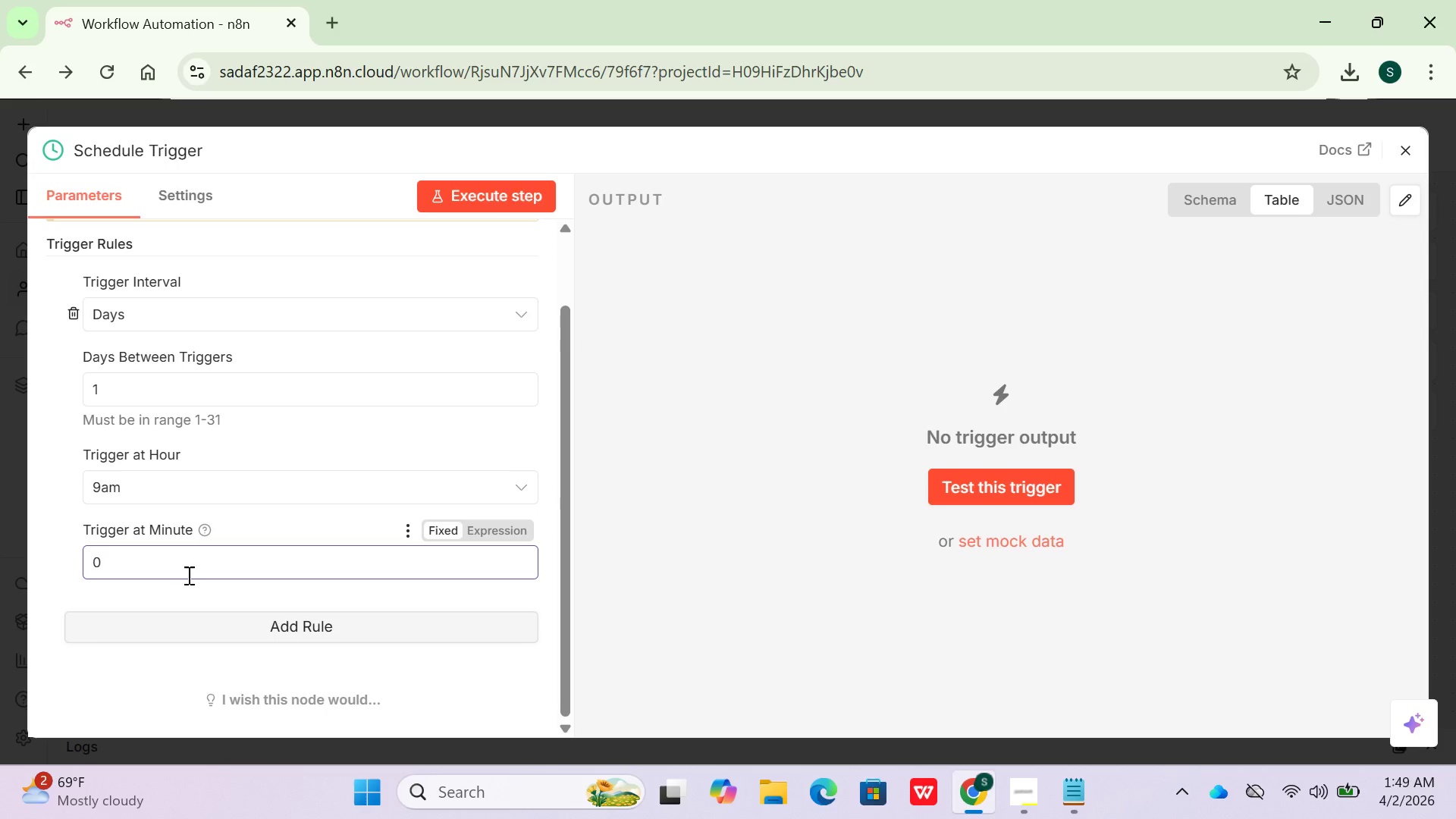 
left_click([635, 555])
 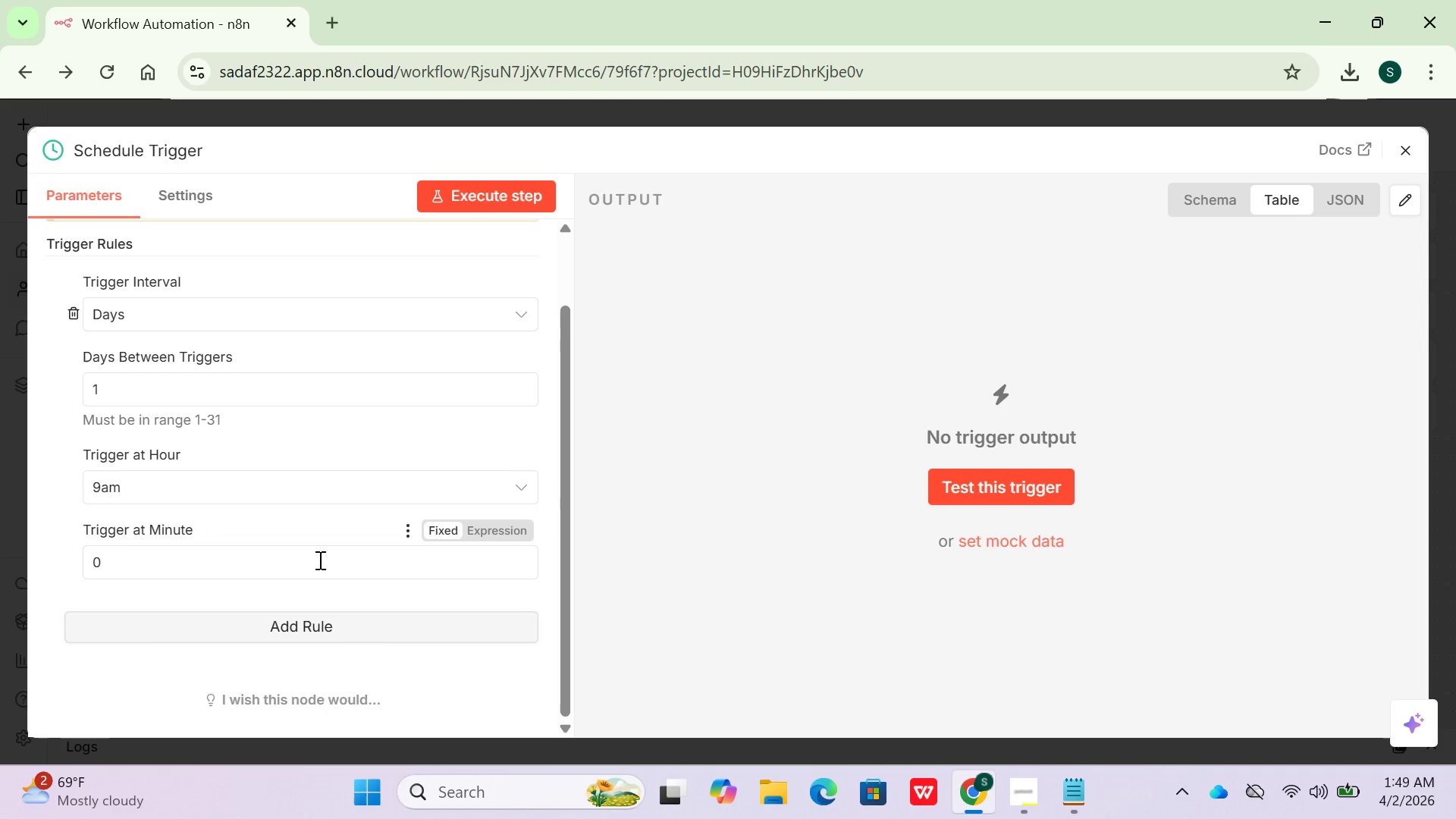 
scroll: coordinate [318, 560], scroll_direction: up, amount: 4.0
 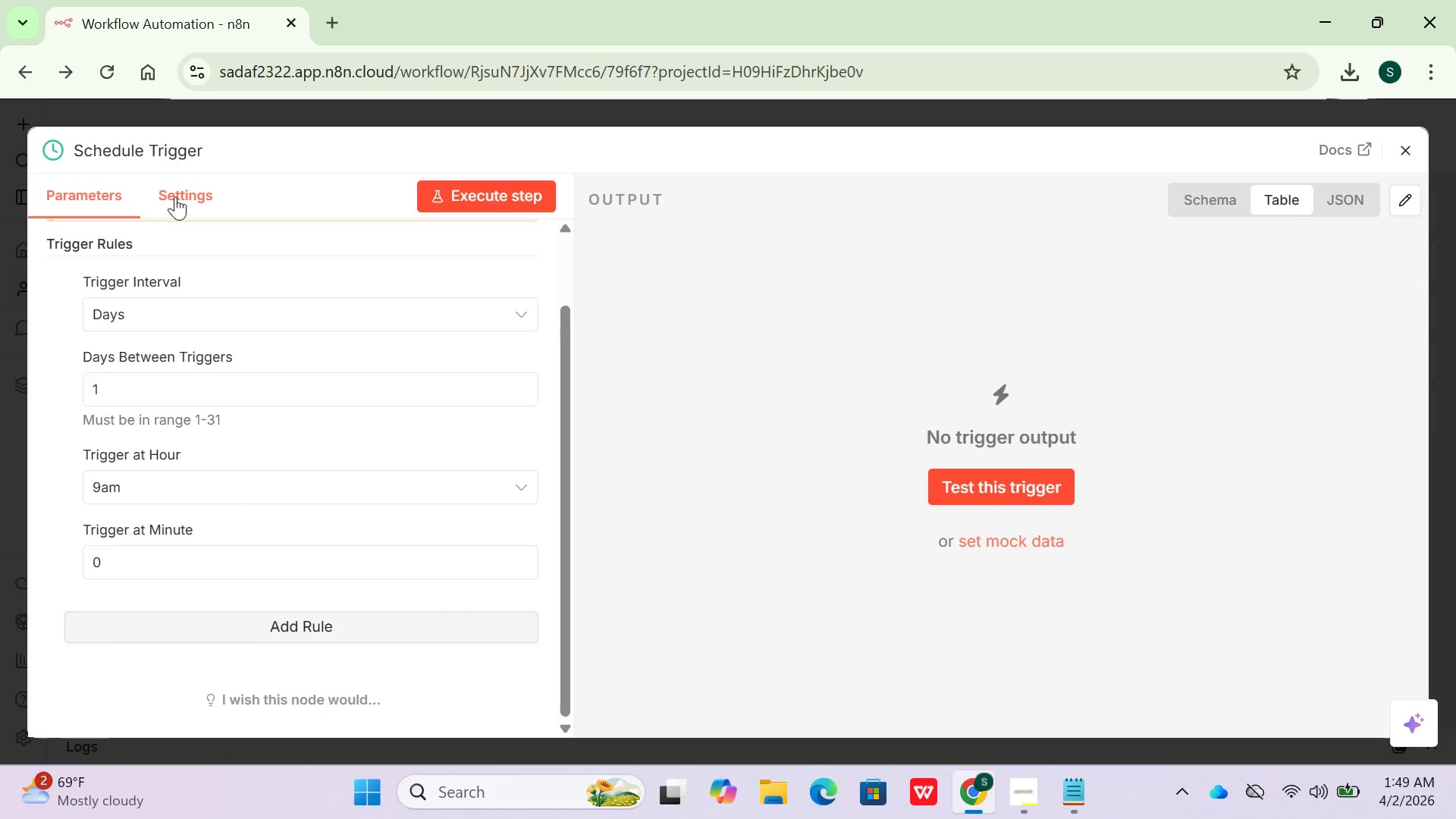 
left_click([175, 196])
 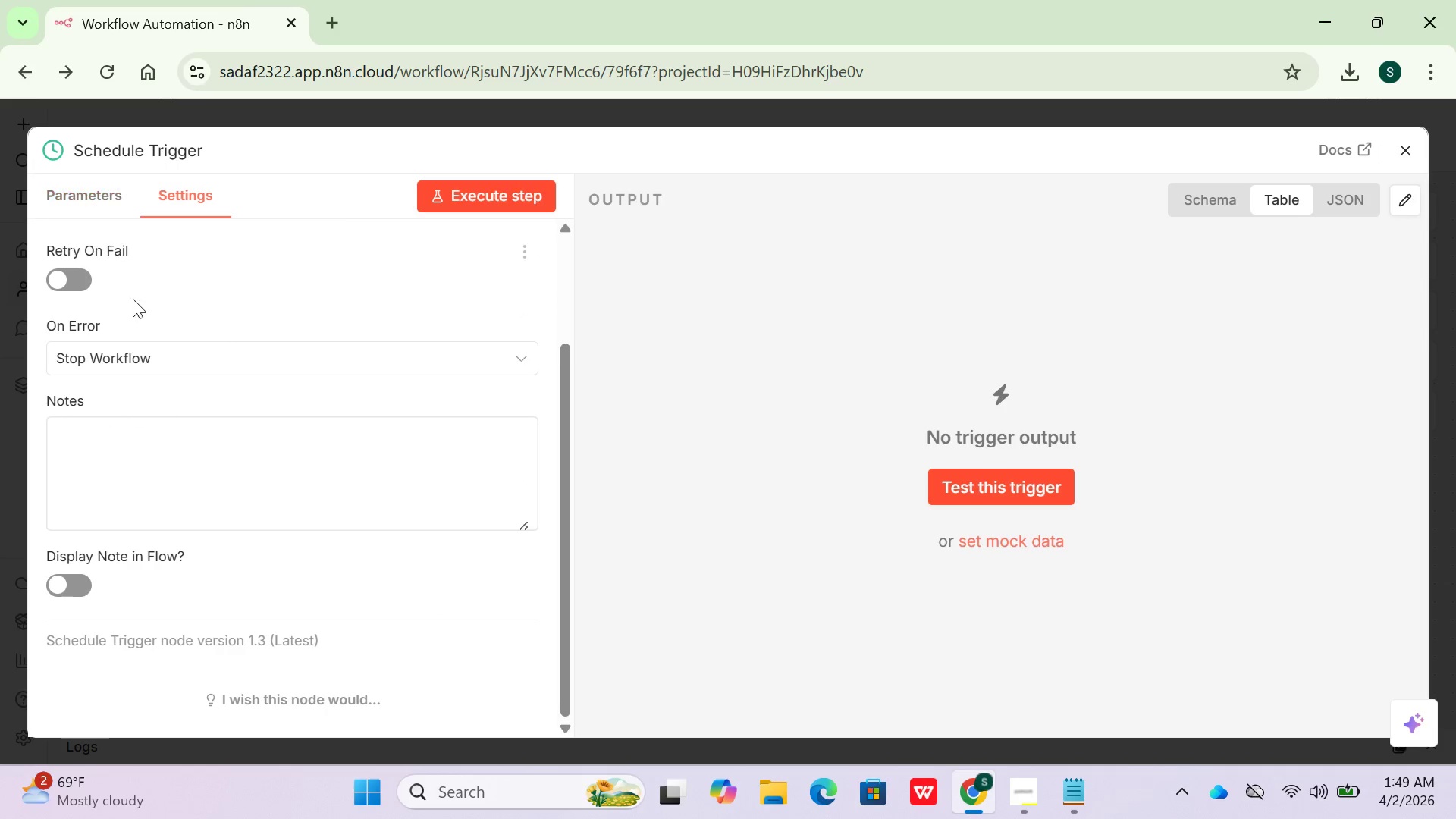 
scroll: coordinate [168, 372], scroll_direction: down, amount: 2.0
 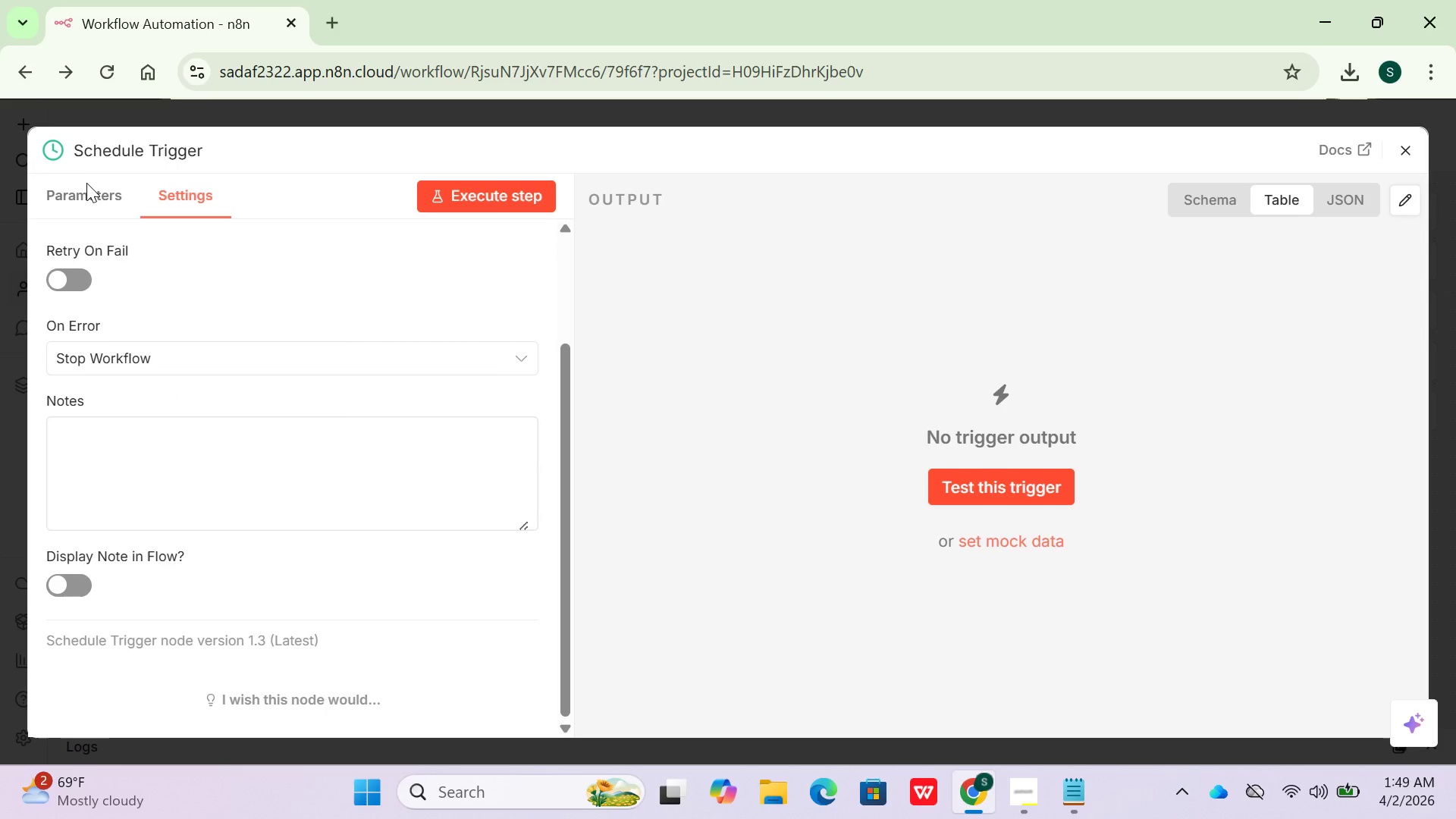 
left_click([86, 196])
 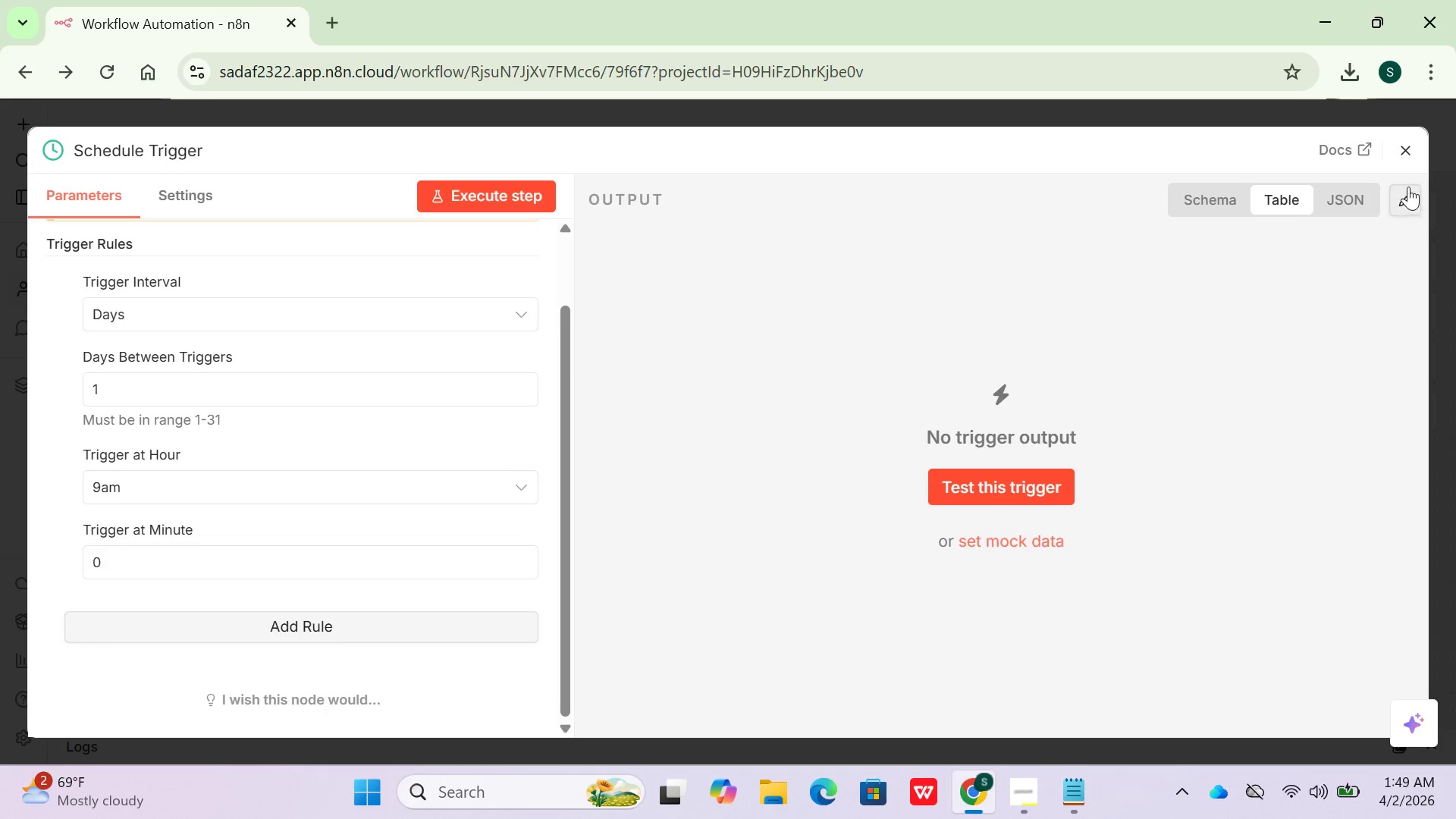 
left_click([1413, 158])
 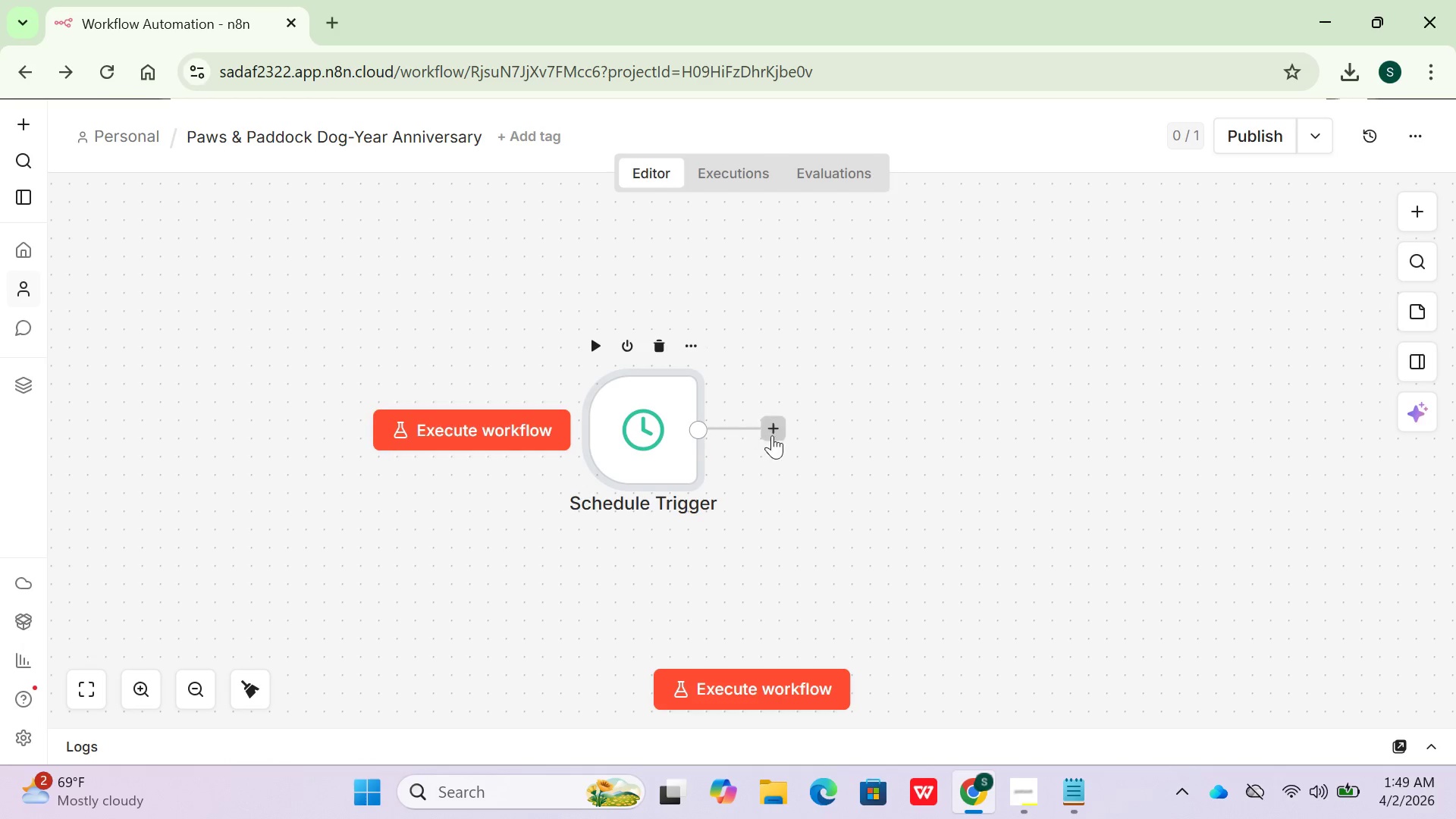 
left_click([774, 433])
 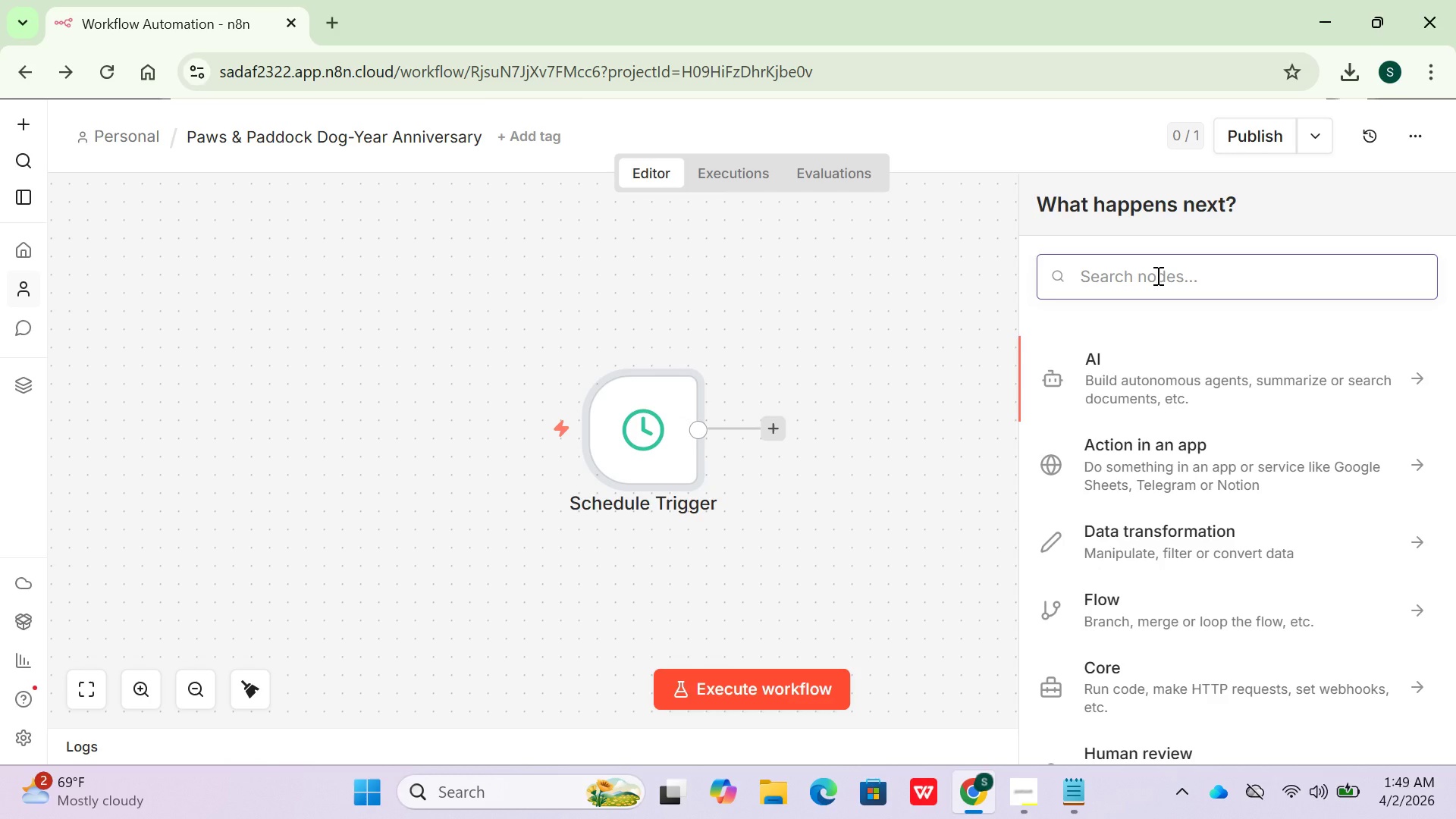 
wait(11.09)
 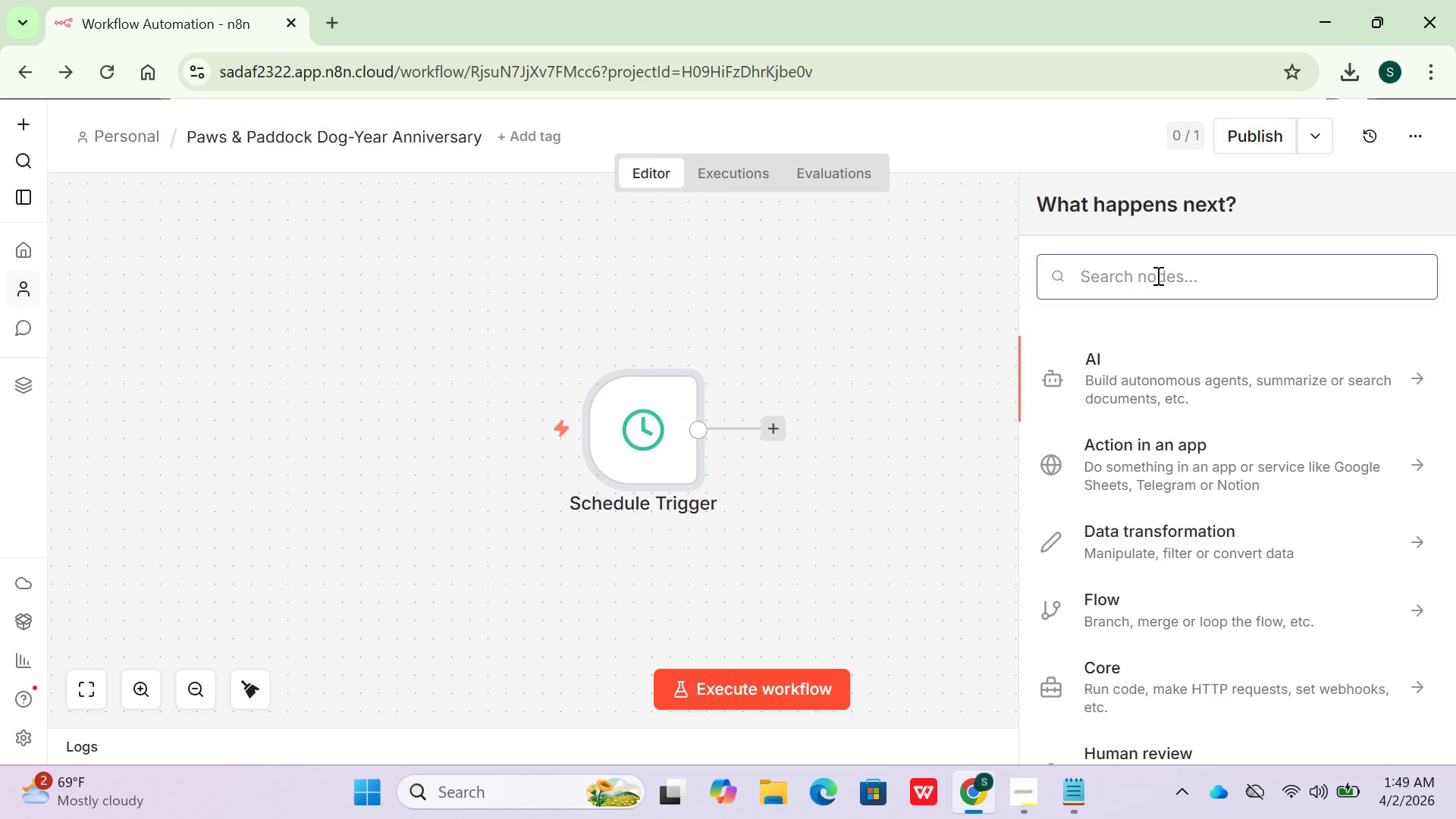 
type(google sheets)
 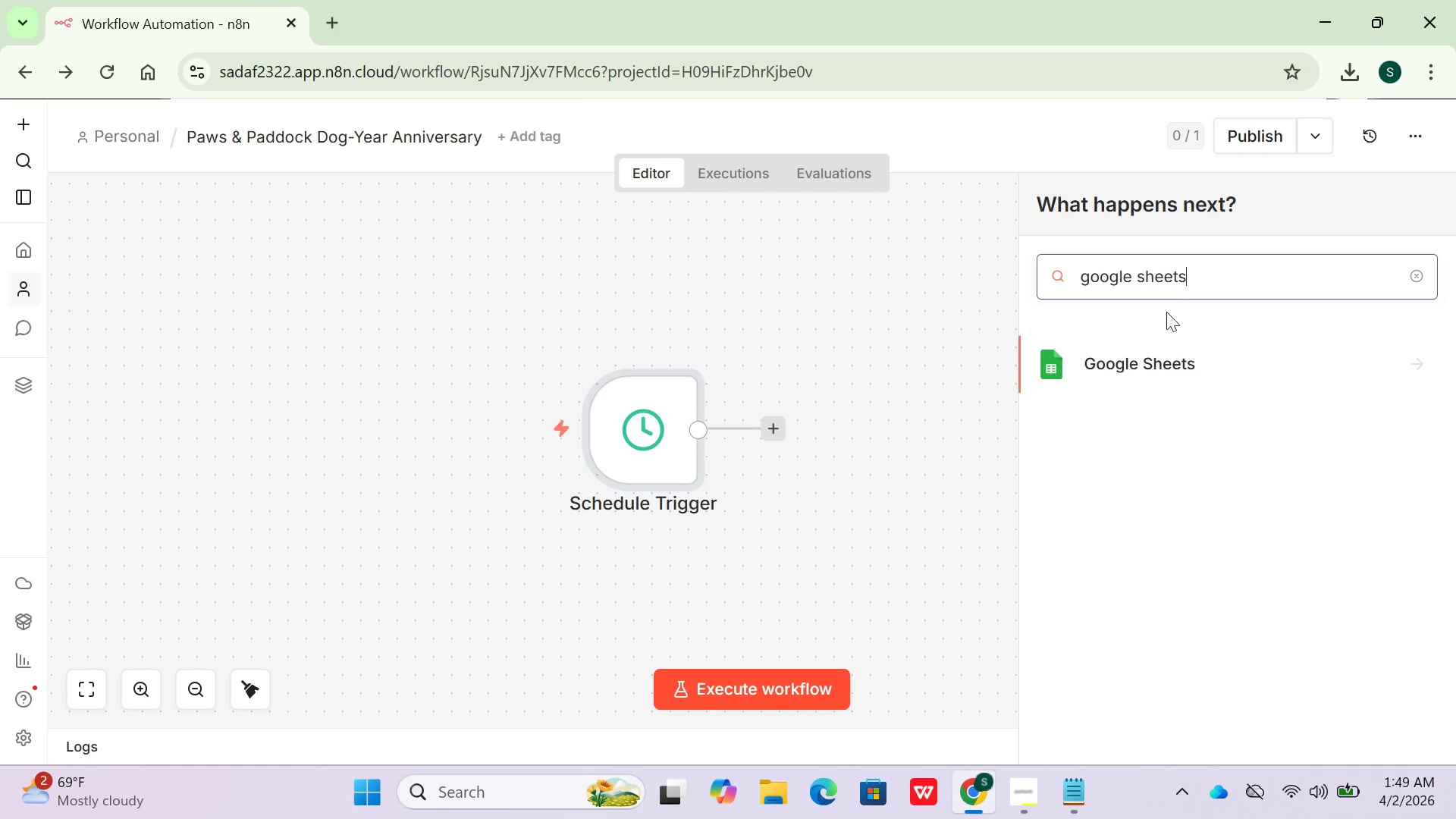 
left_click([1161, 369])
 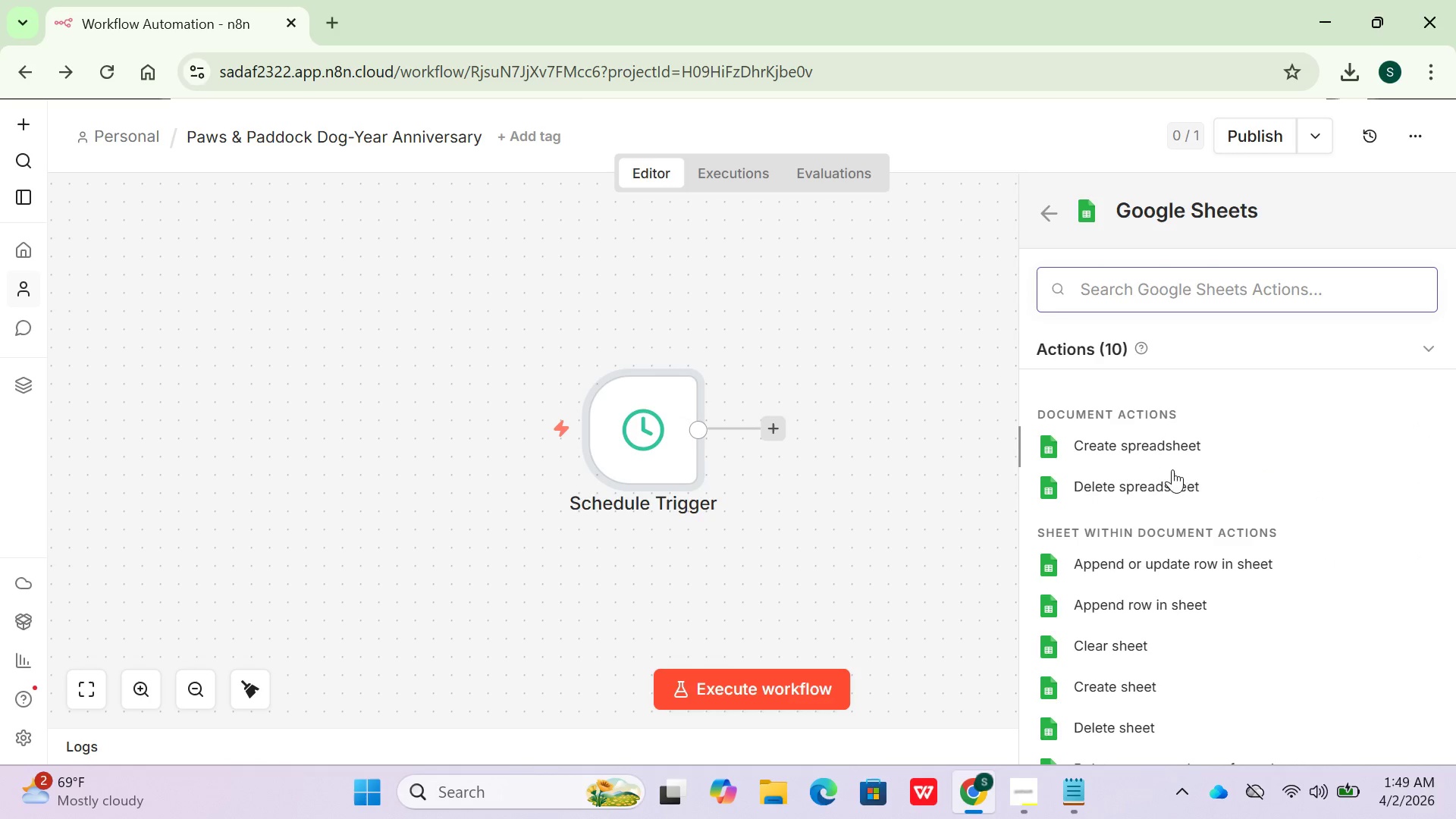 
wait(5.44)
 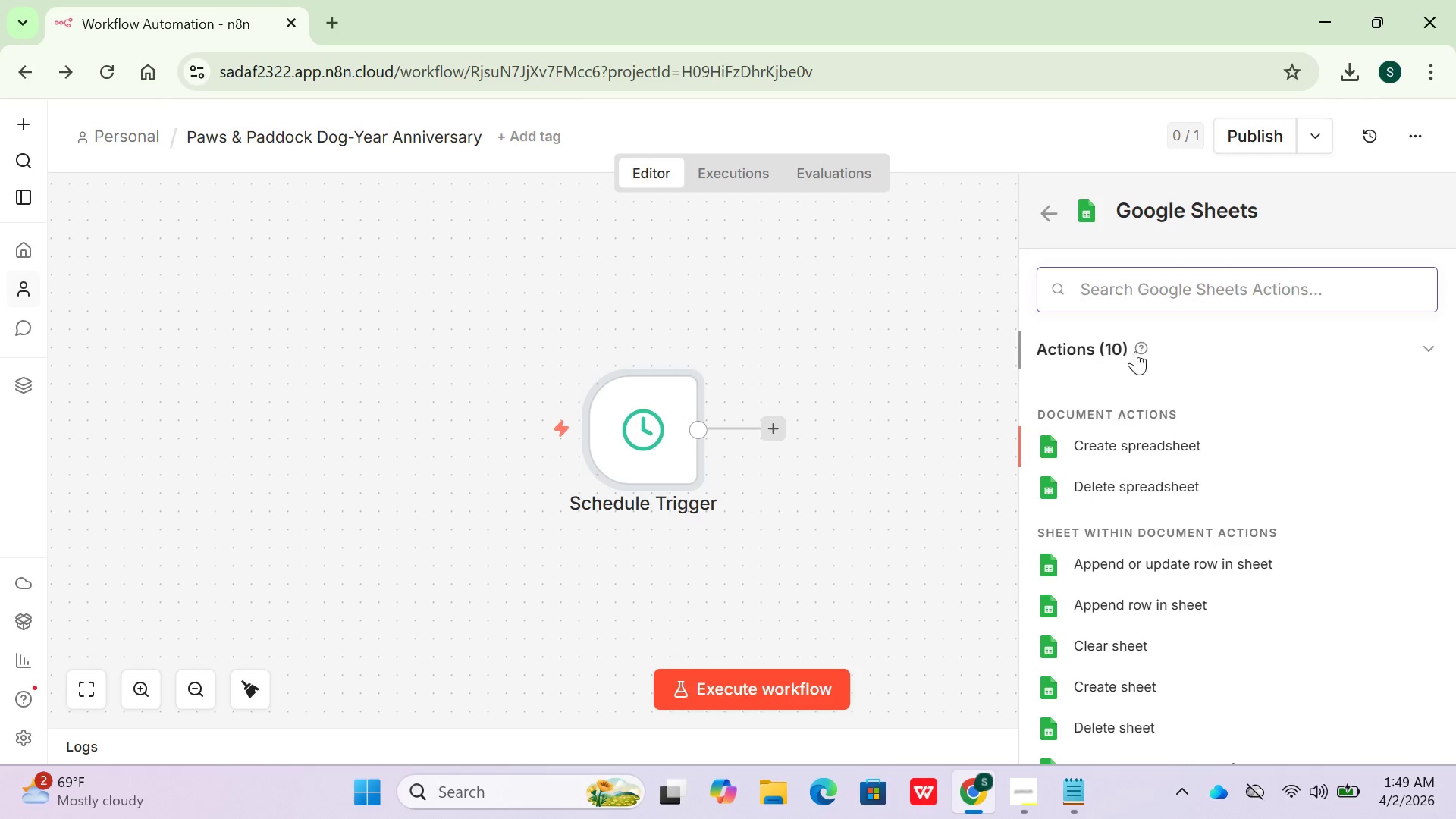 
scroll: coordinate [1192, 586], scroll_direction: down, amount: 1.0
 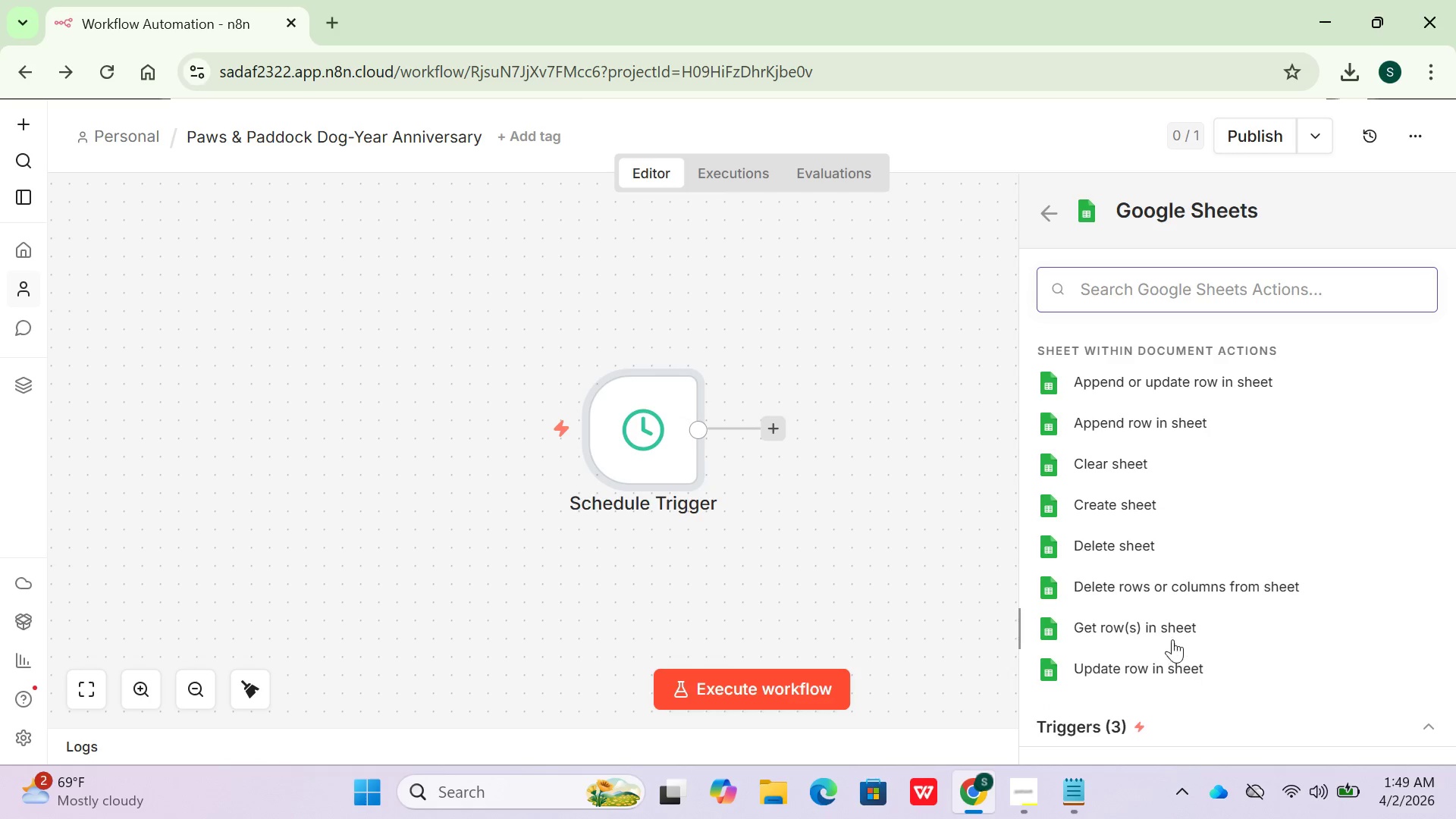 
left_click([1163, 627])
 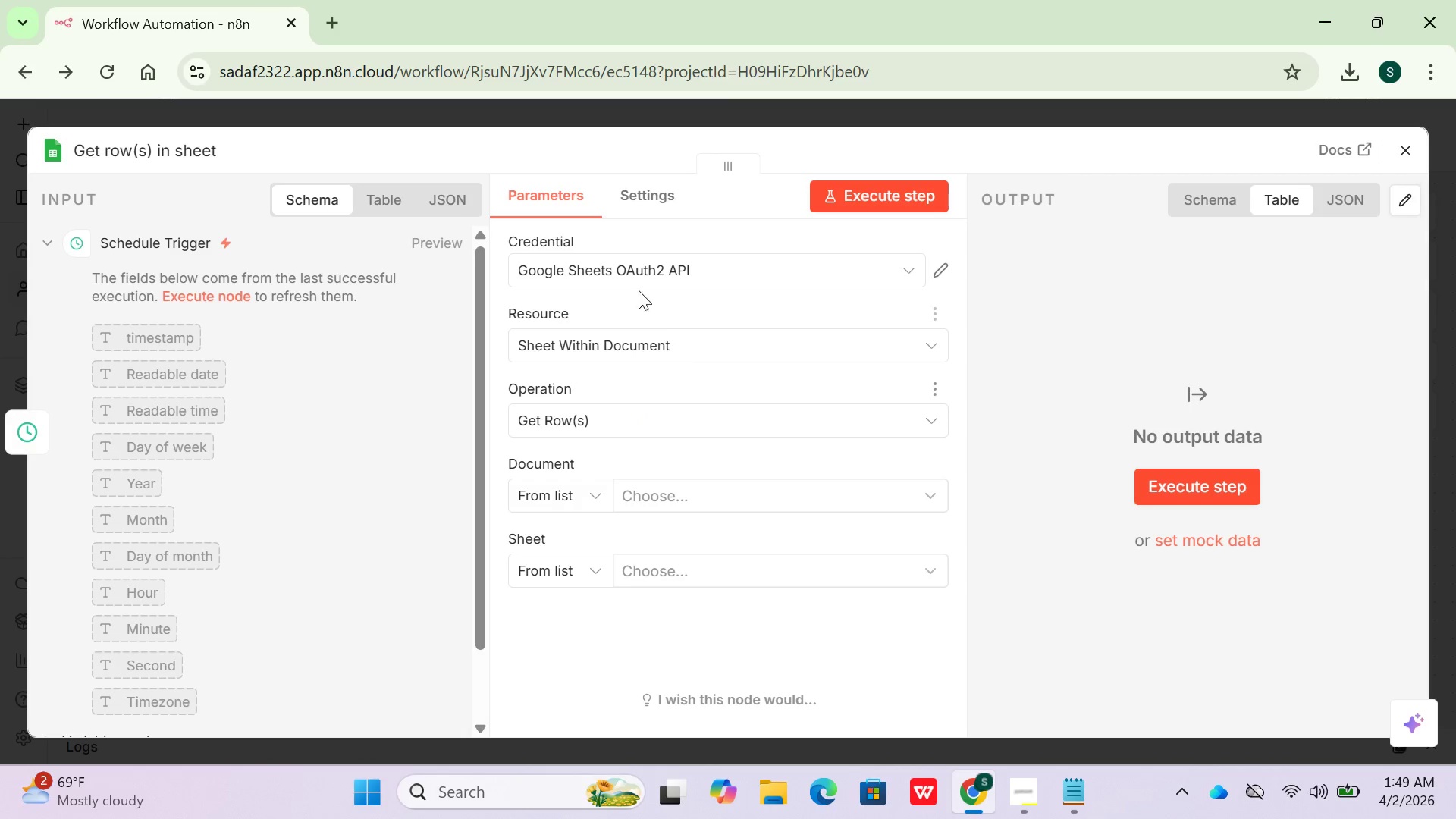 
scroll: coordinate [663, 326], scroll_direction: up, amount: 3.0
 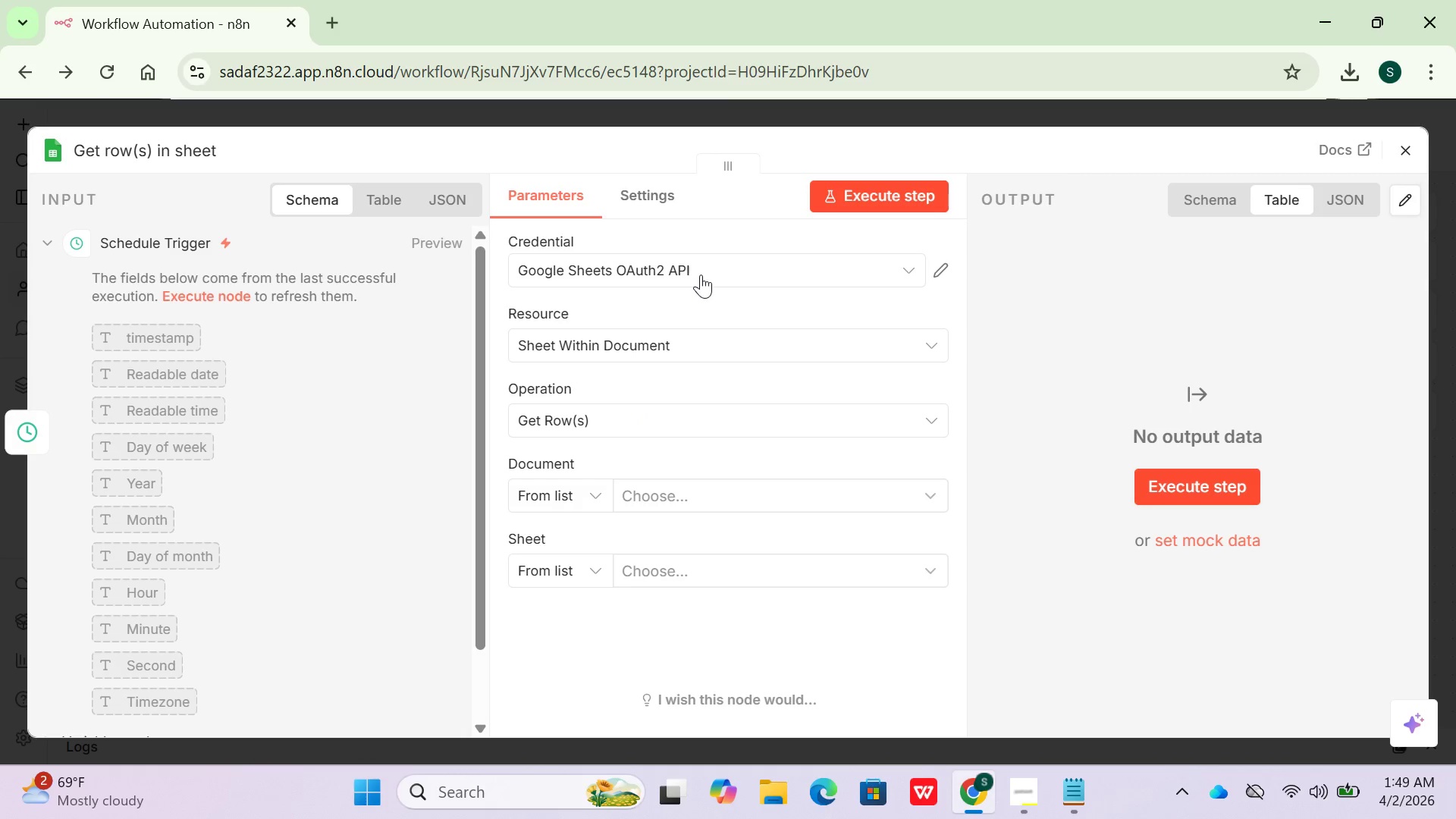 
left_click([701, 275])
 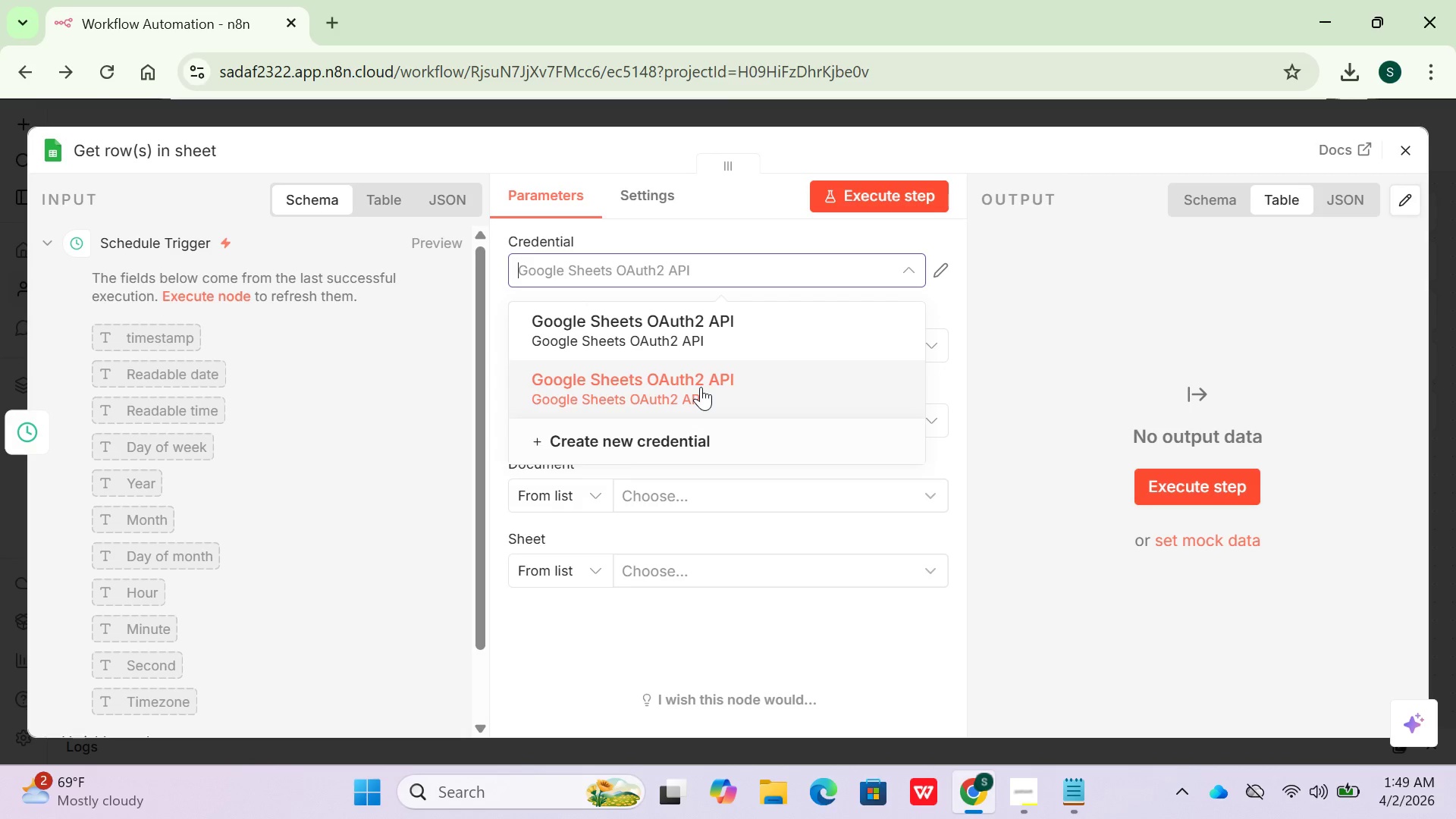 
left_click([701, 387])
 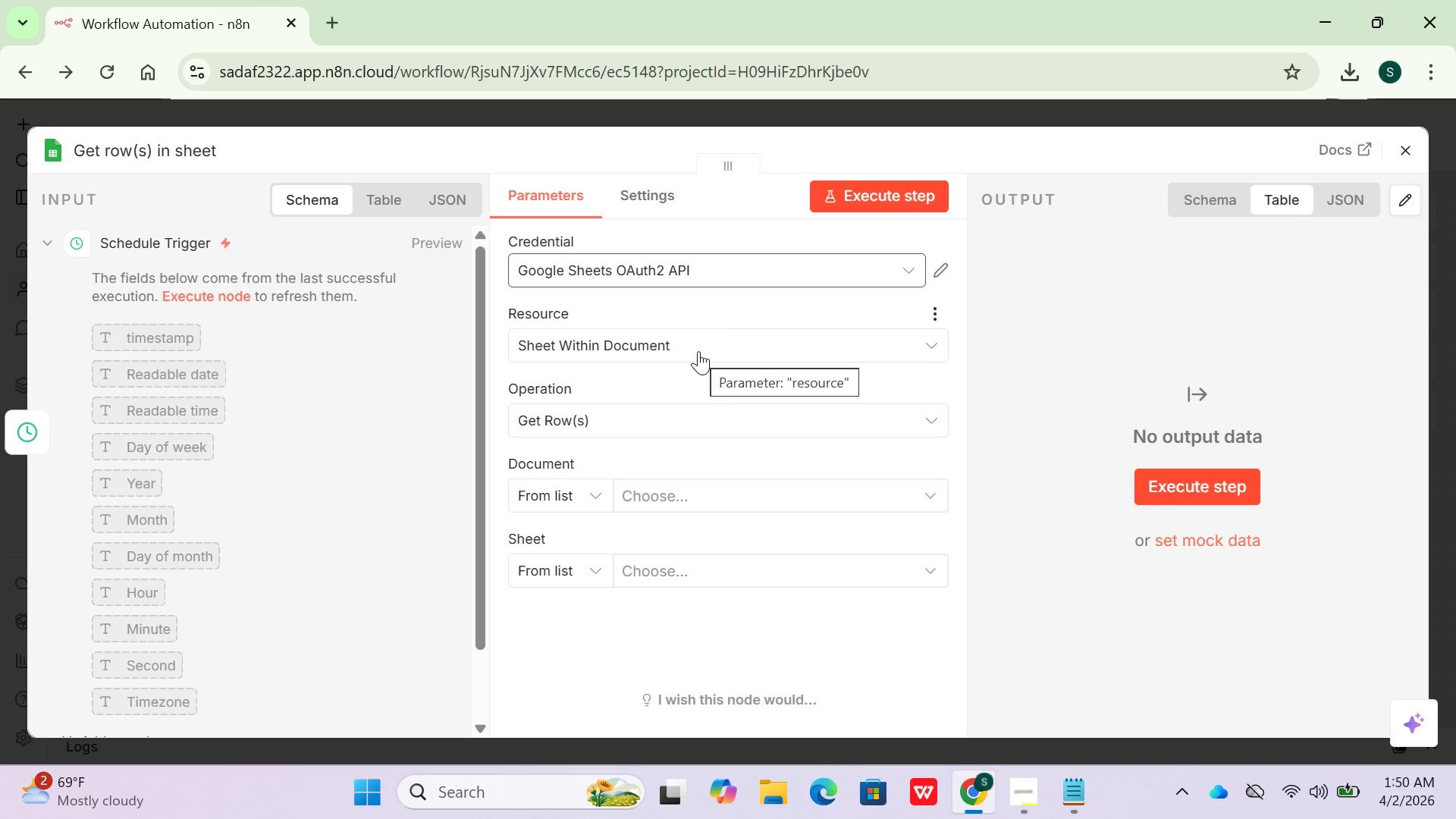 
wait(8.25)
 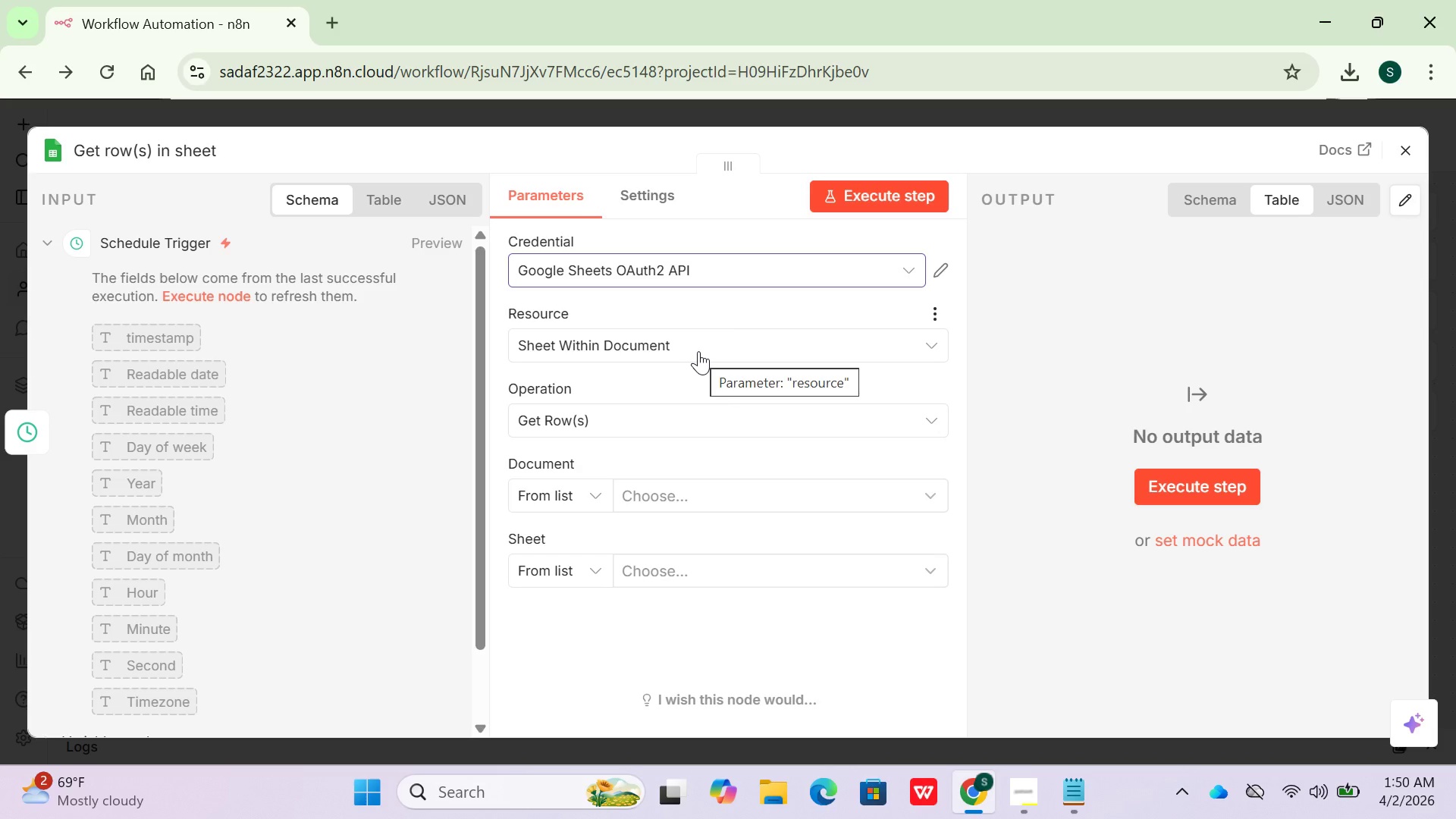 
left_click([701, 352])
 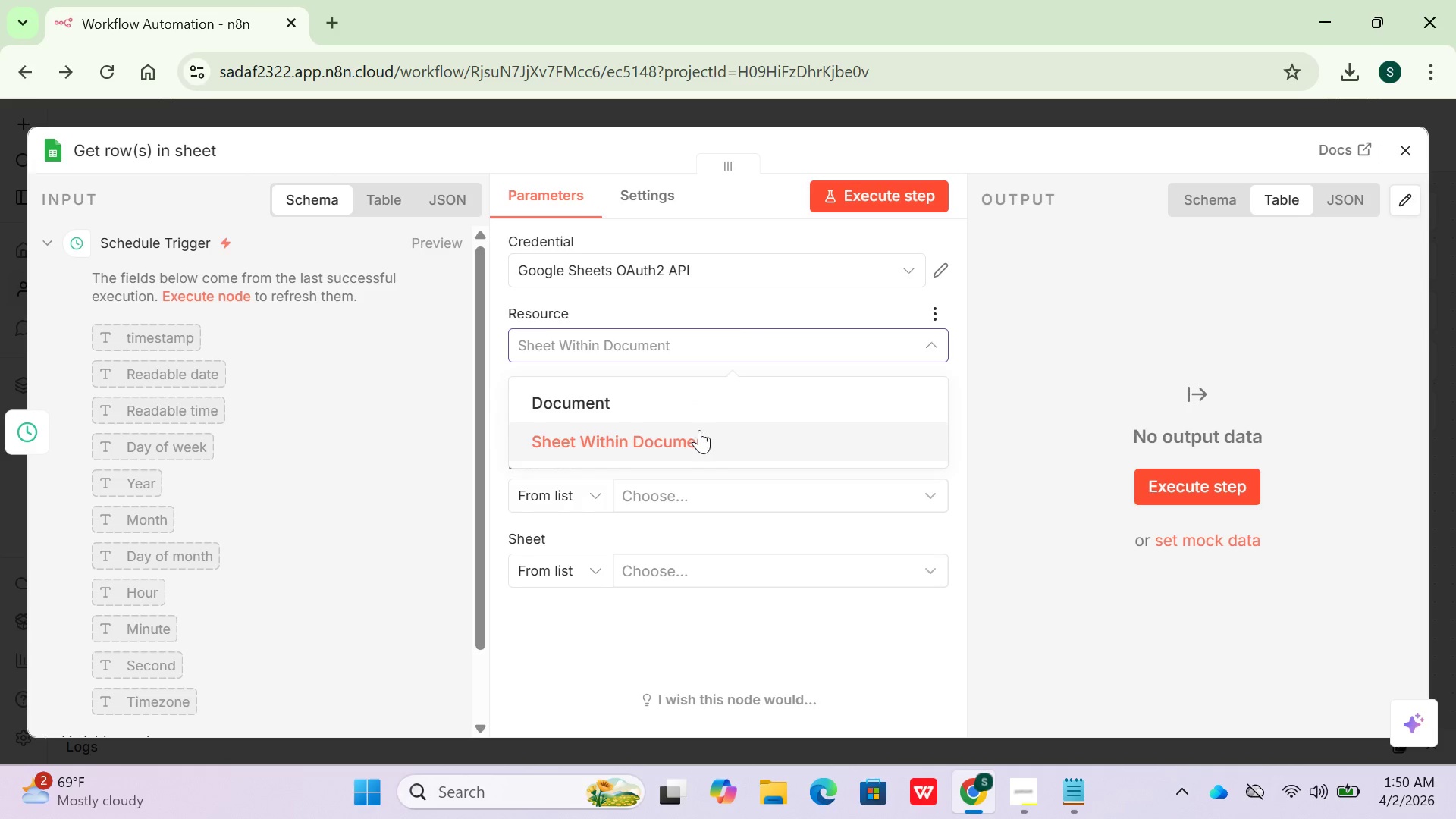 
left_click([699, 430])
 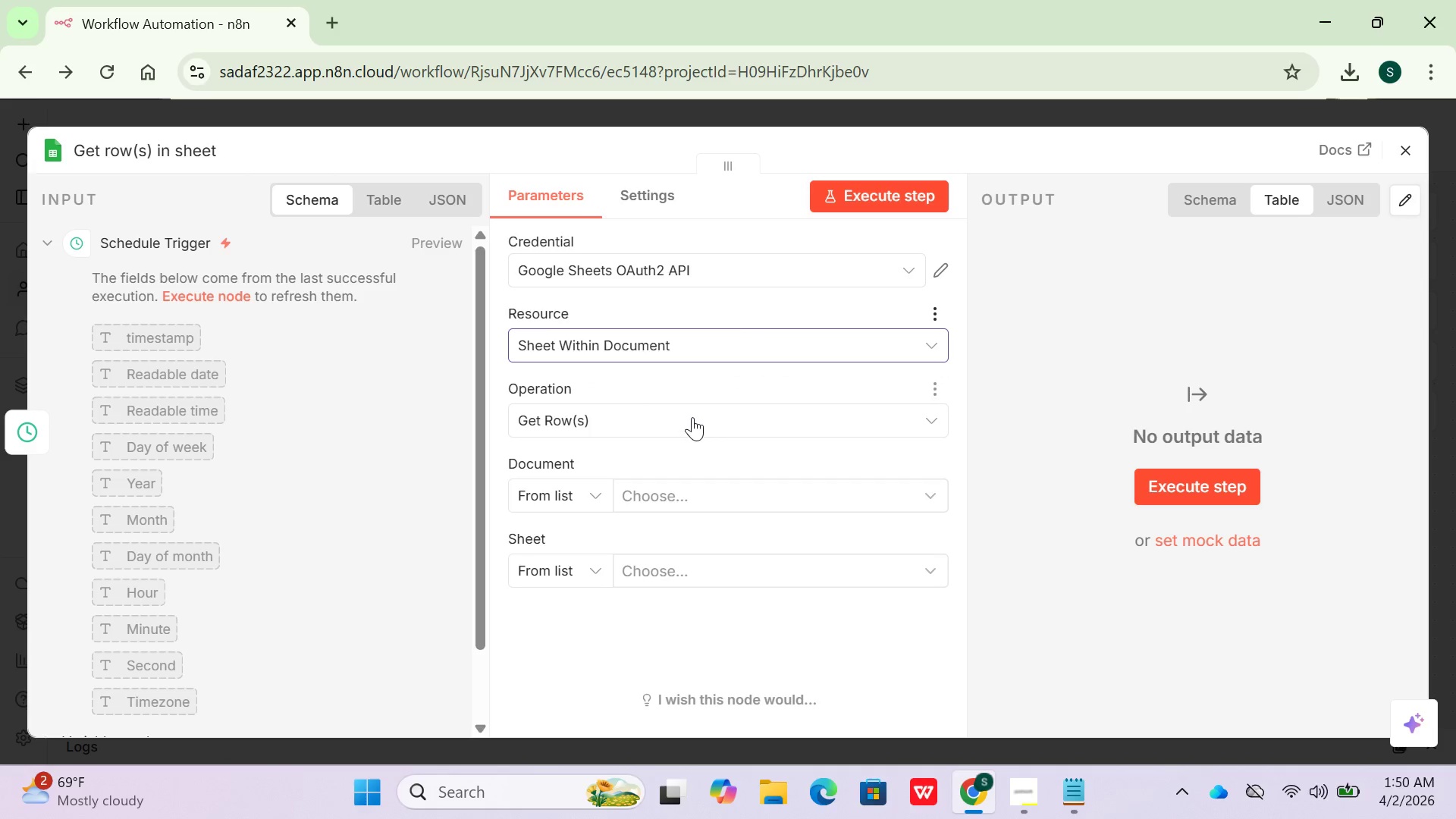 
left_click([692, 417])
 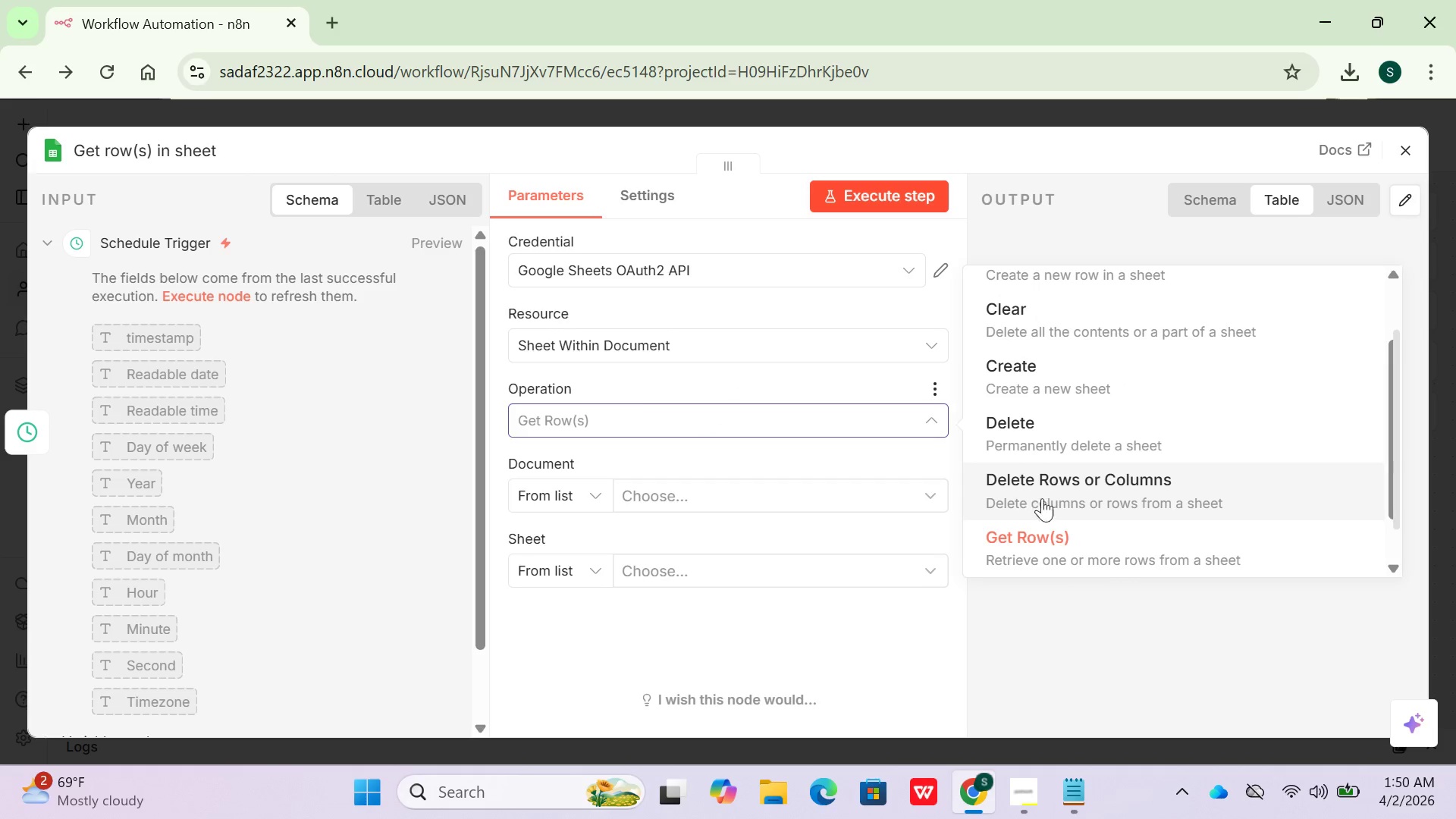 
scroll: coordinate [1067, 513], scroll_direction: down, amount: 3.0
 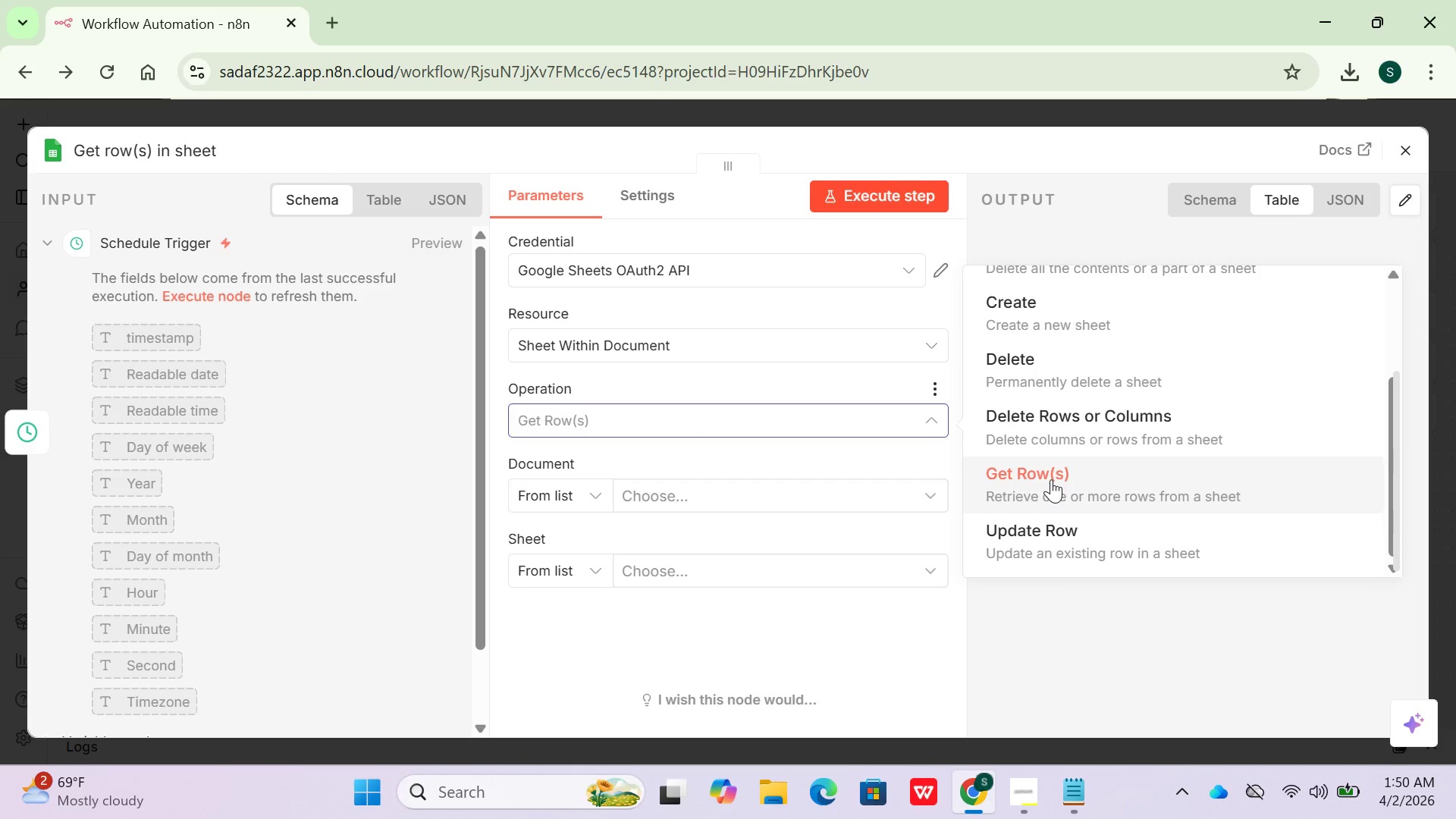 
left_click([1051, 479])
 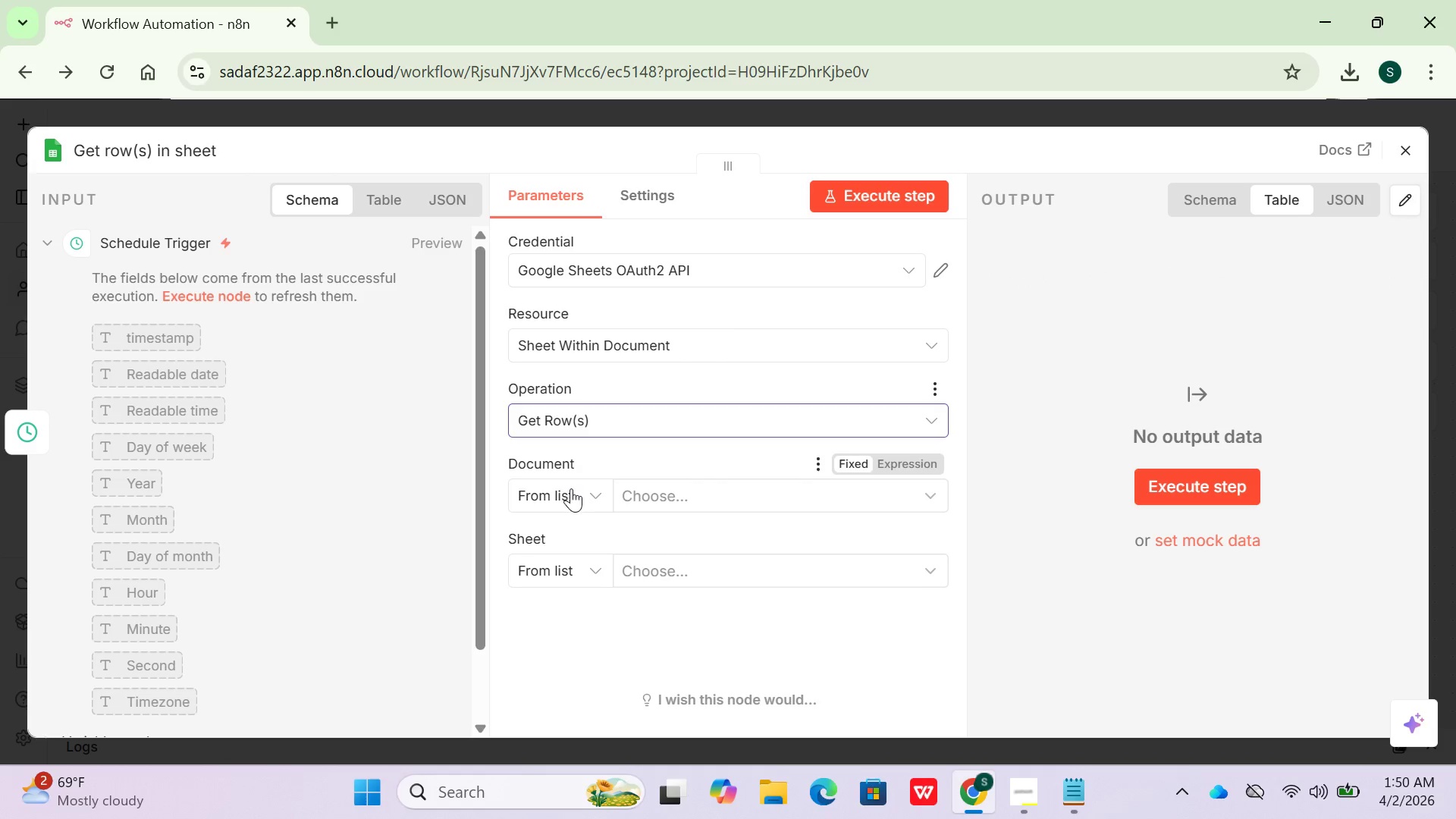 
left_click([594, 497])
 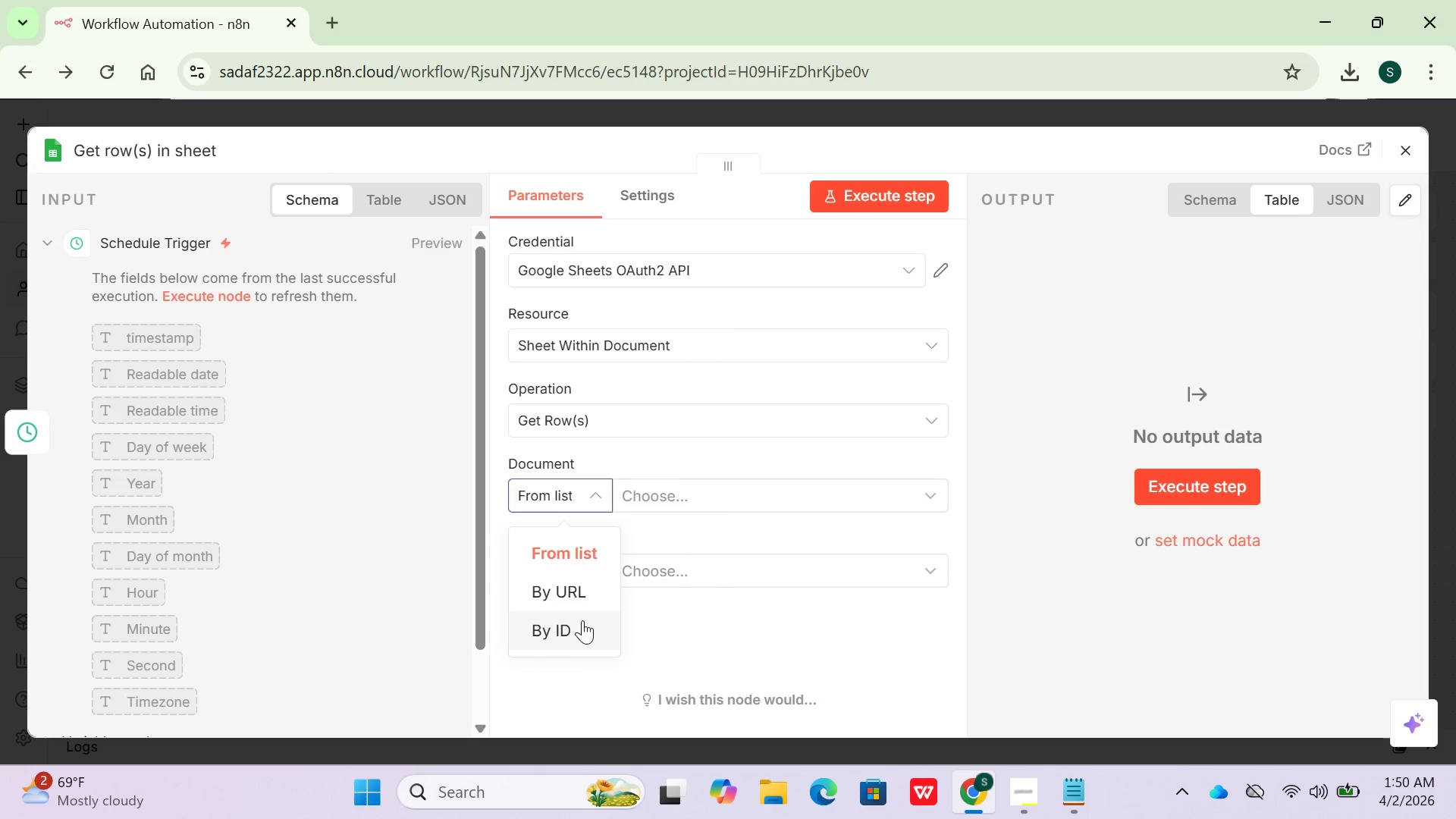 
left_click([573, 592])
 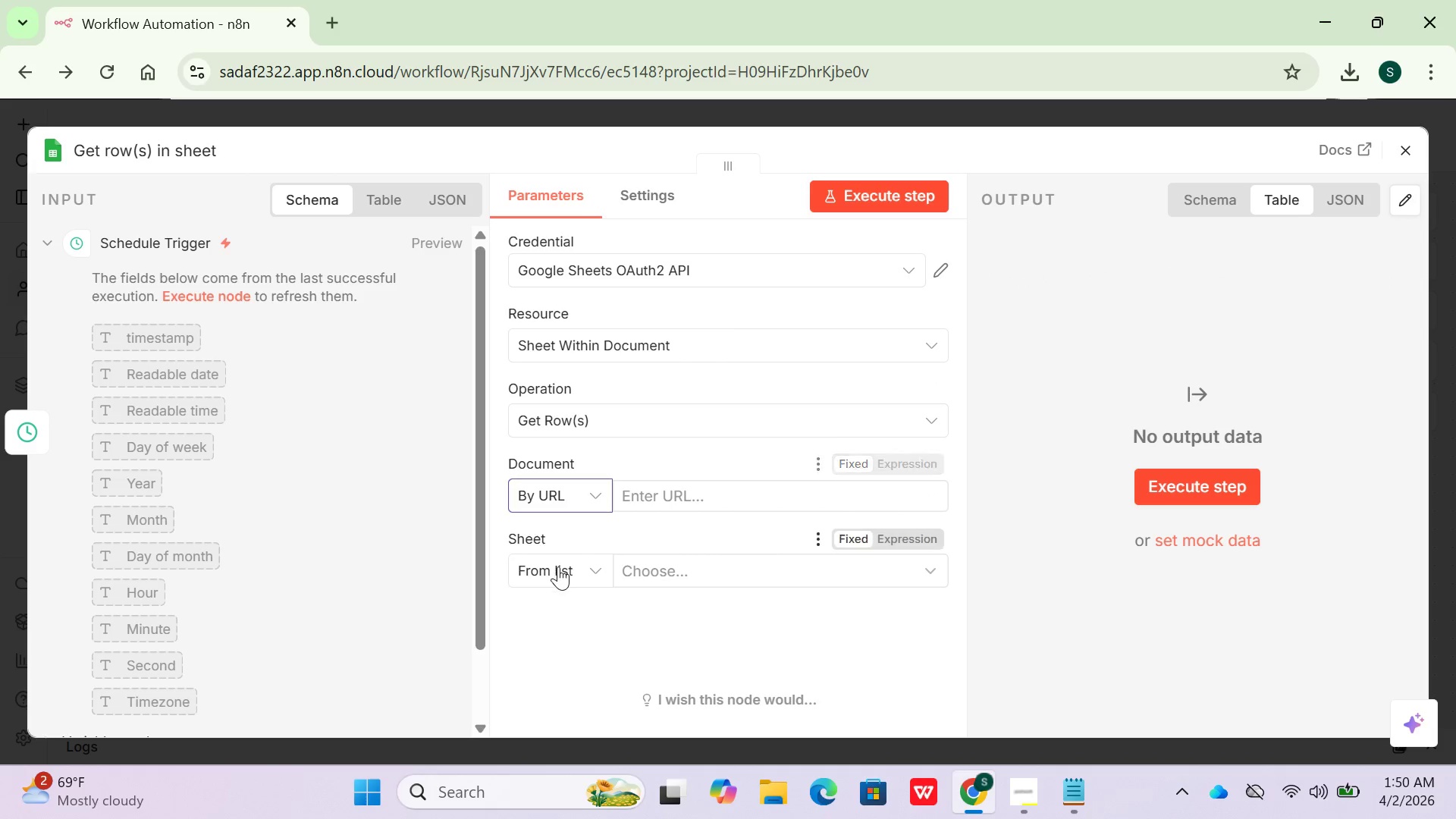 
left_click([664, 574])
 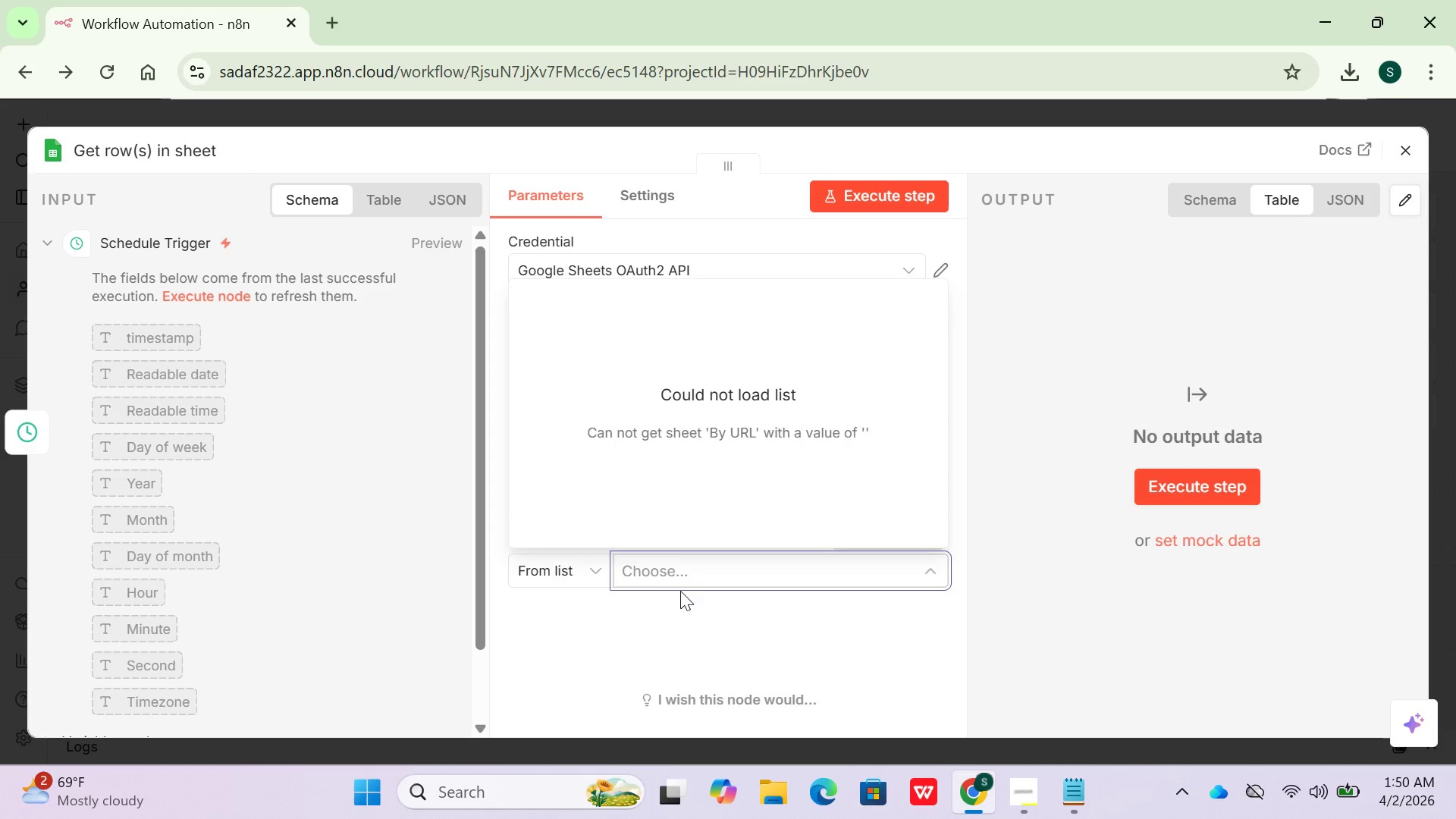 
left_click([702, 623])
 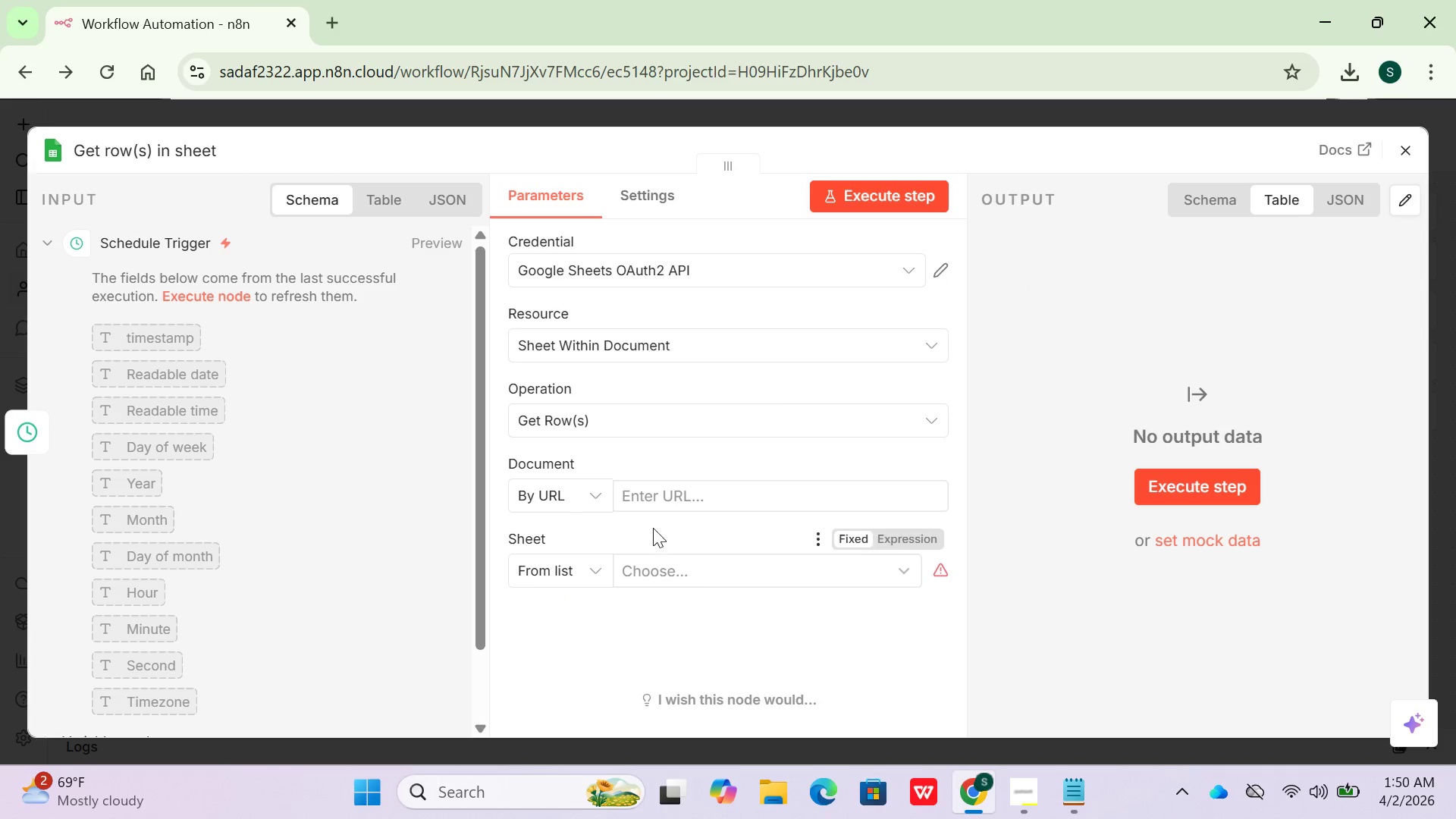 
left_click([661, 496])
 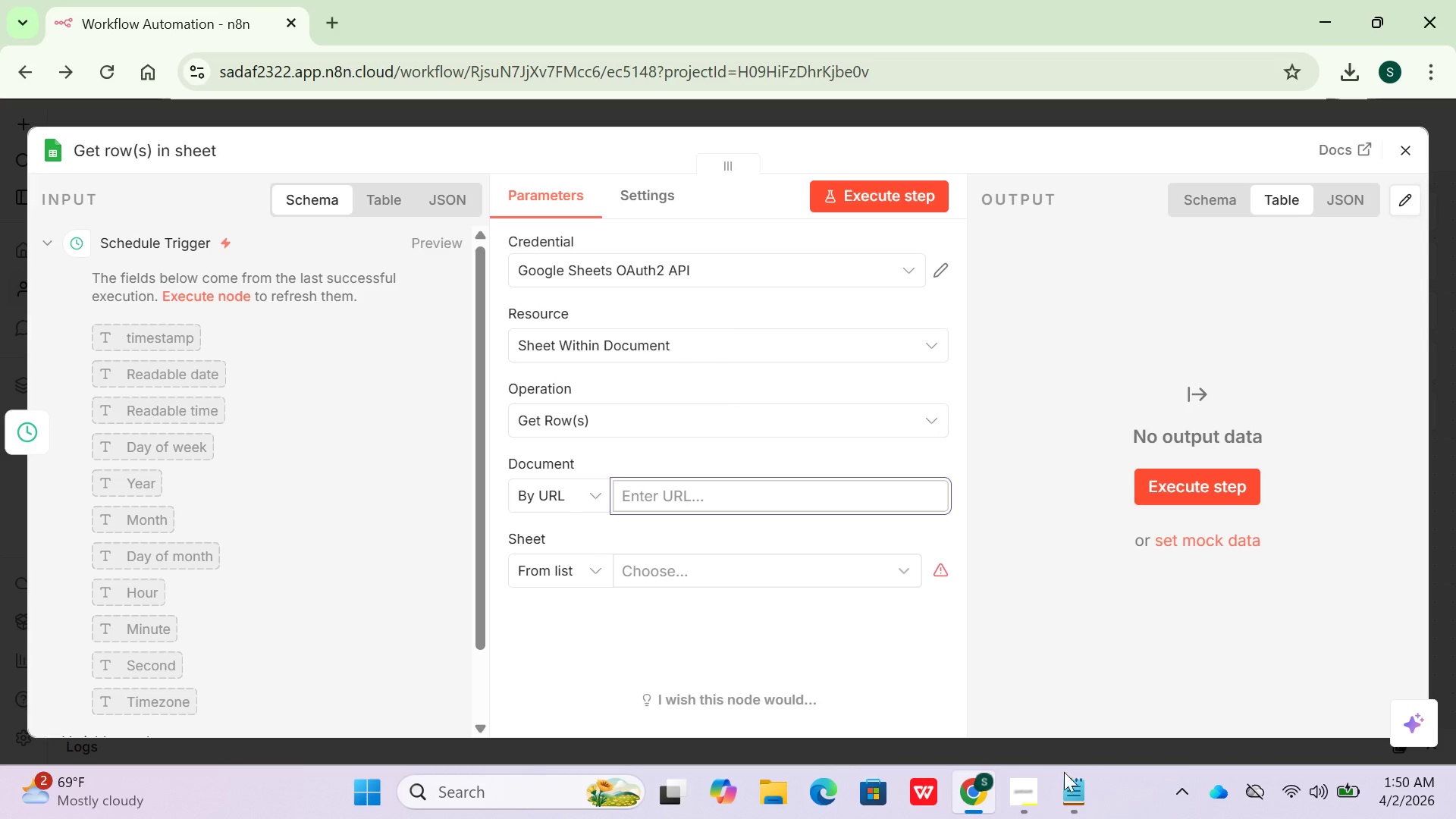 
left_click([1065, 810])
 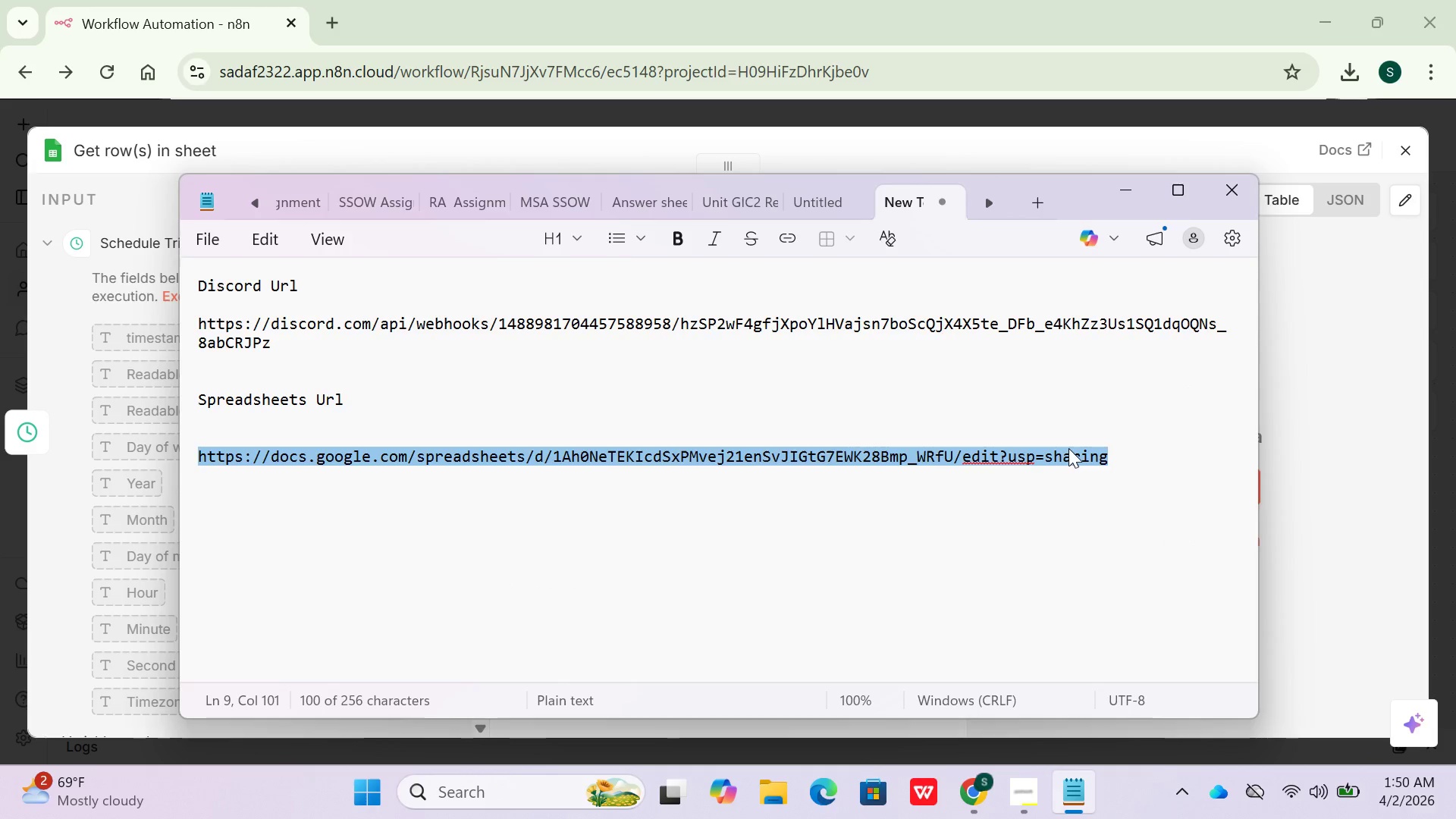 
left_click([1116, 463])
 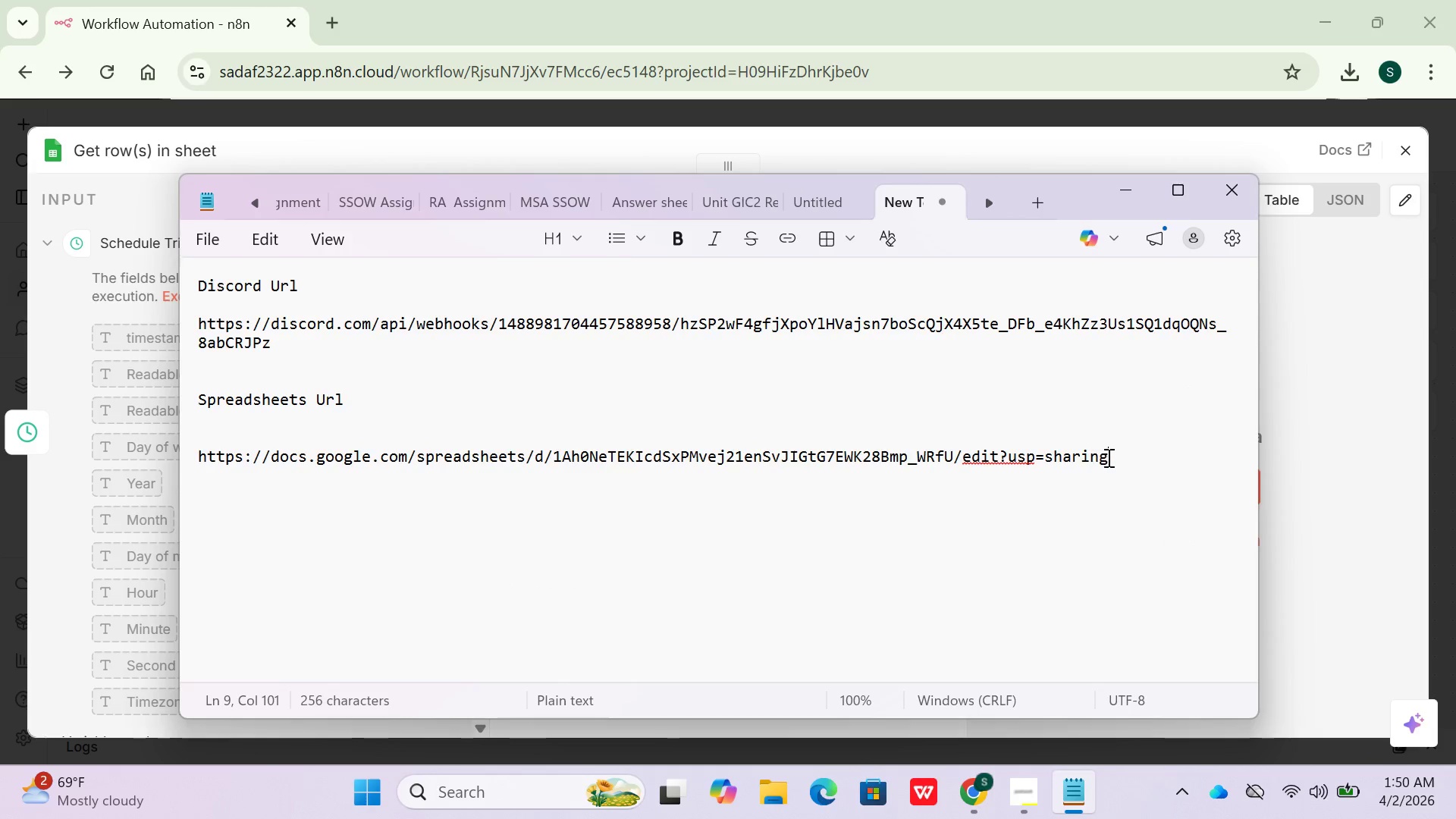 
left_click_drag(start_coordinate=[1109, 457], to_coordinate=[141, 463])
 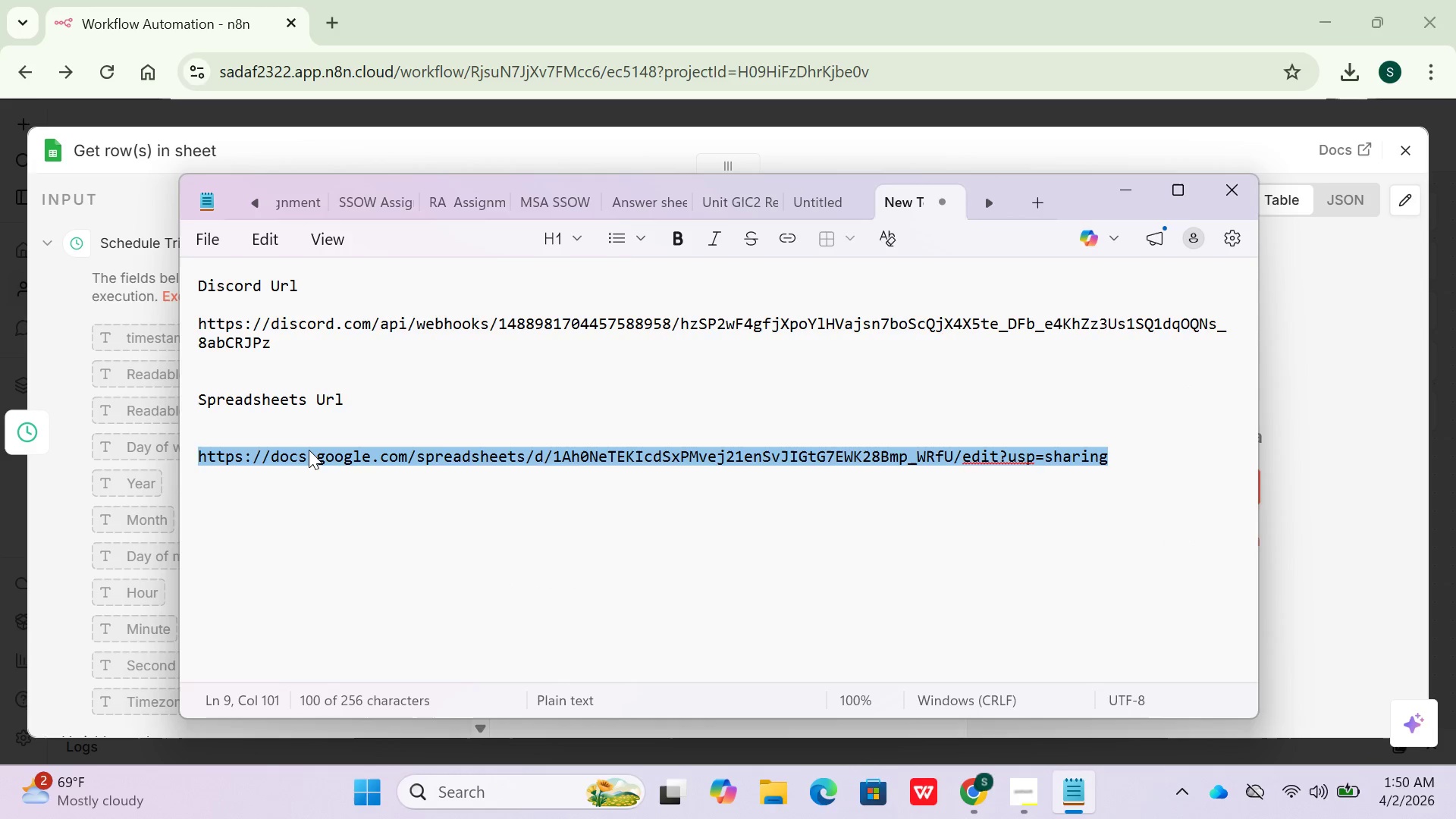 
right_click([309, 450])
 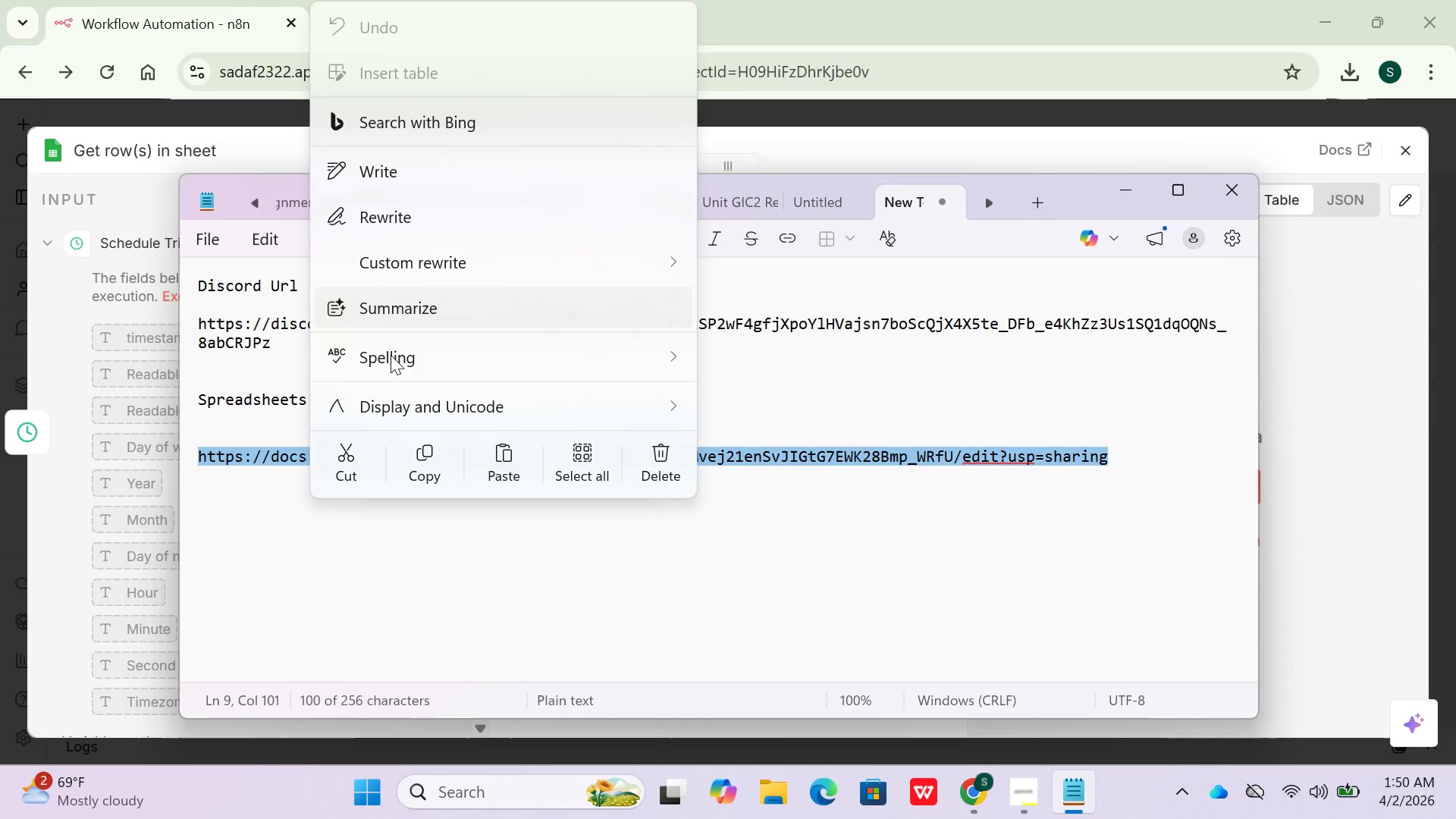 
left_click([422, 463])
 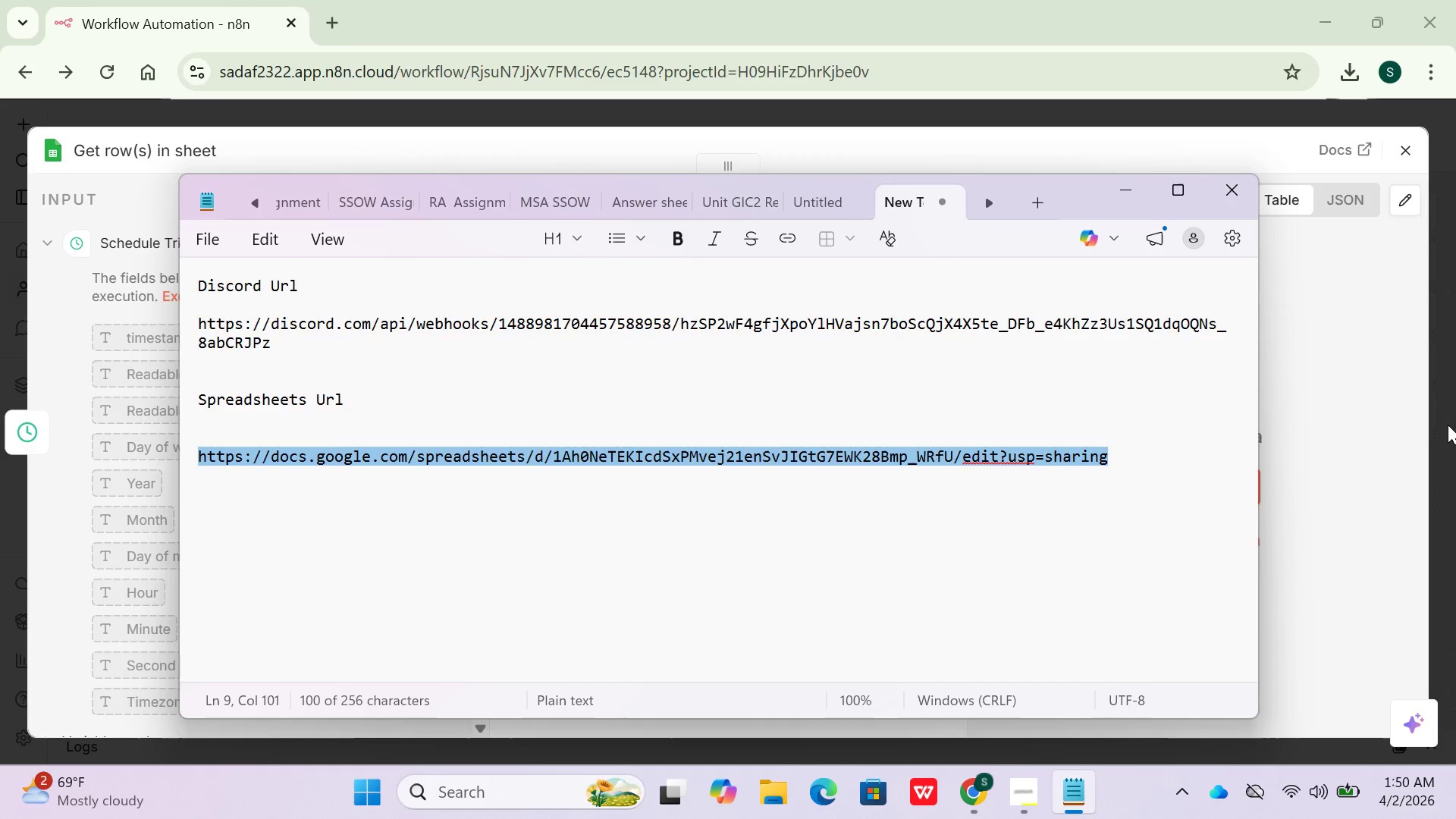 
left_click([1336, 440])
 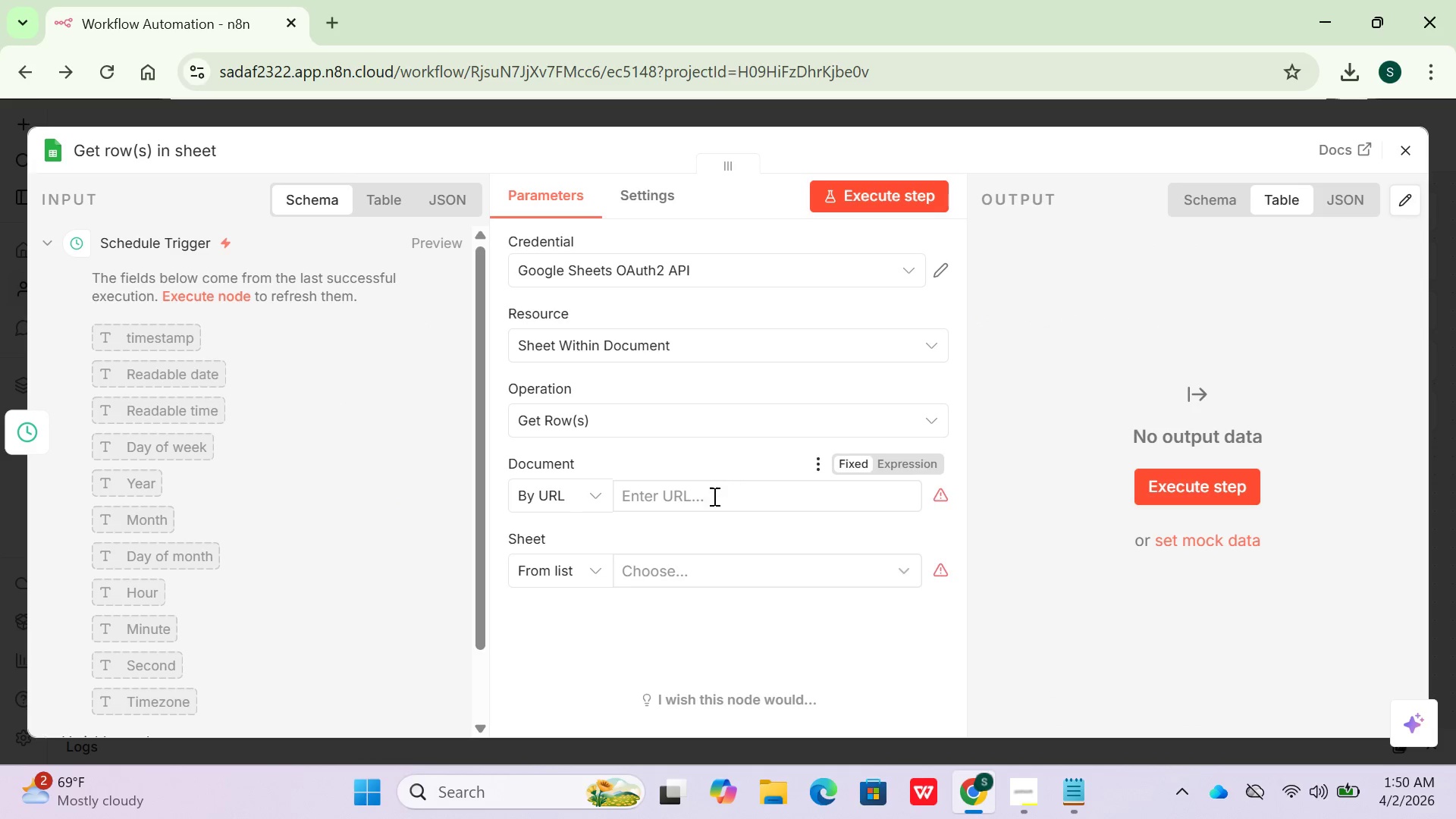 
left_click([712, 497])
 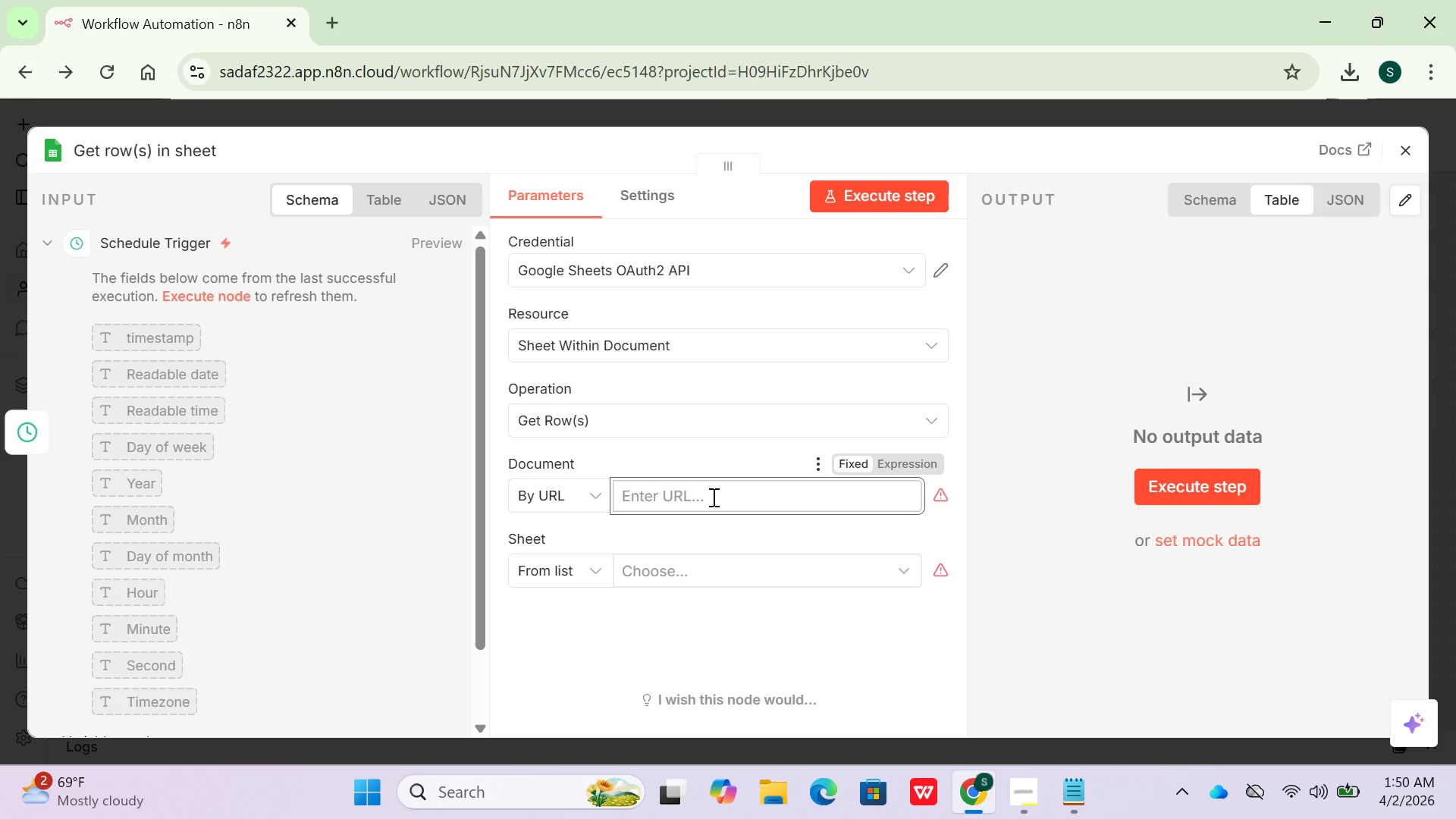 
right_click([712, 497])
 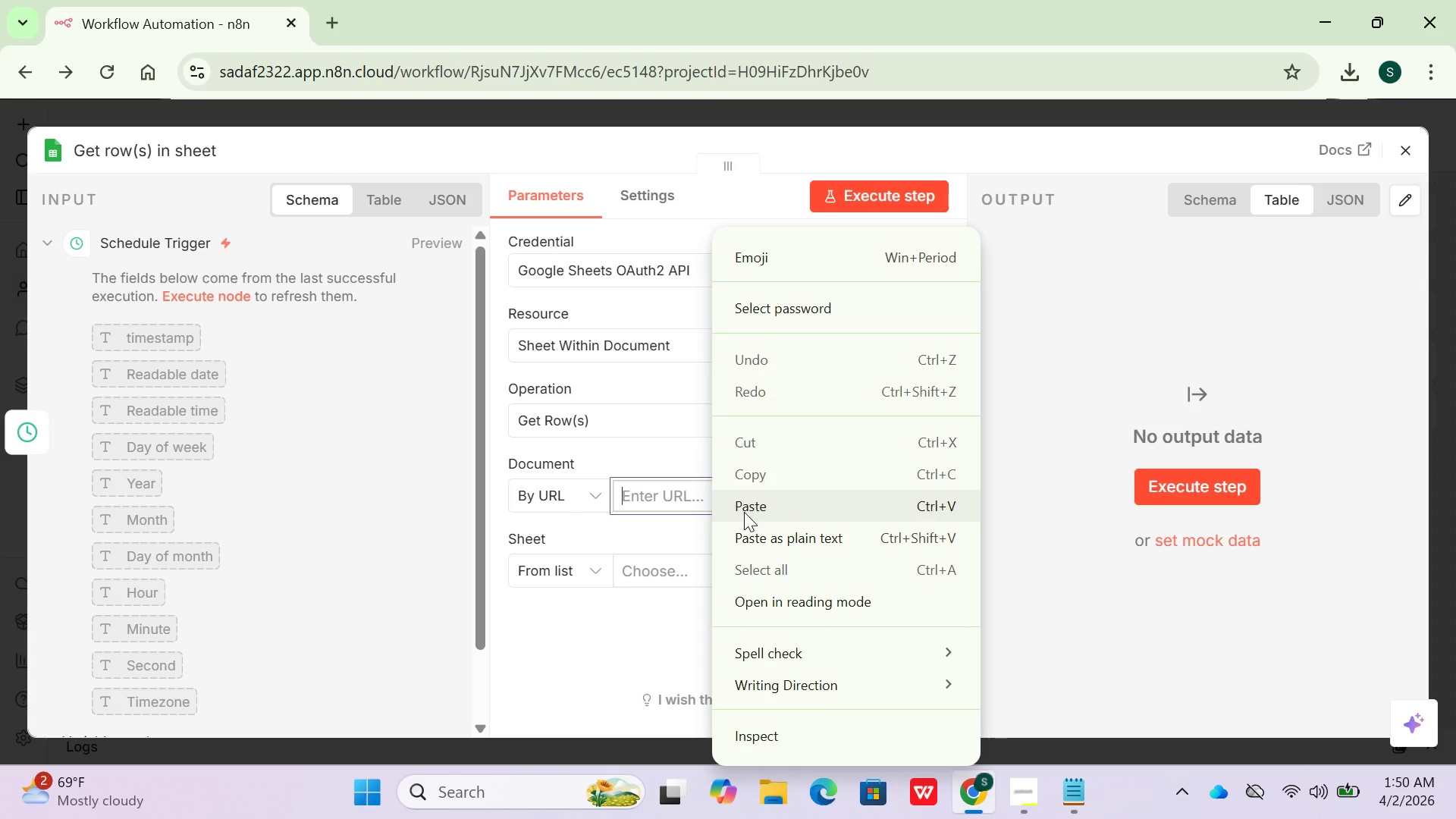 
left_click([748, 510])
 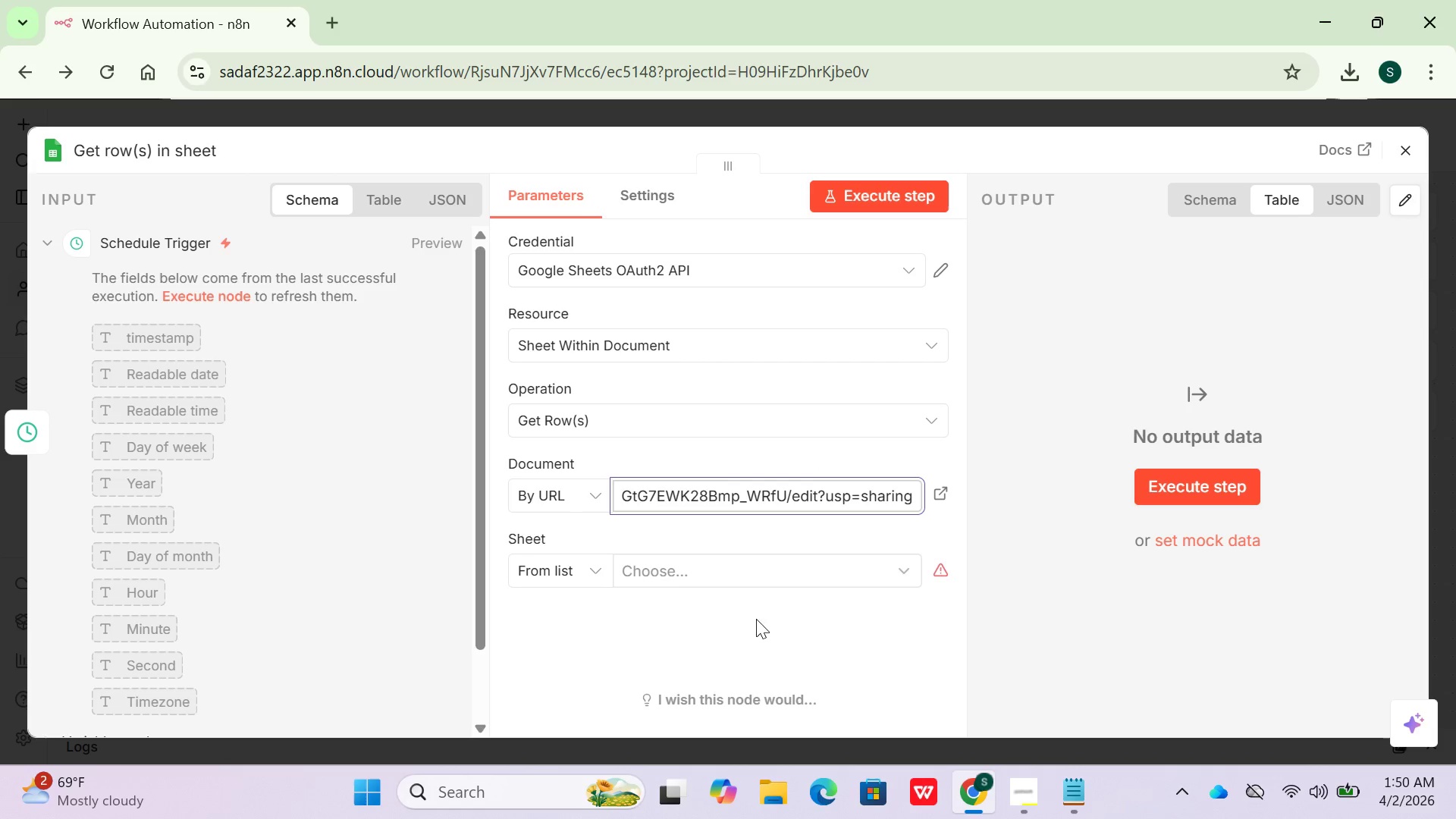 
left_click([723, 566])
 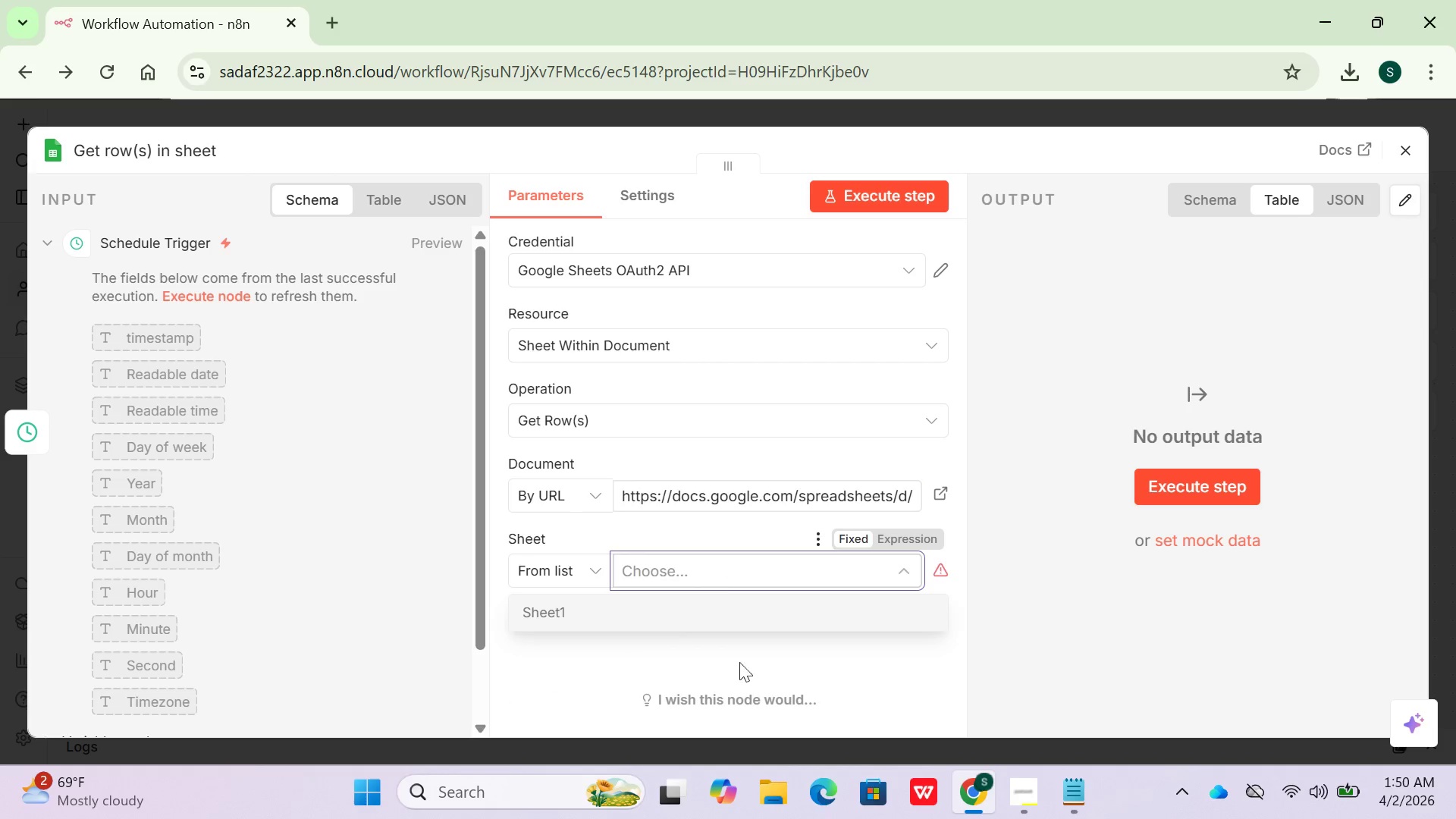 
left_click([645, 611])
 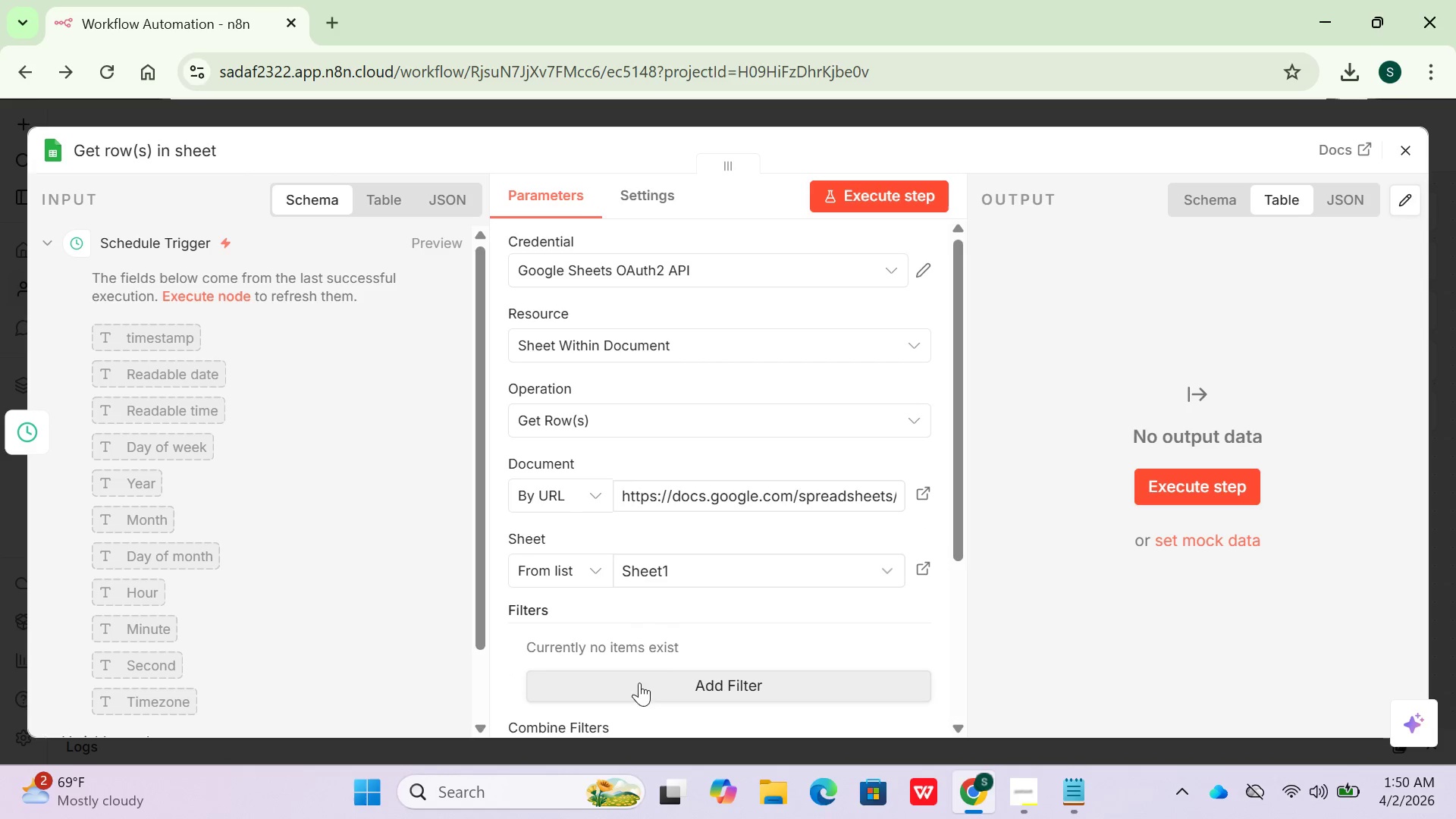 
scroll: coordinate [632, 617], scroll_direction: down, amount: 3.0
 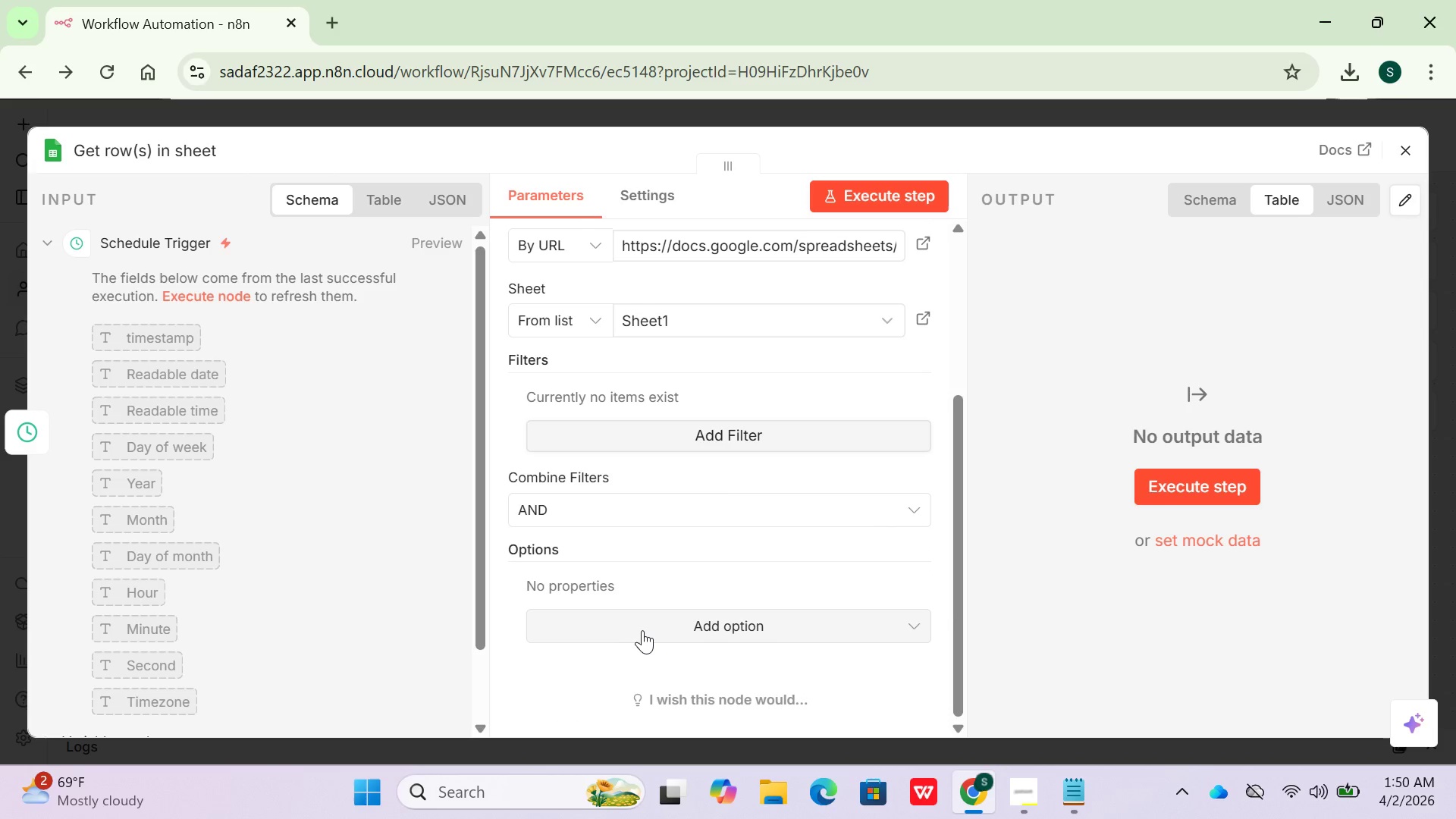 
scroll: coordinate [645, 627], scroll_direction: up, amount: 4.0
 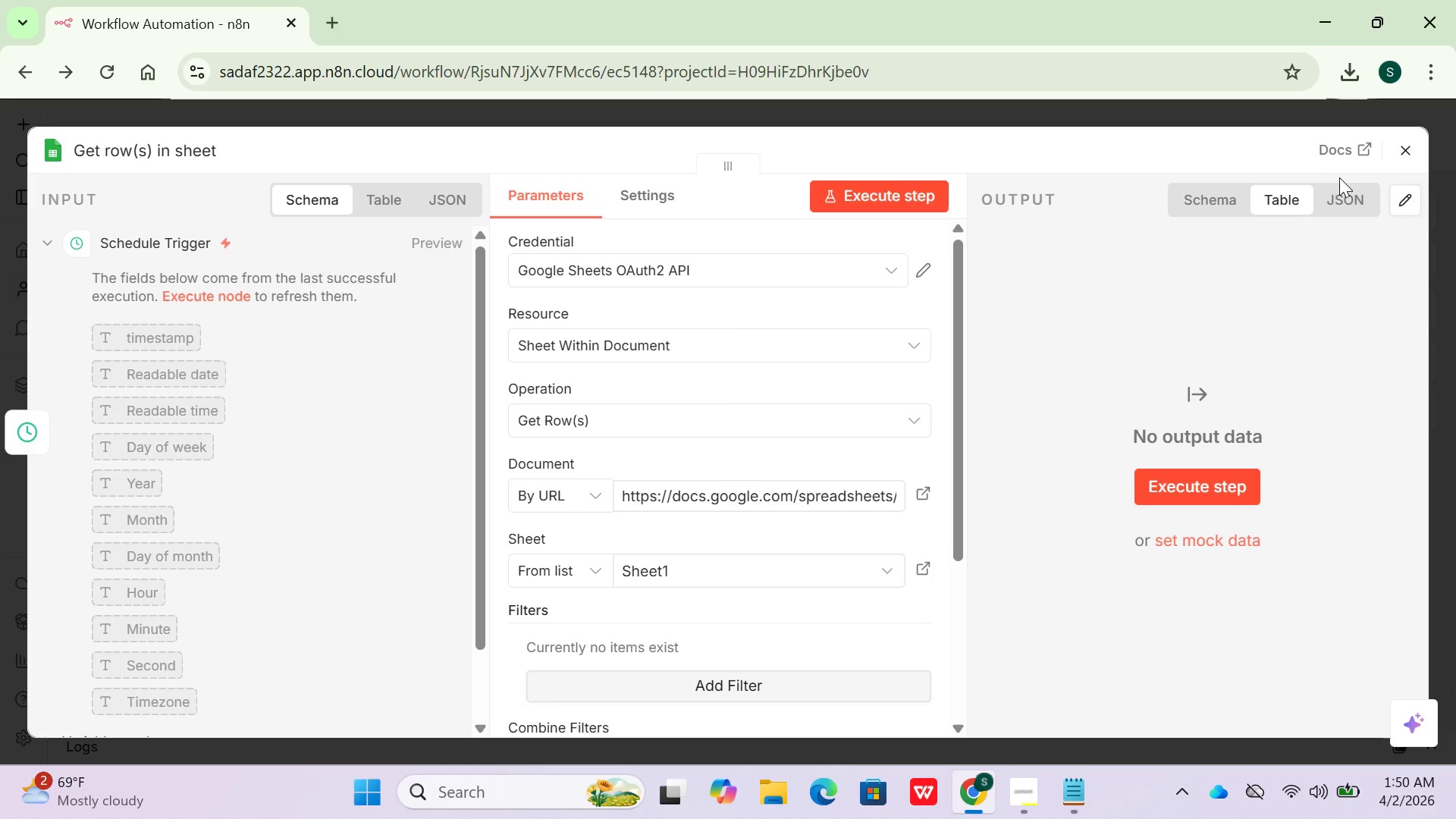 
left_click([1345, 202])
 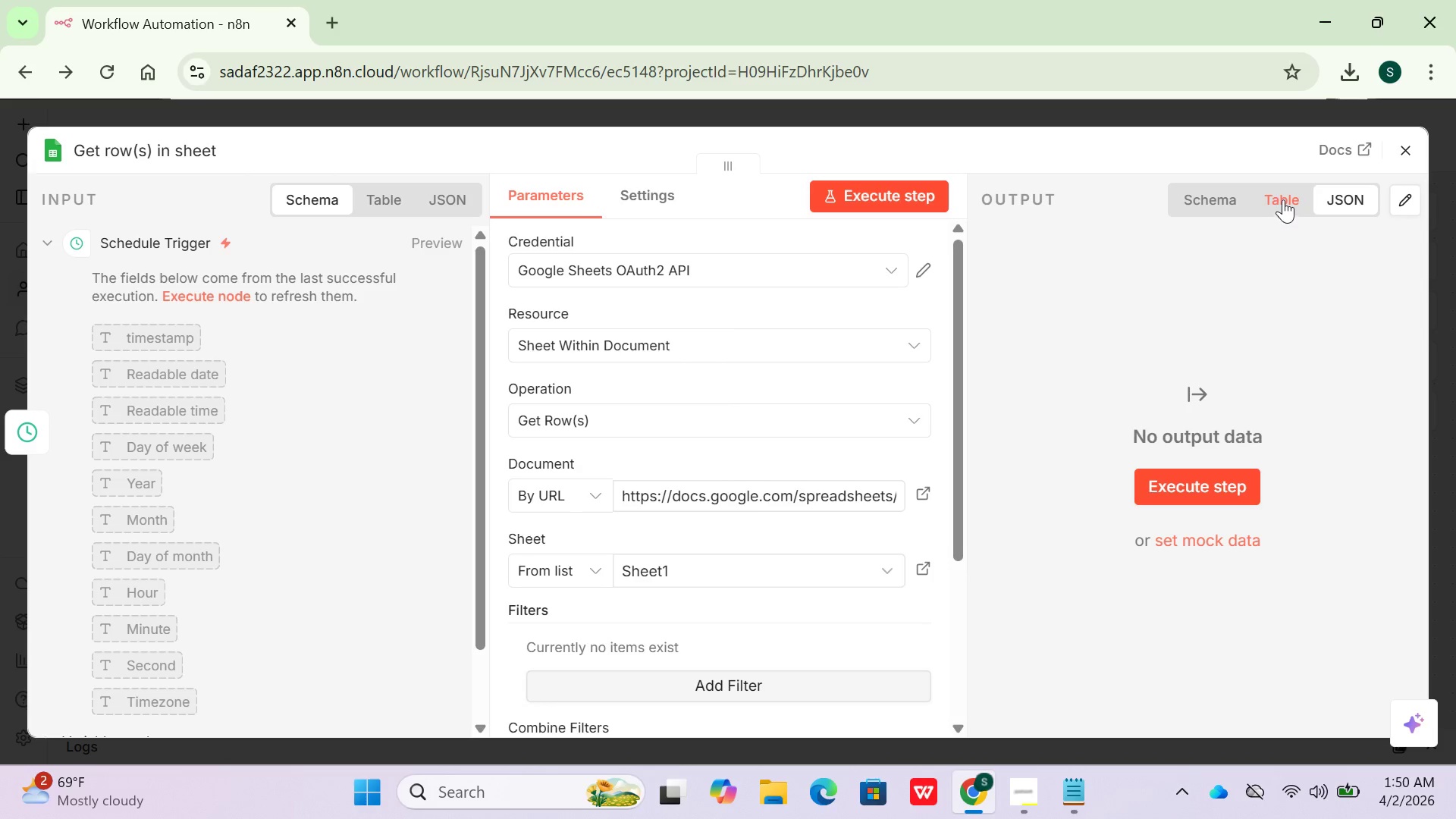 
left_click([1283, 199])
 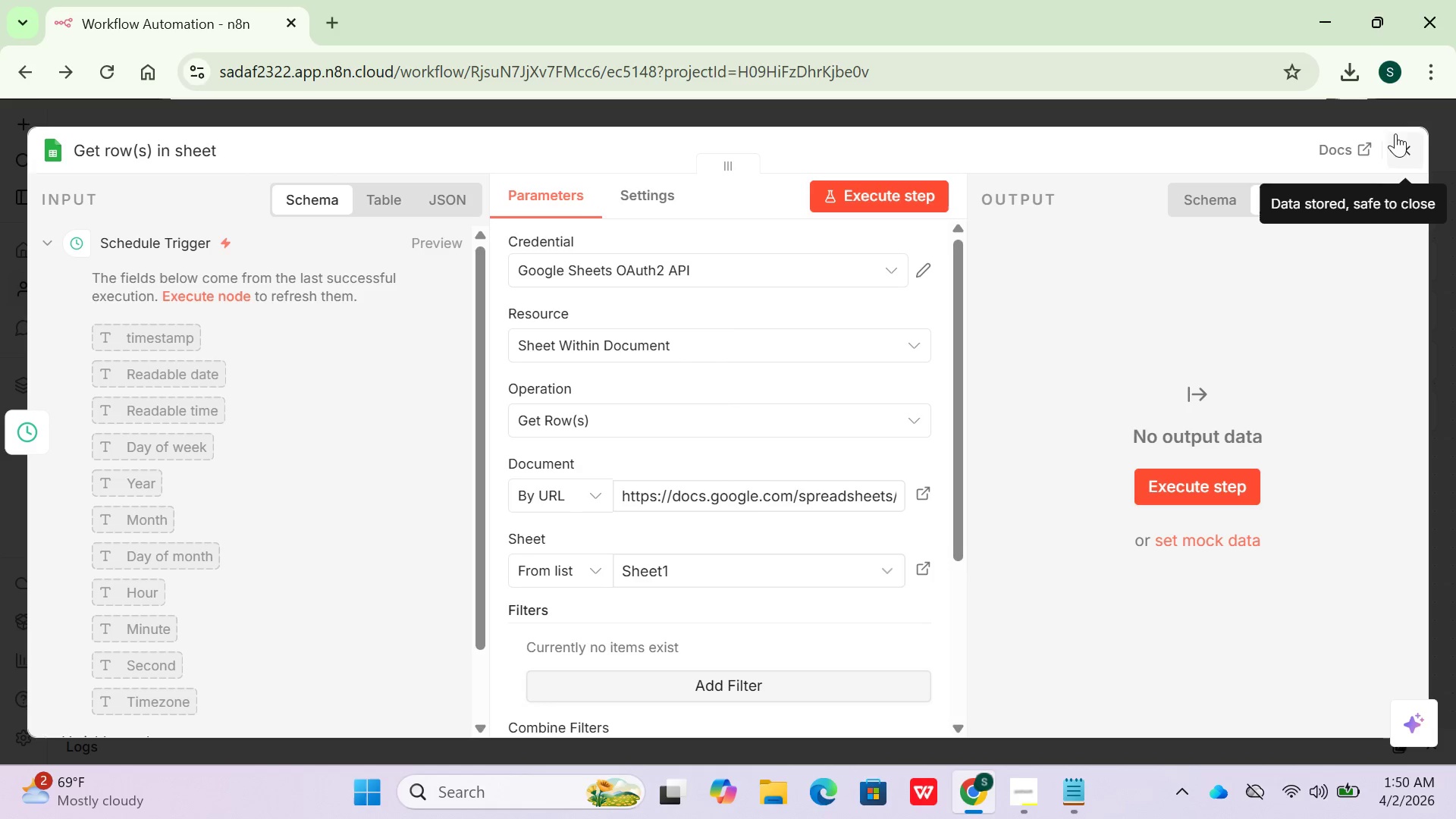 
left_click([1399, 153])
 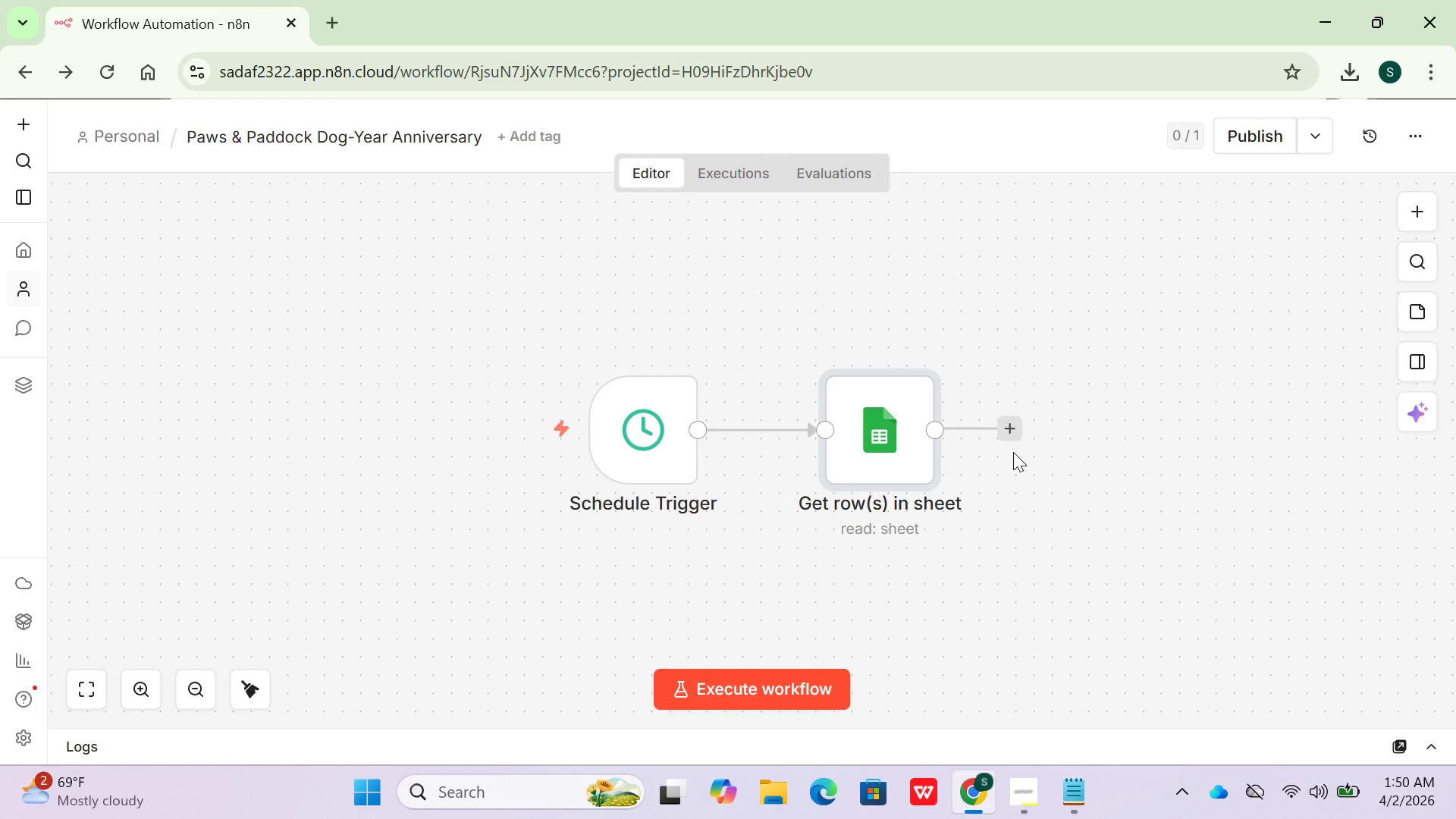 
left_click([1002, 422])
 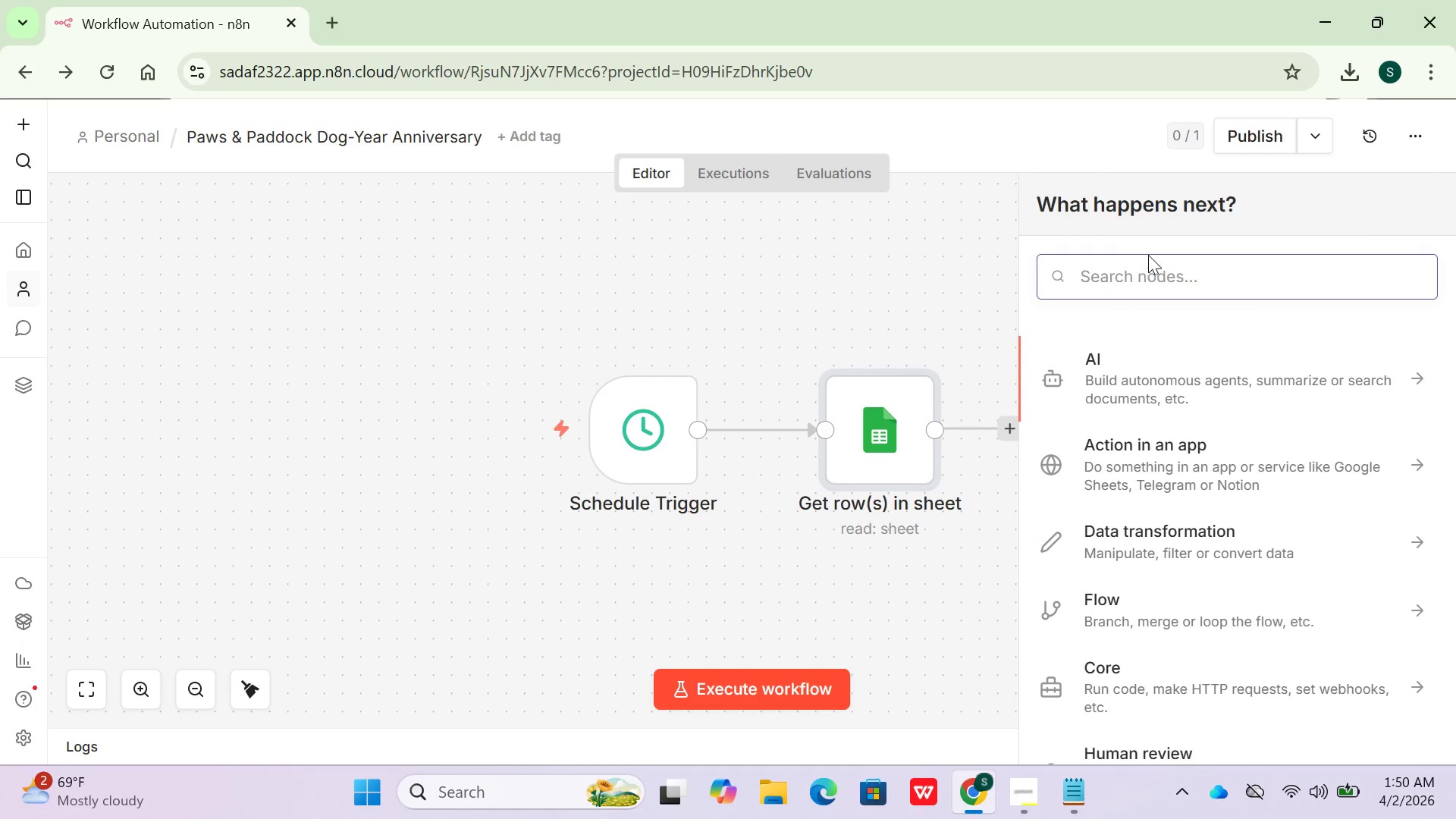 
left_click([1129, 279])
 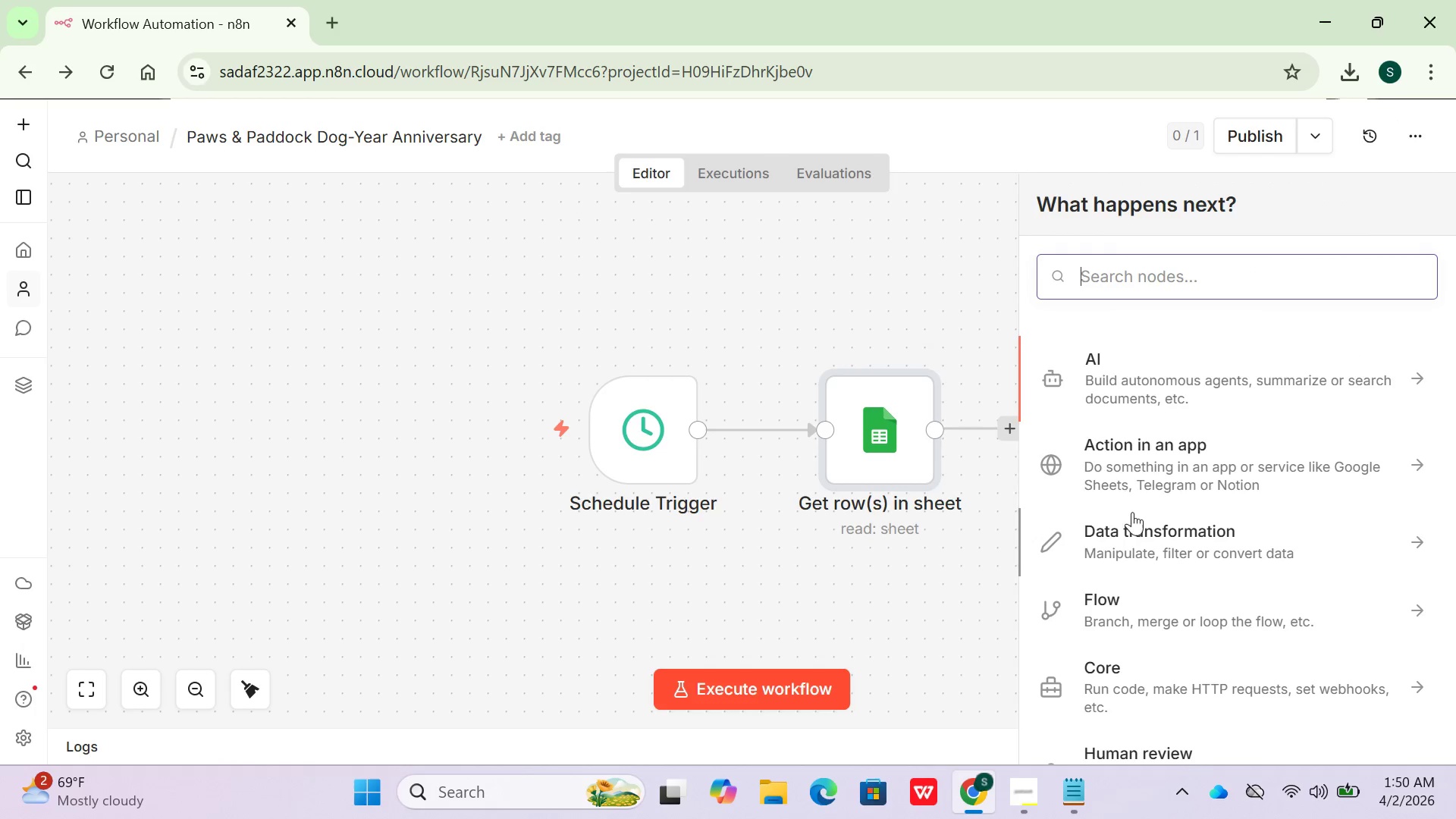 
scroll: coordinate [1132, 512], scroll_direction: up, amount: 1.0
 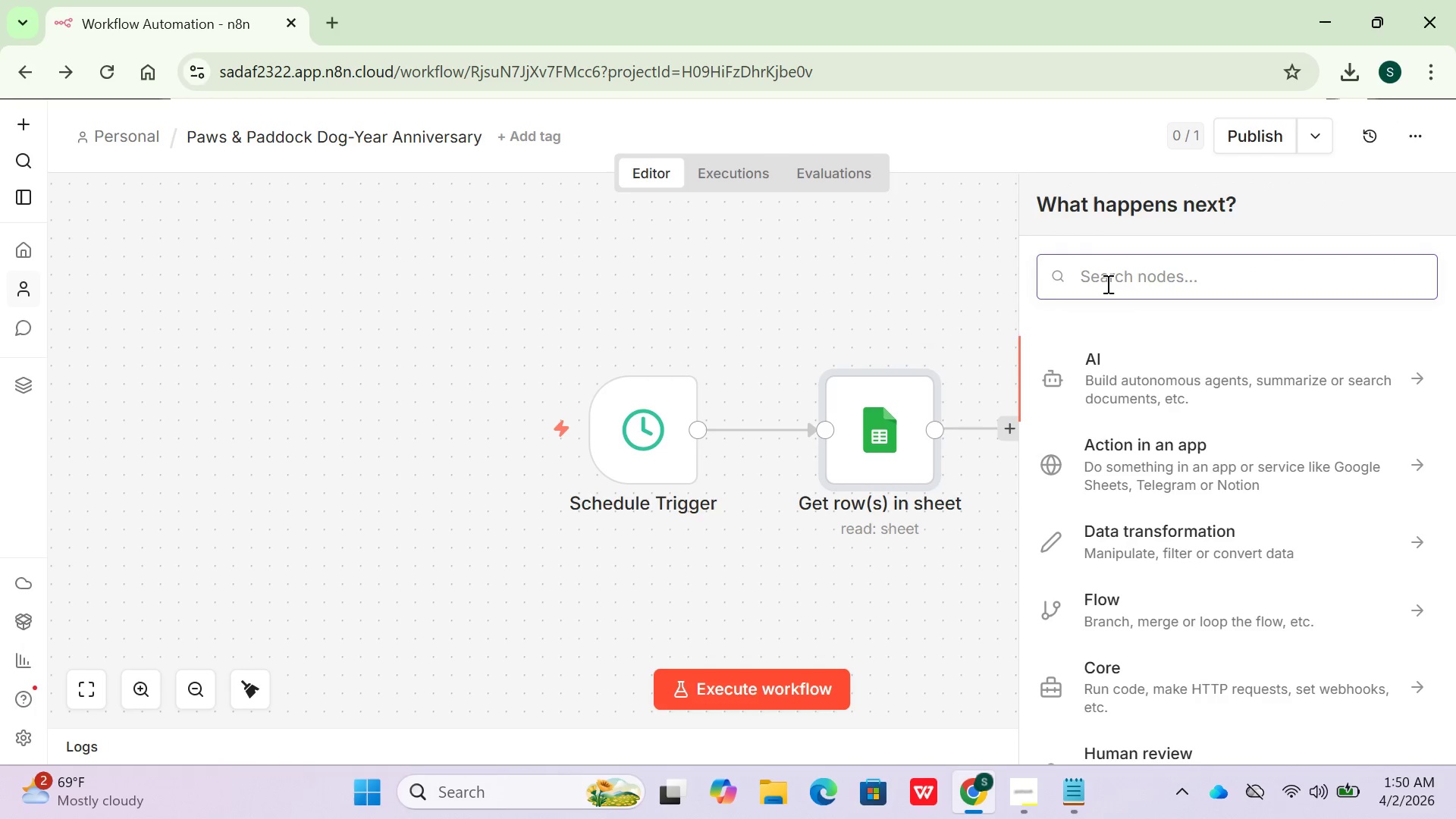 
key(C)
 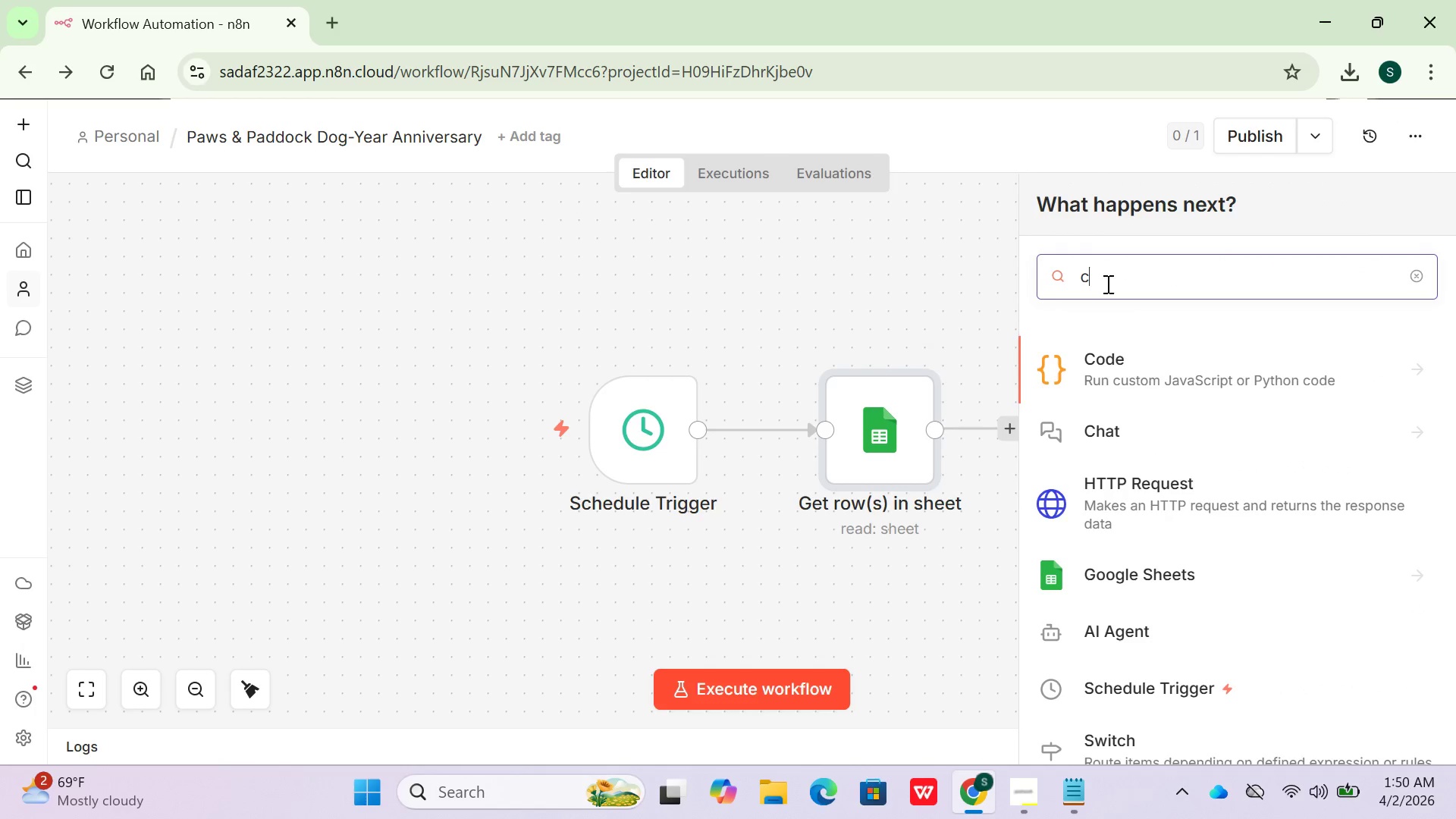 
scroll: coordinate [1123, 409], scroll_direction: down, amount: 9.0
 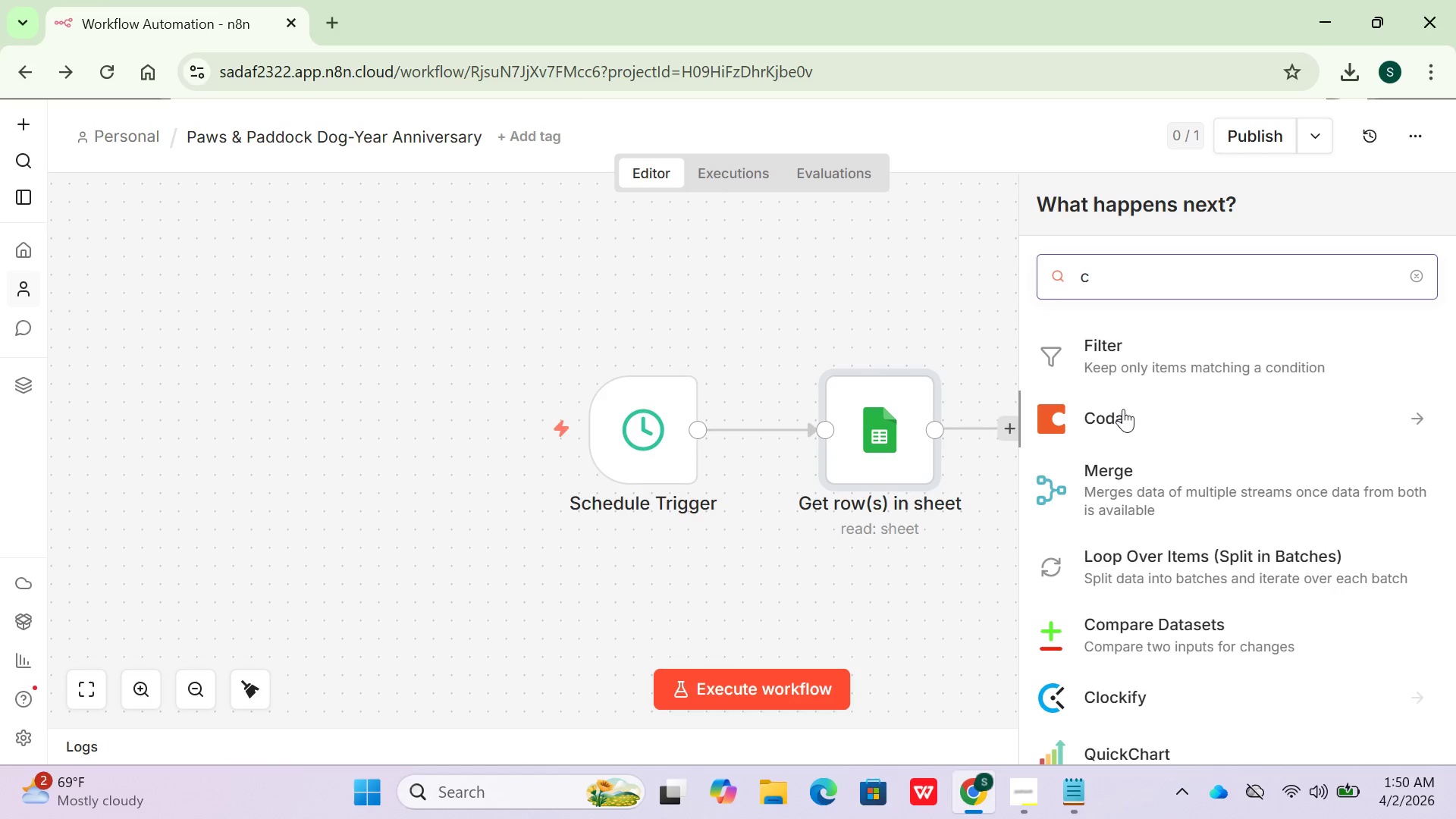 
key(C)
 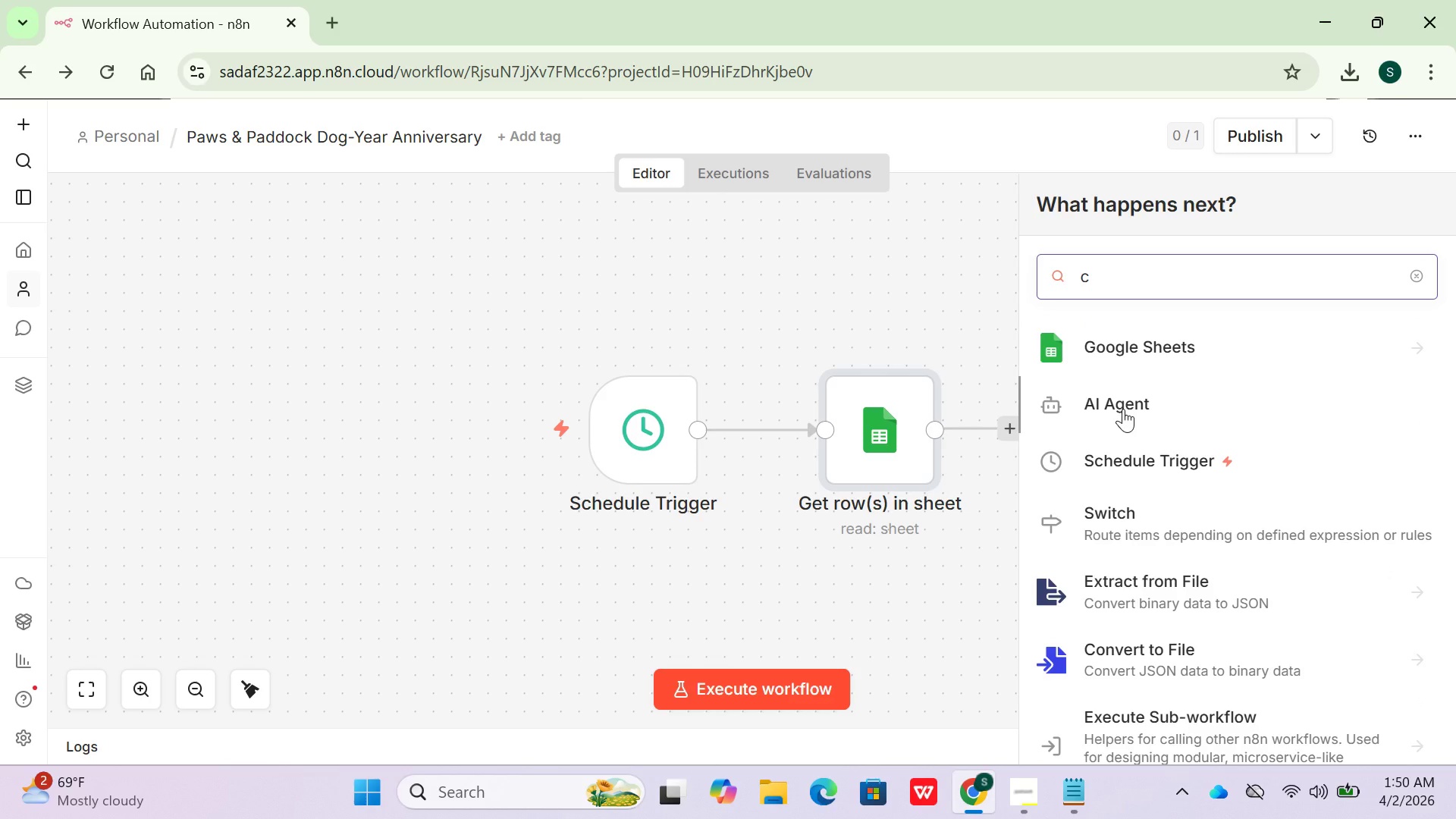 
scroll: coordinate [1123, 409], scroll_direction: up, amount: 10.0
 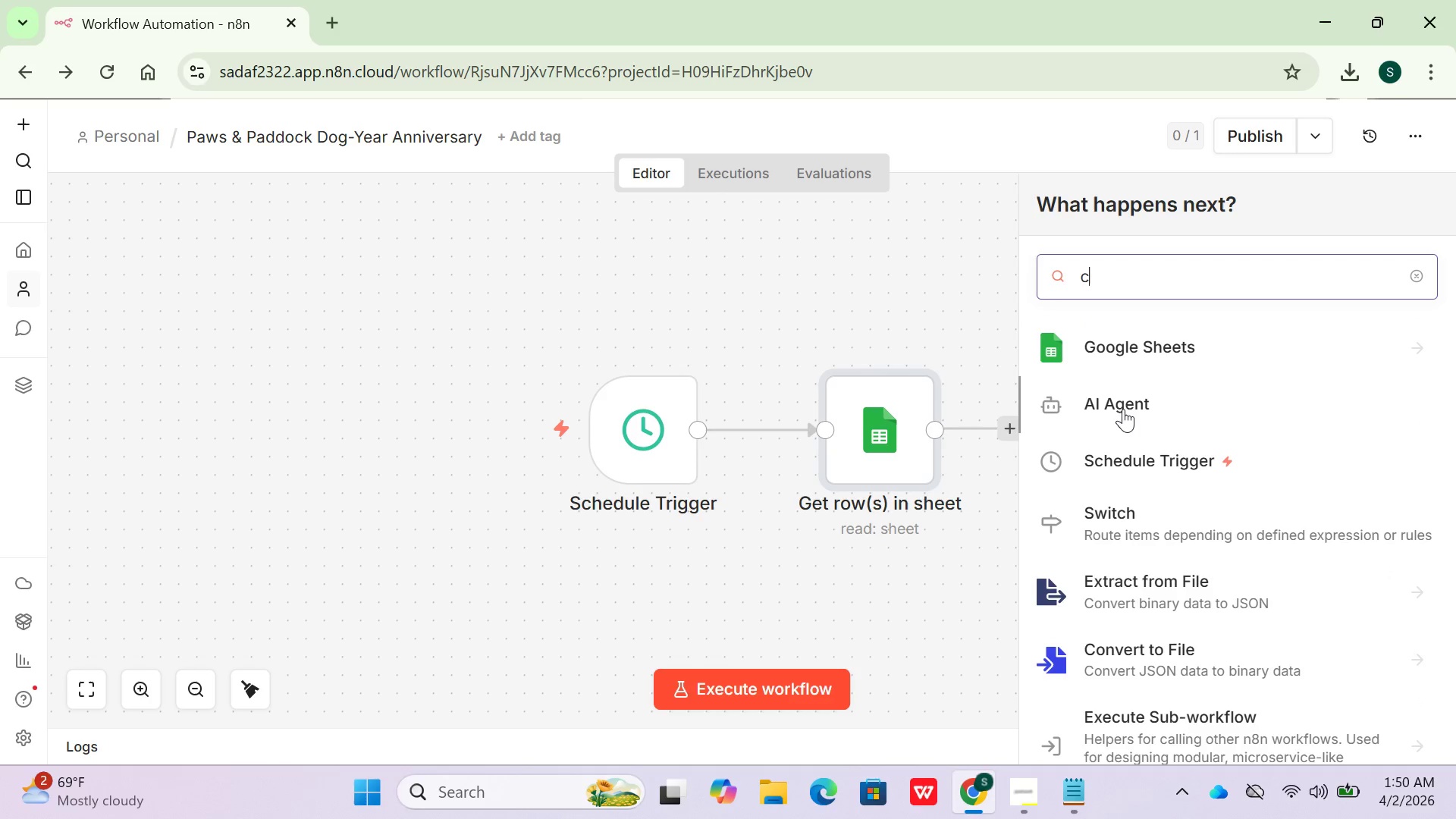 
type(o)
key(Backspace)
key(Backspace)
type(ode)
 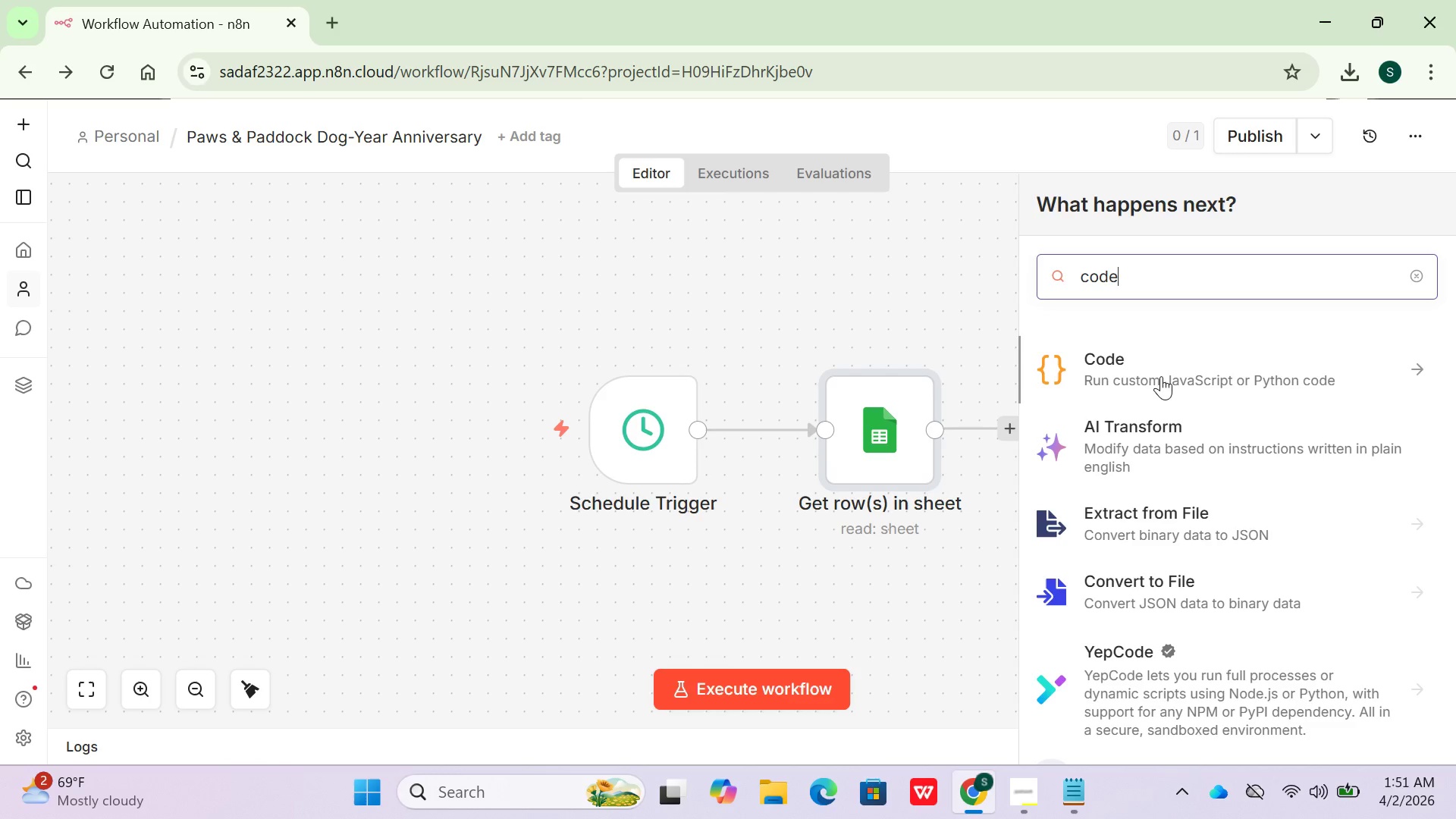 
left_click([1161, 376])
 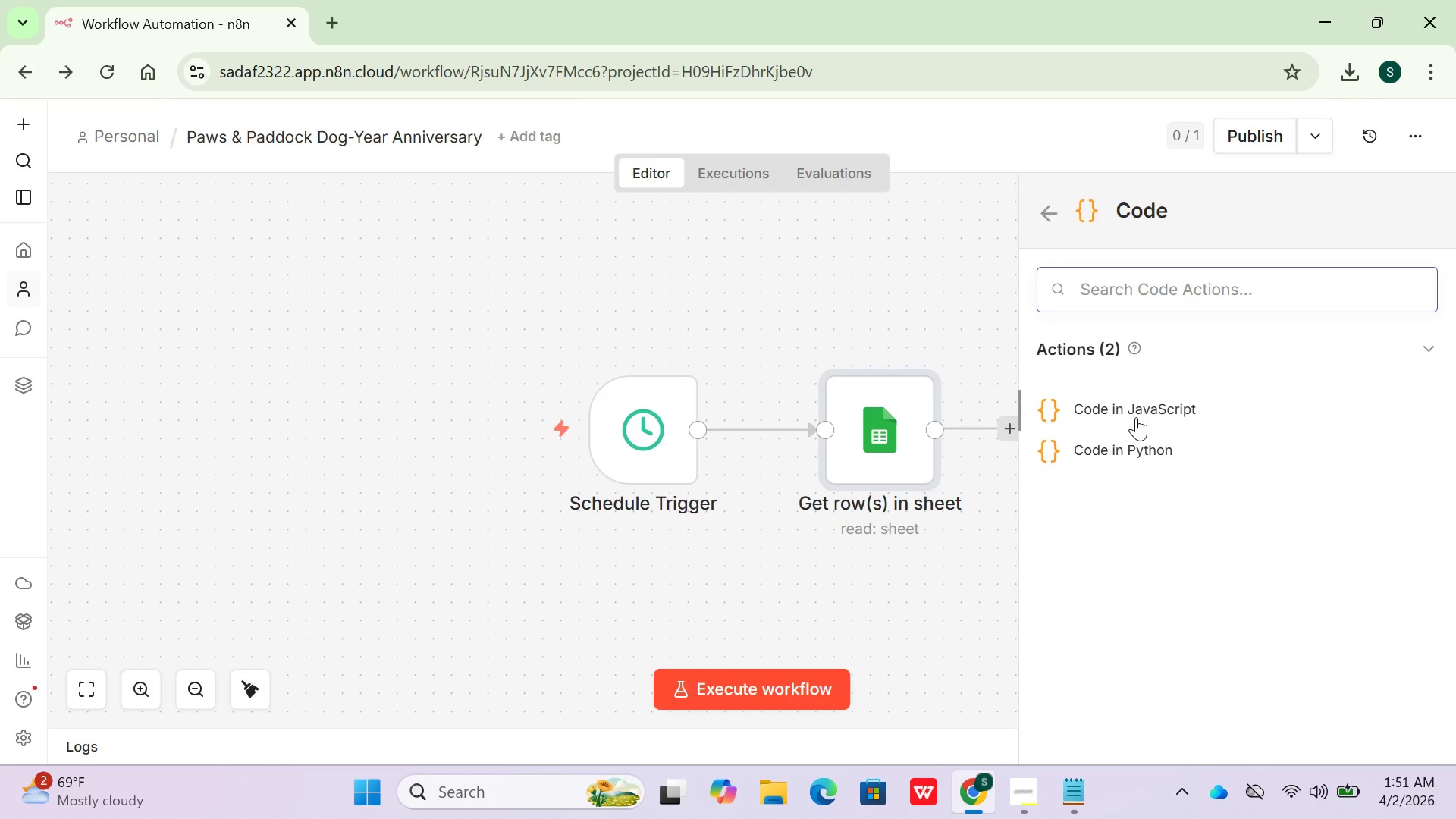 
wait(9.84)
 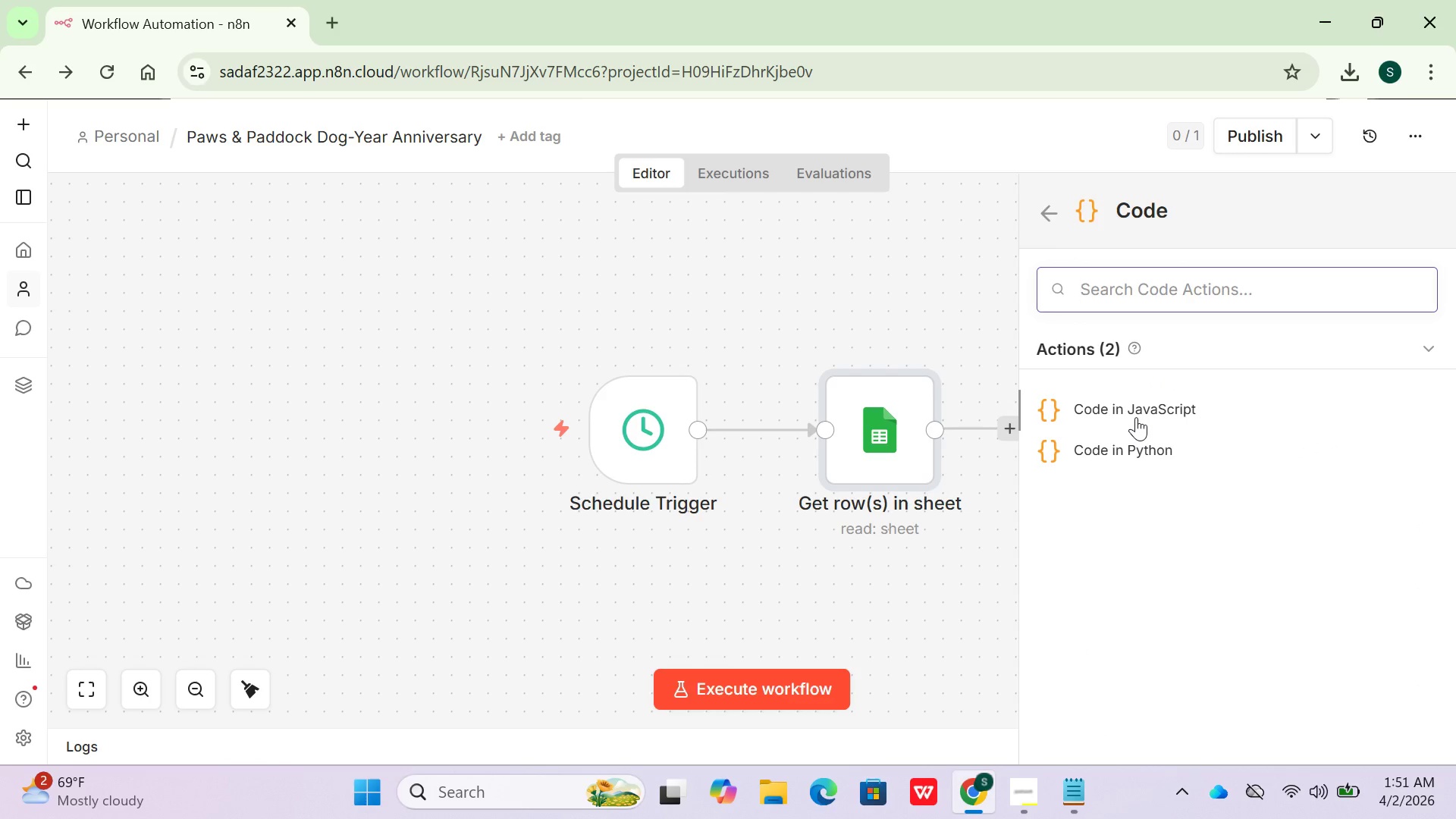 
left_click([1145, 408])
 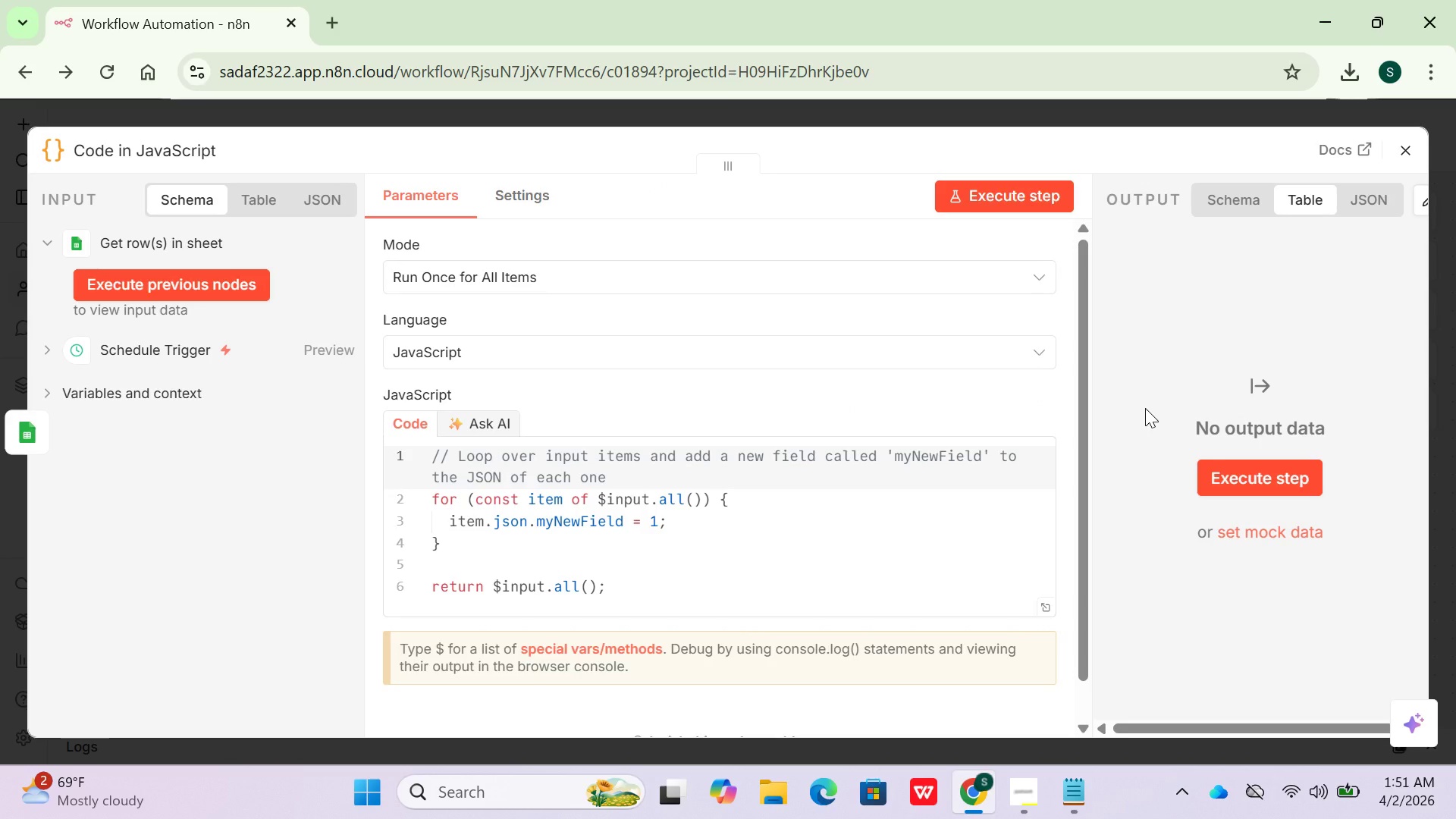 
wait(11.92)
 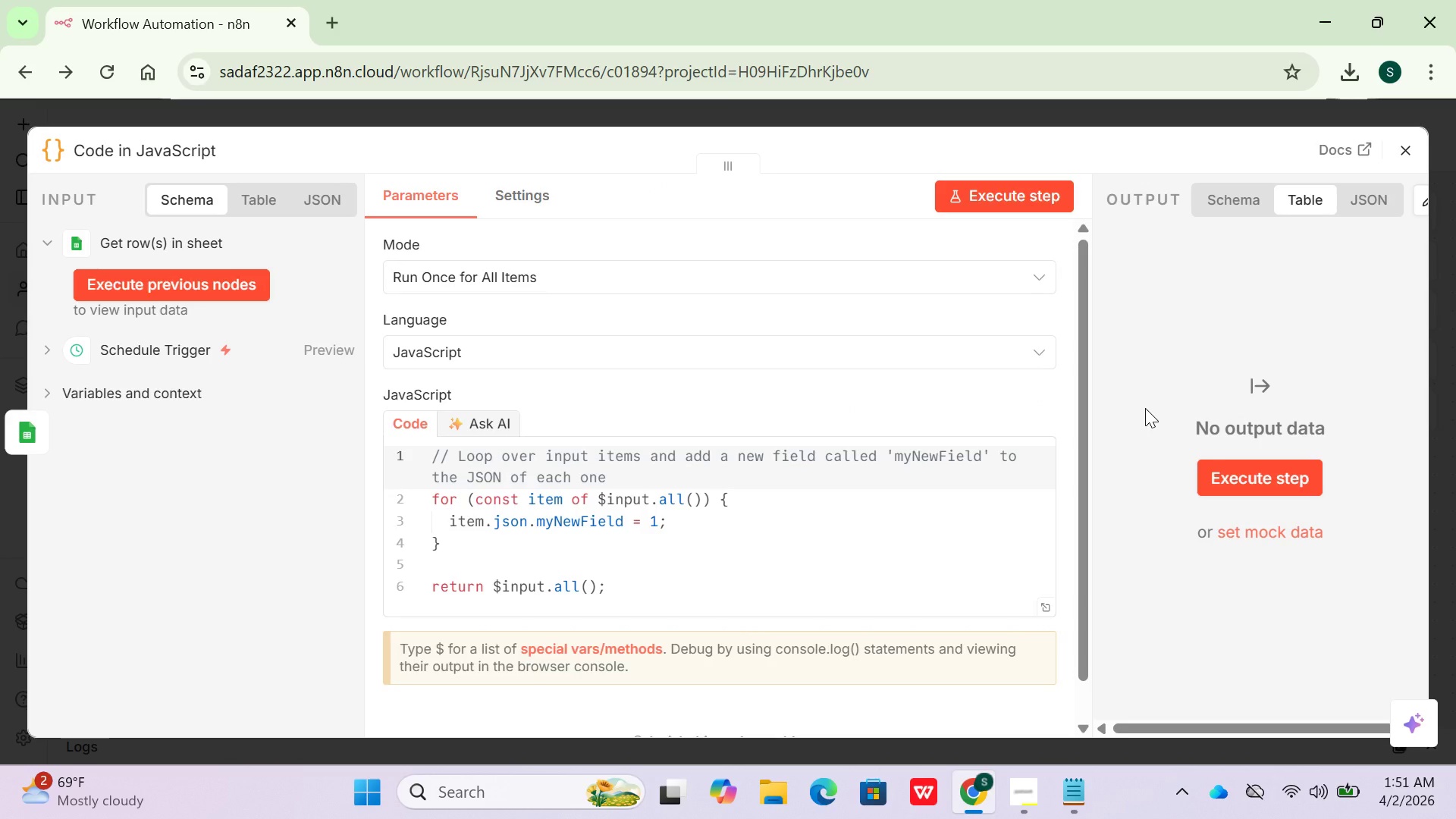 
left_click([552, 466])
 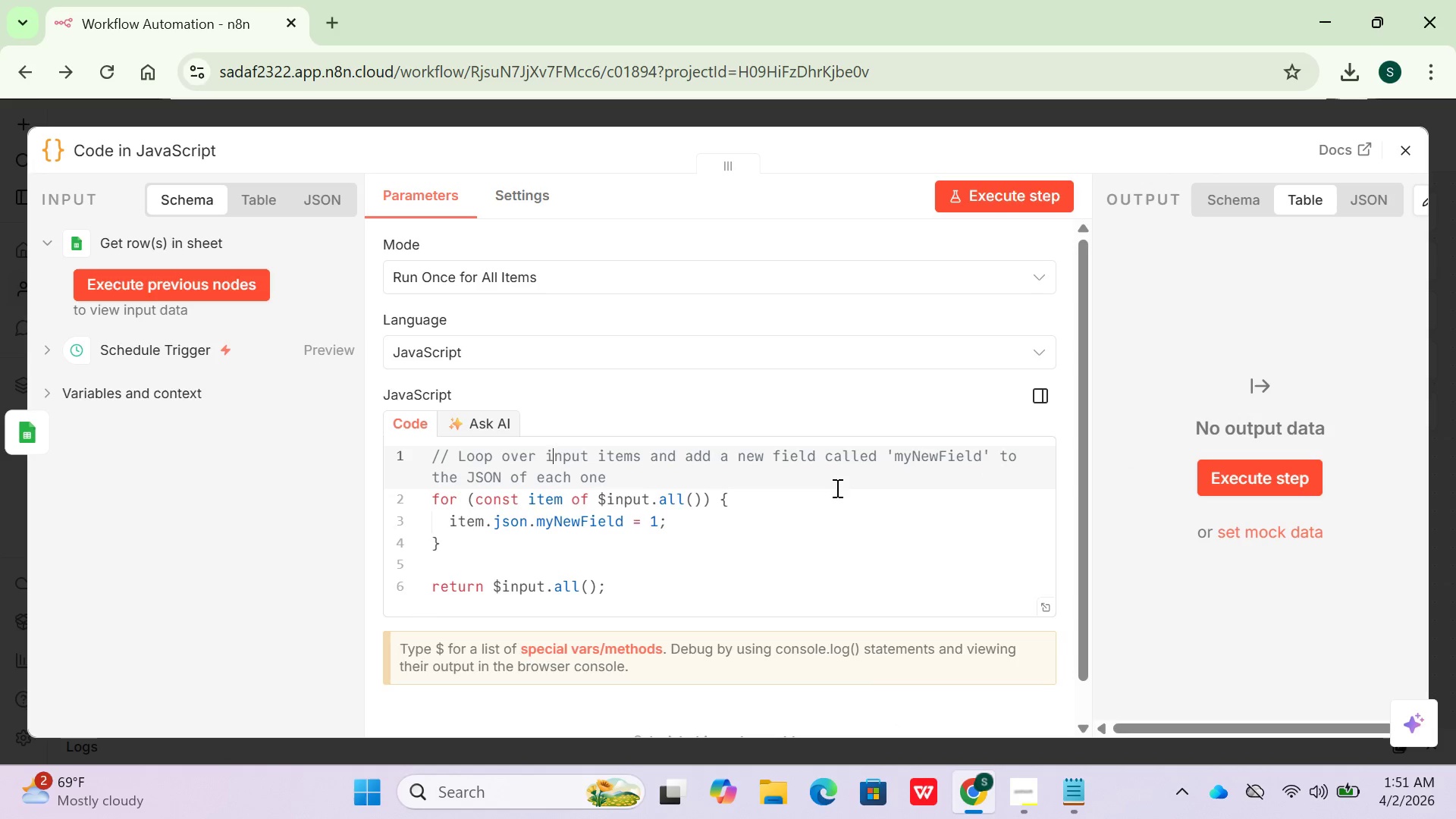 
key(Backspace)
 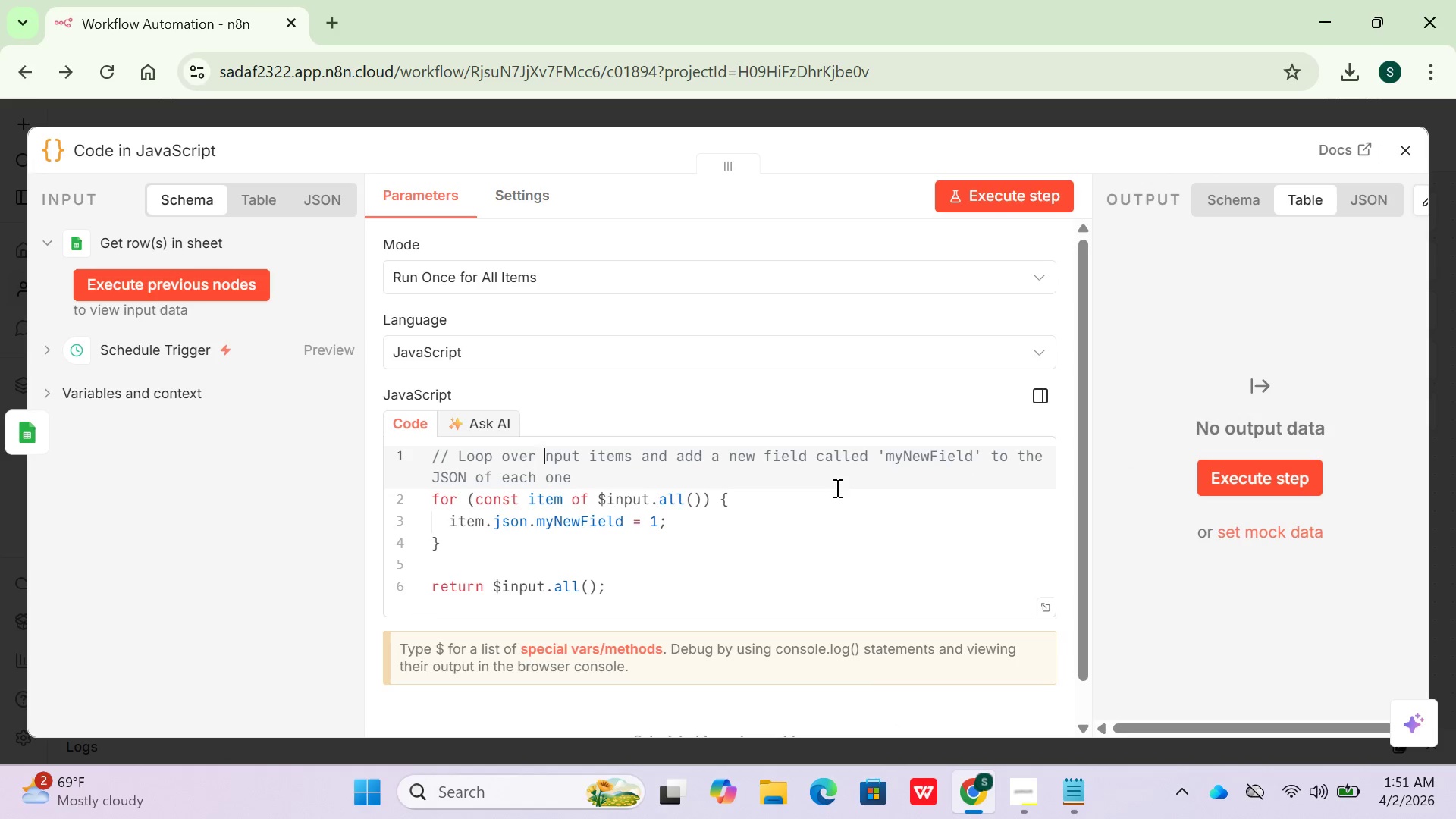 
key(Backspace)
 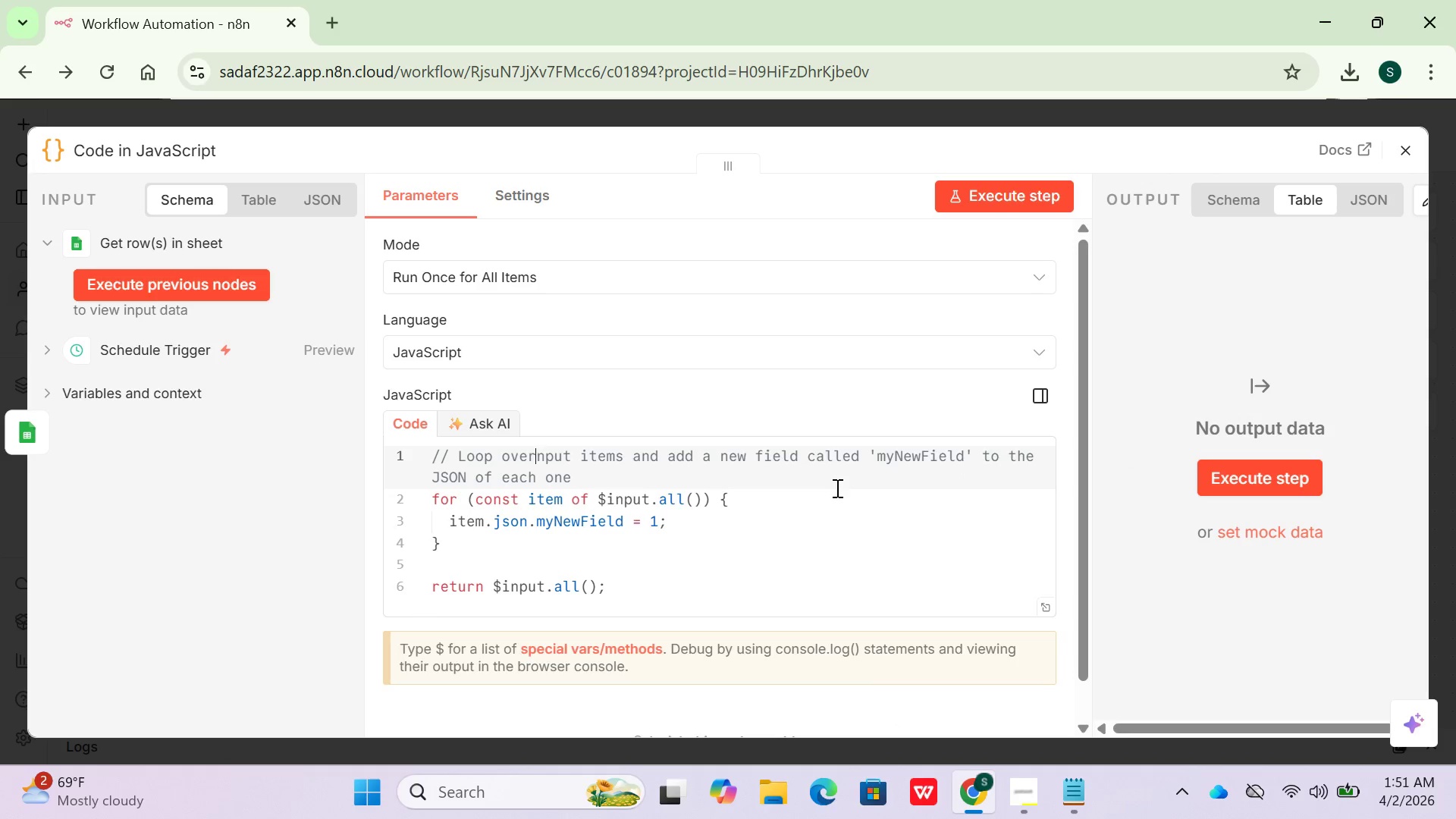 
key(Backspace)
 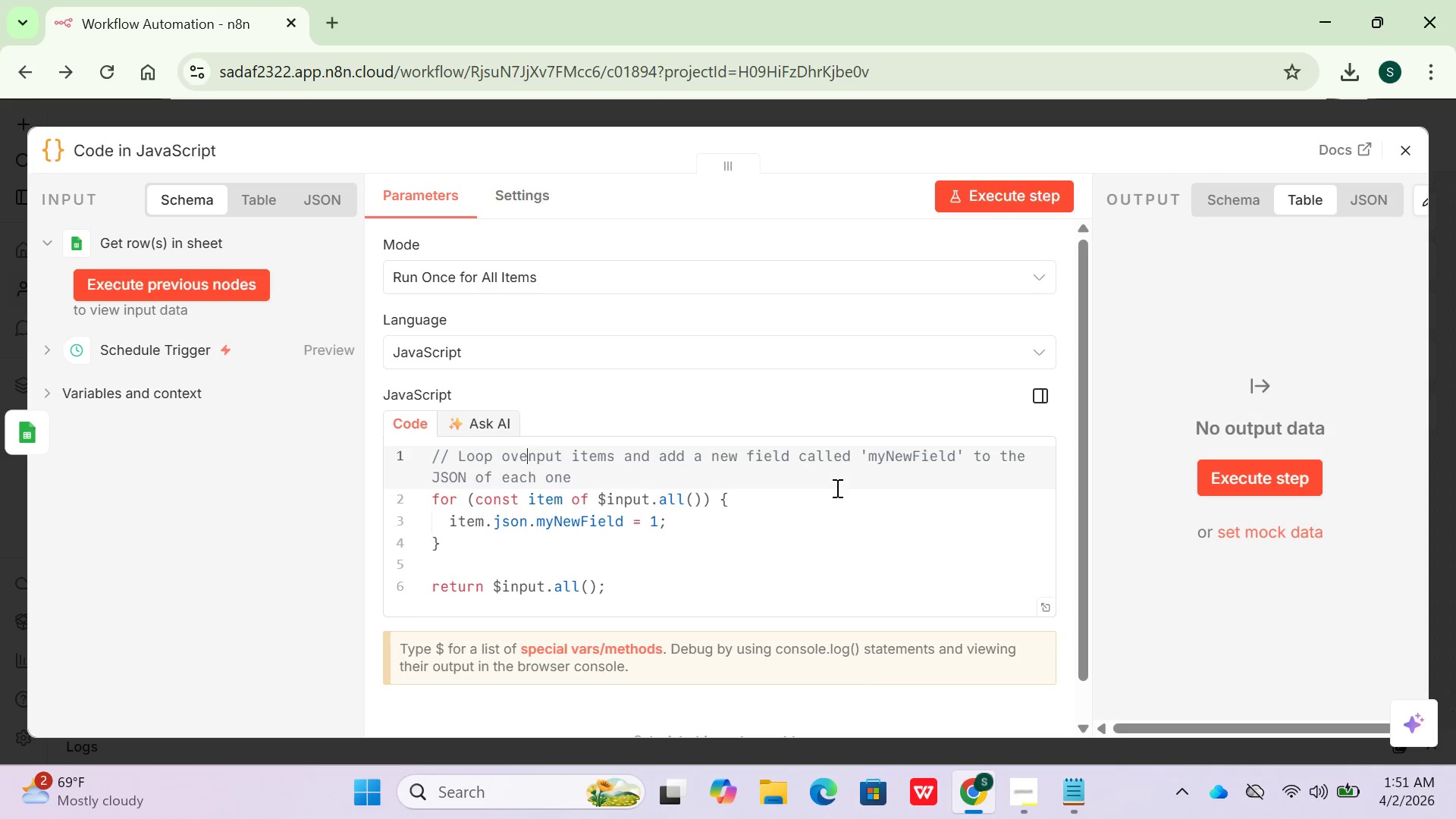 
key(Backspace)
 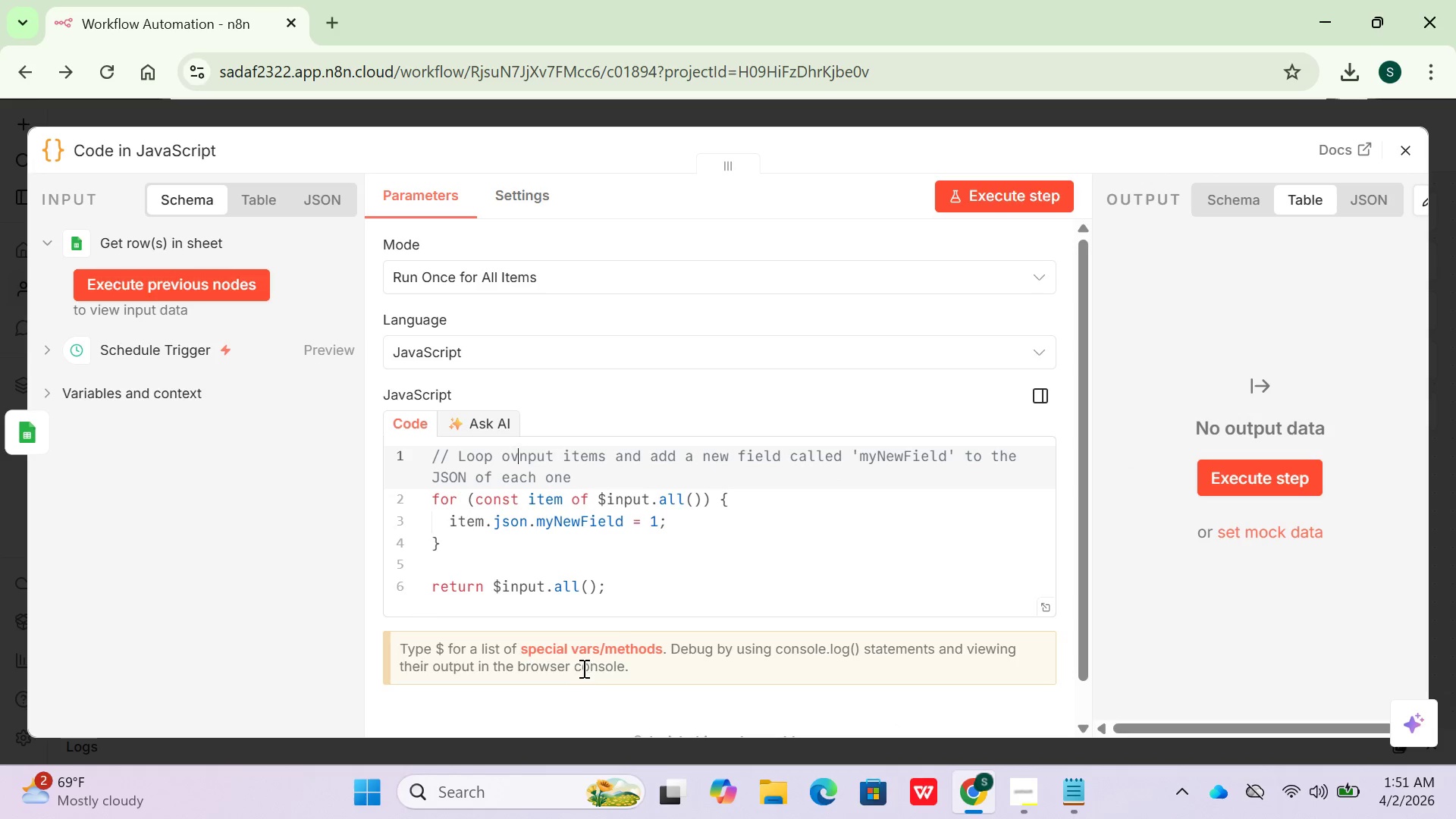 
left_click([626, 597])
 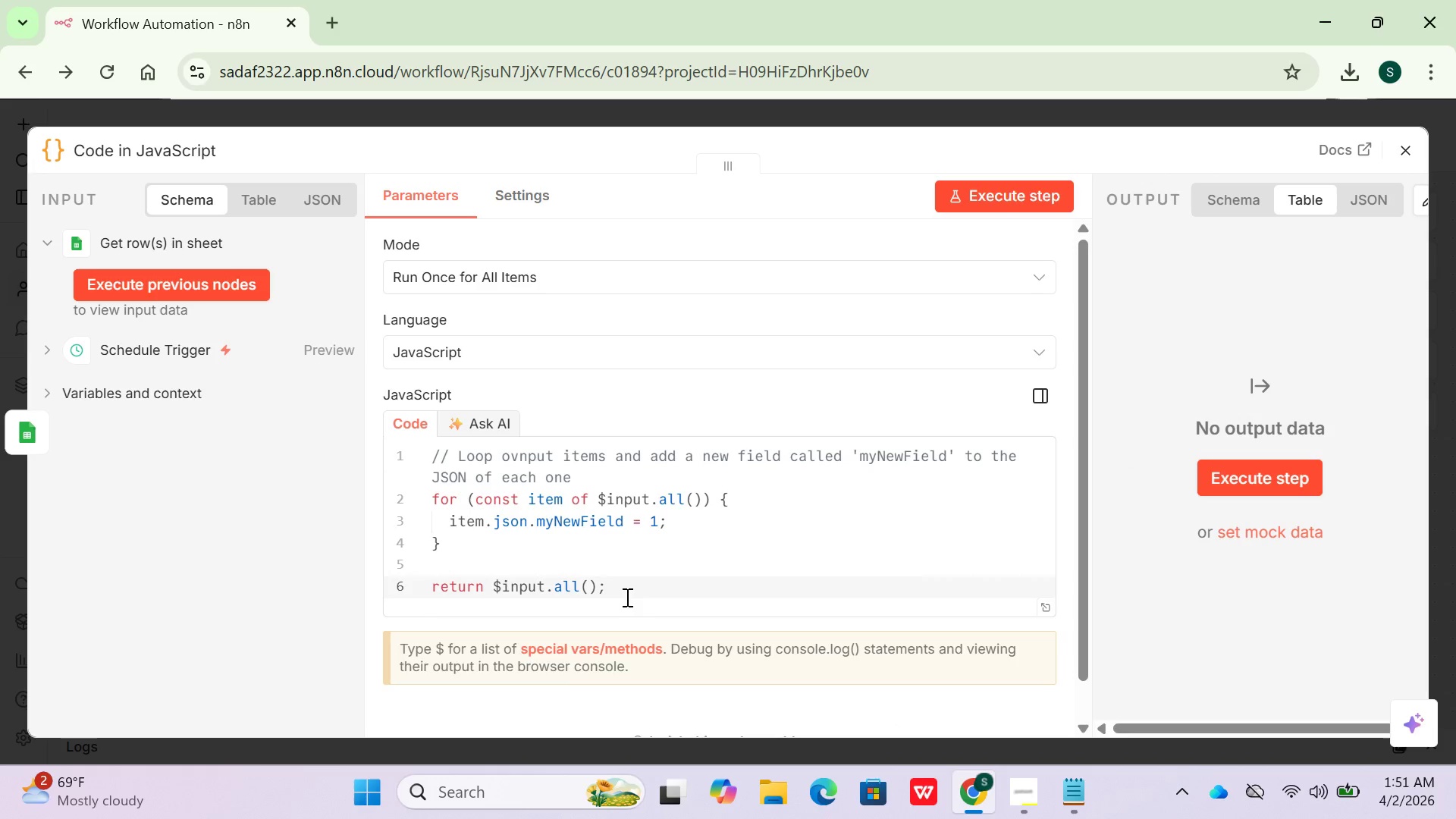 
hold_key(key=Backspace, duration=1.25)
 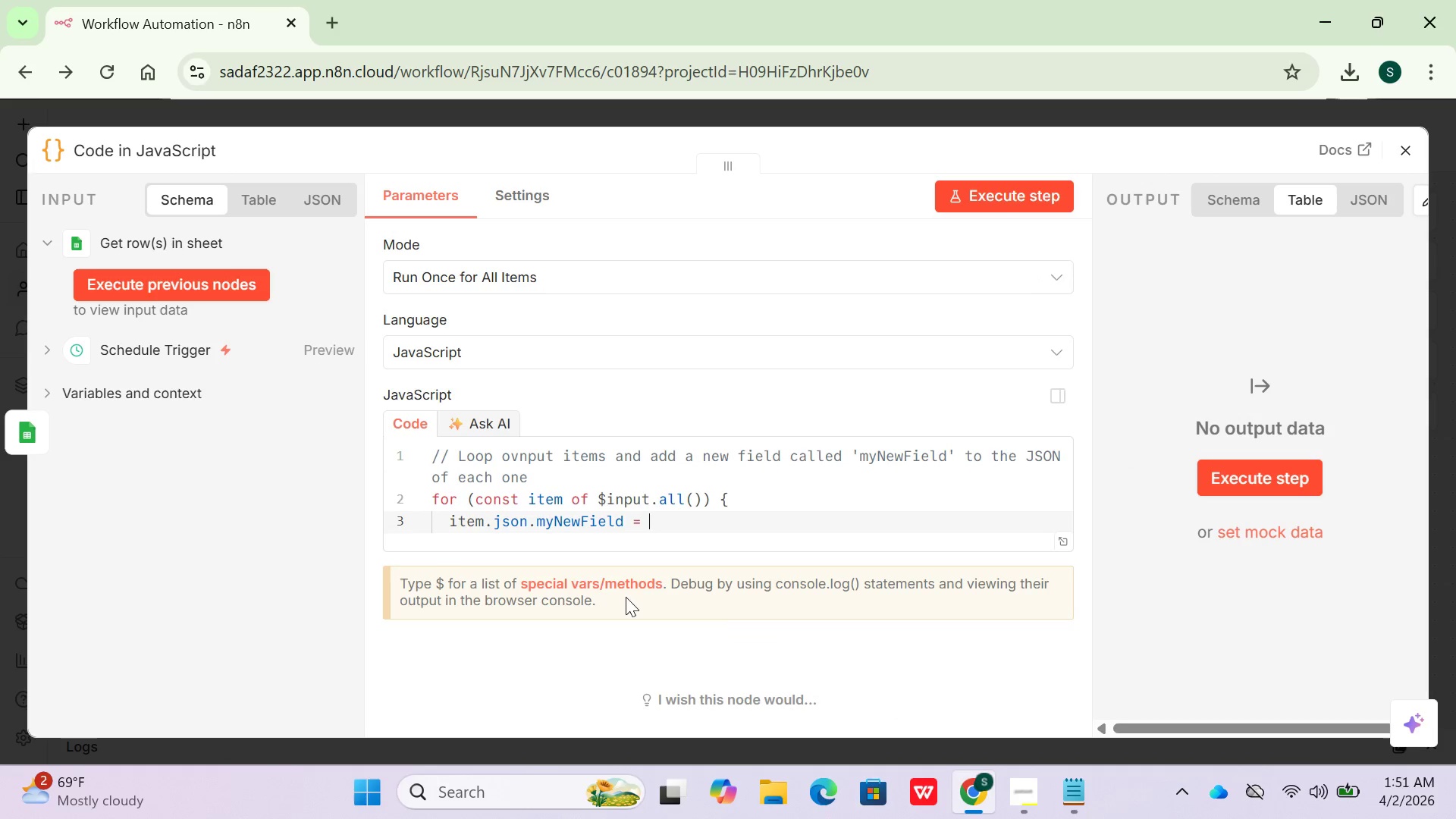 
key(Backspace)
 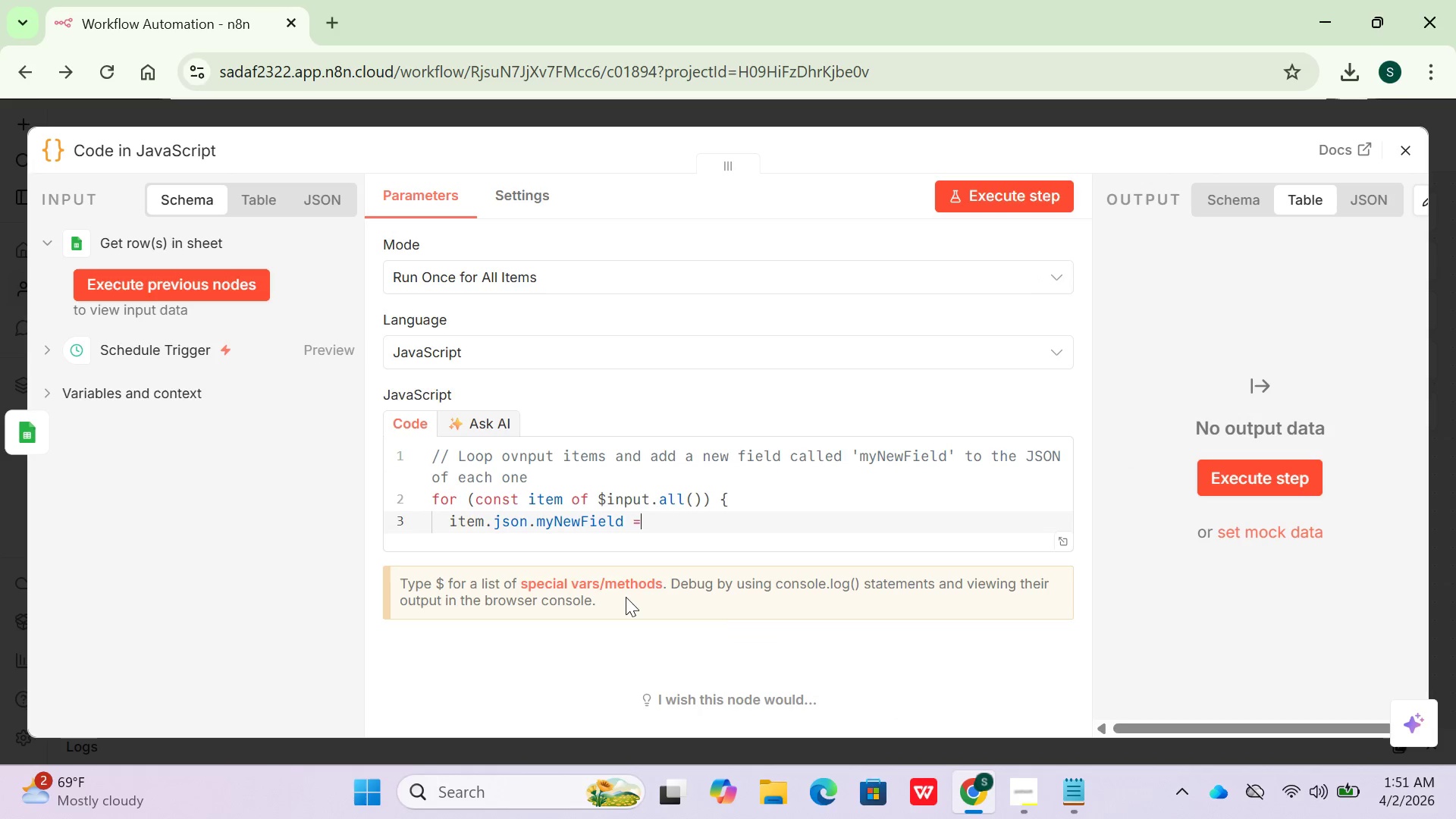 
key(Backspace)
 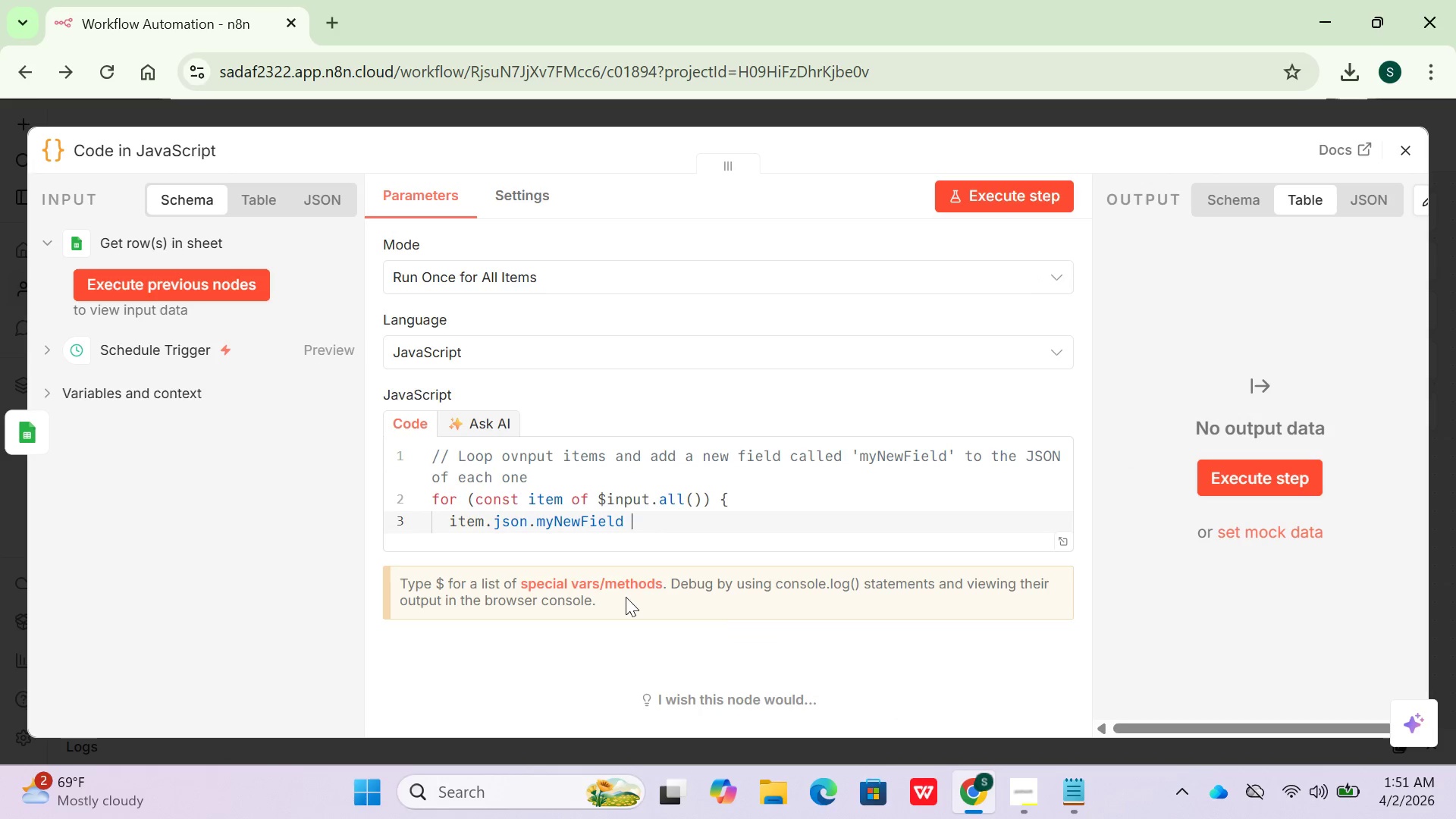 
key(Backspace)
 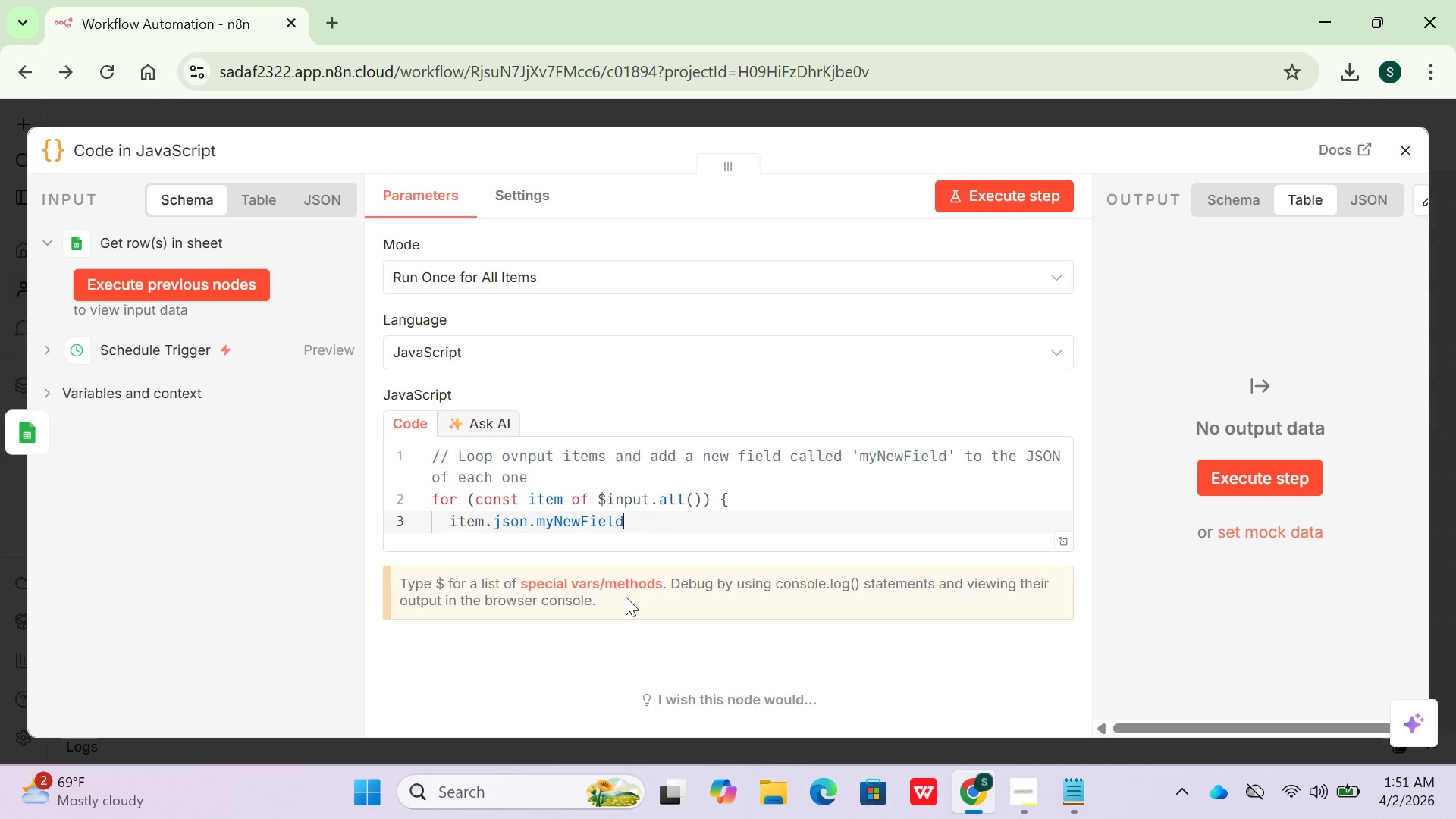 
key(Backspace)
 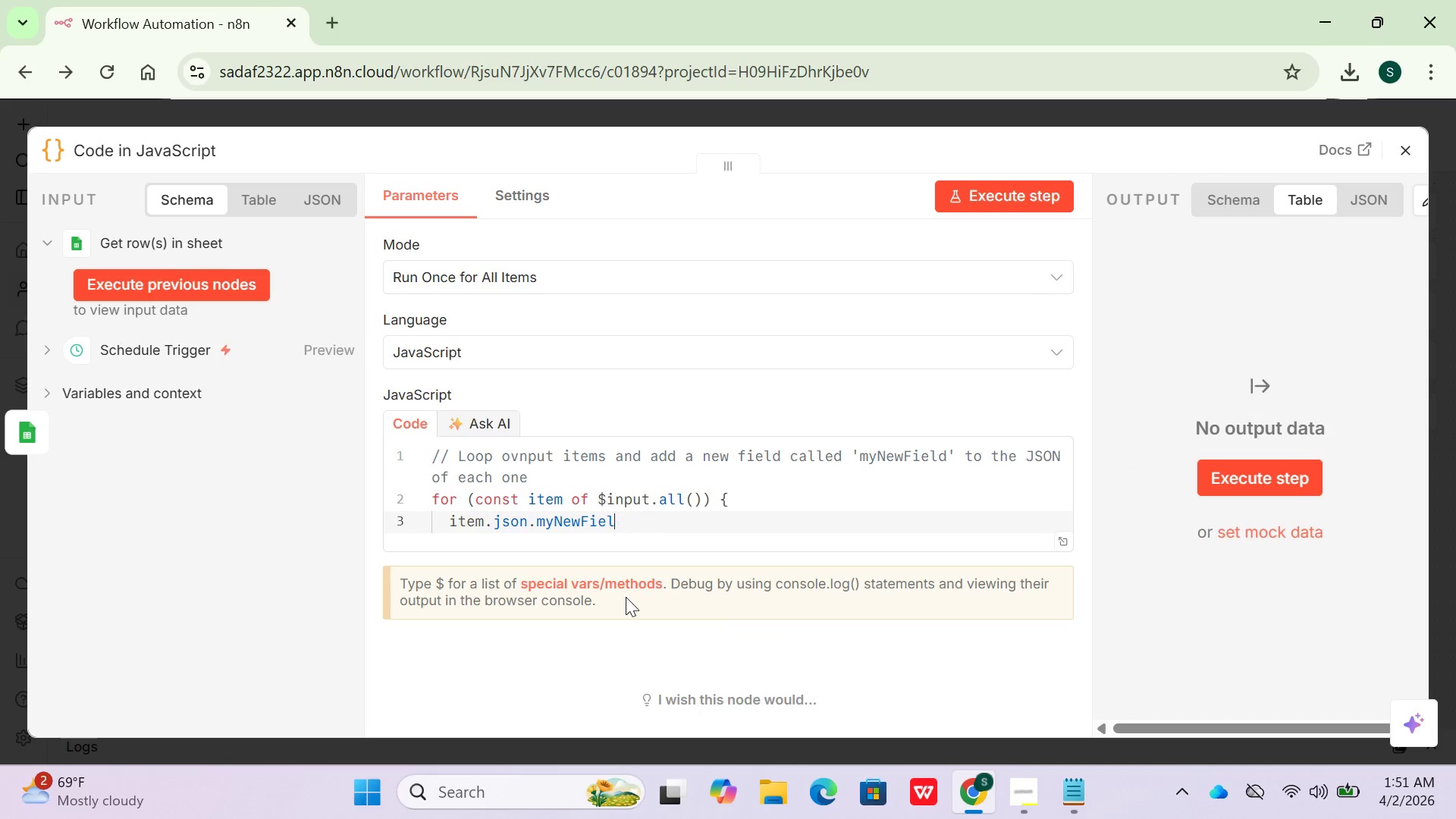 
key(Backspace)
 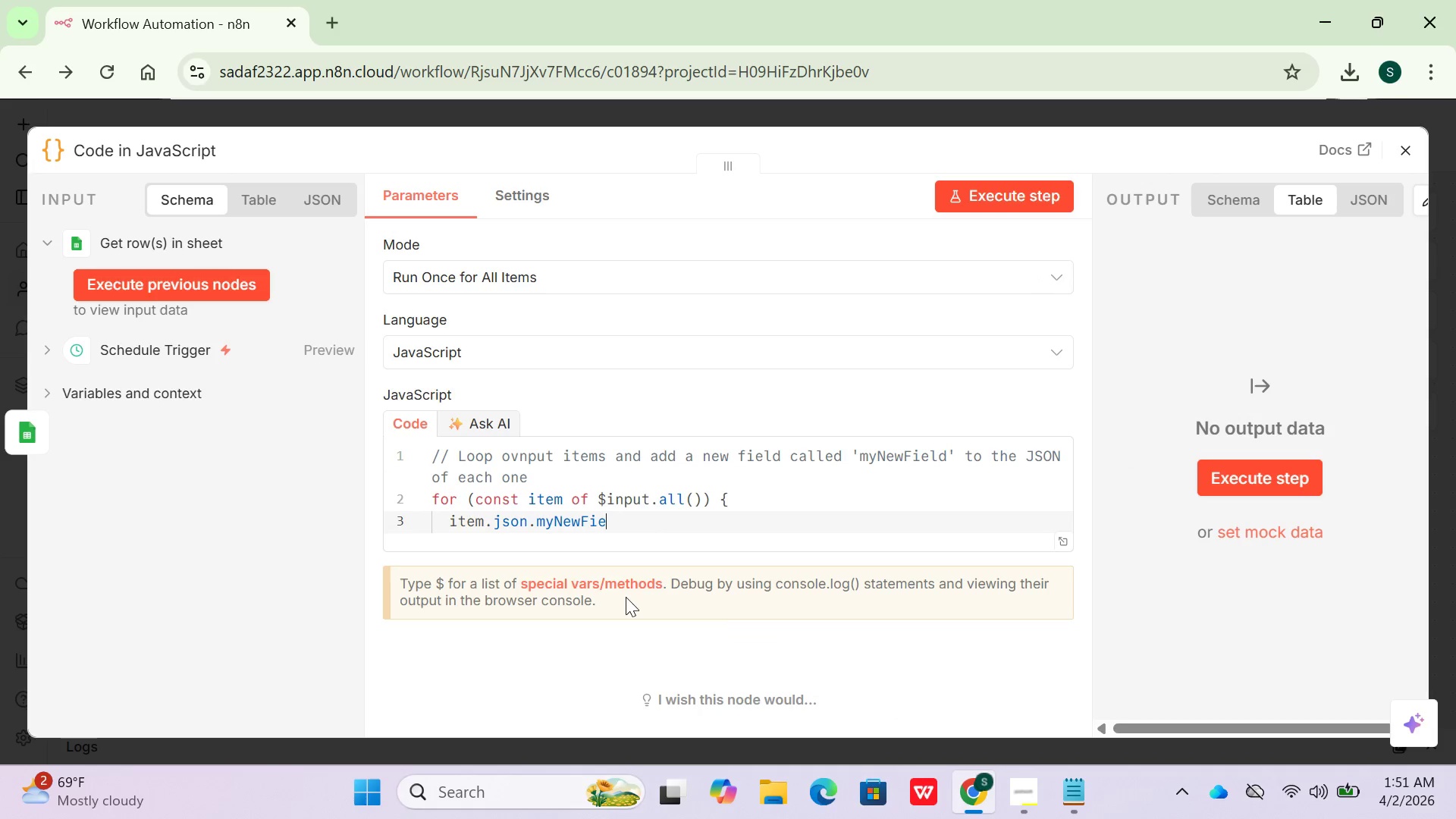 
key(Backspace)
 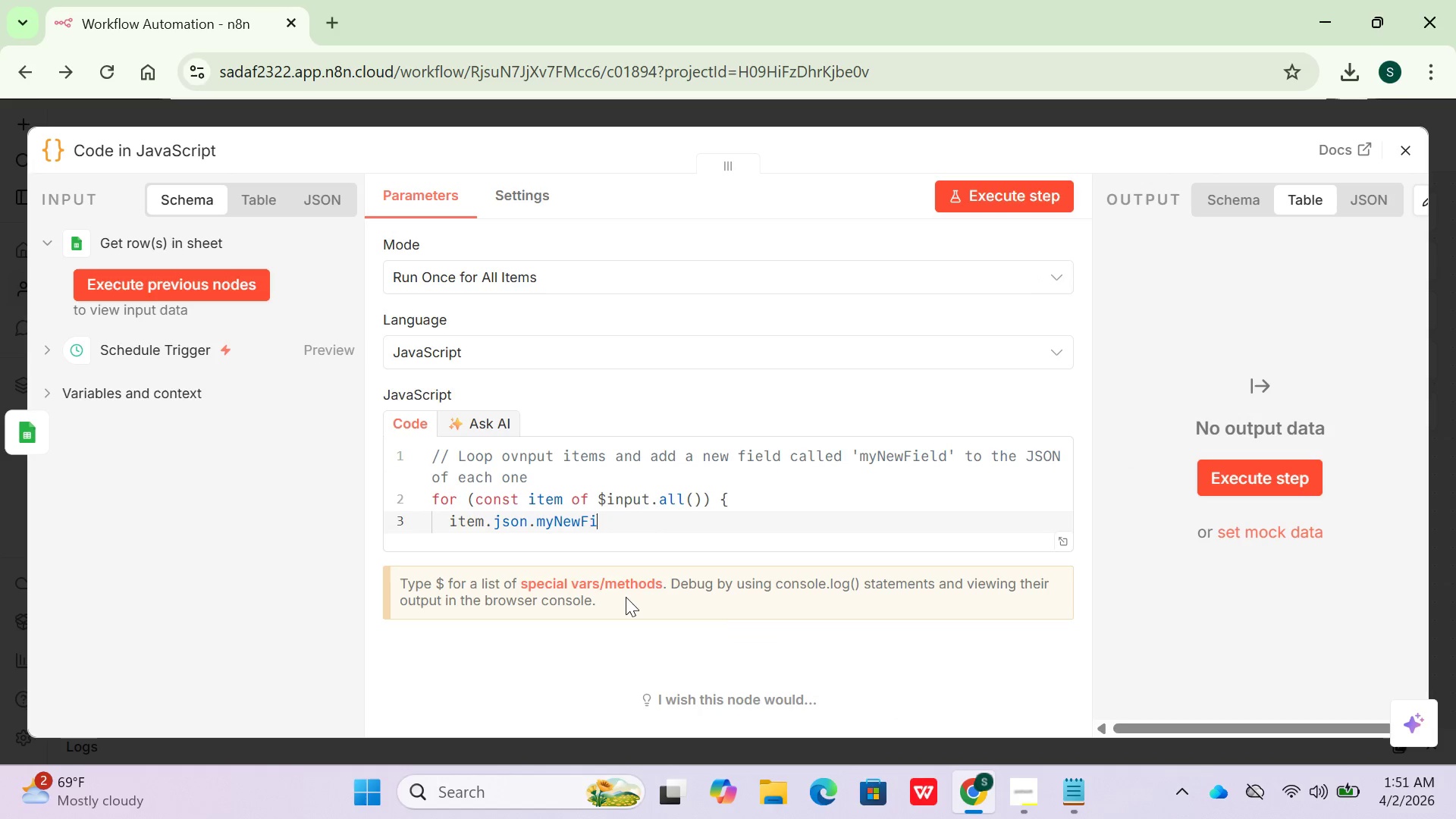 
key(Backspace)
 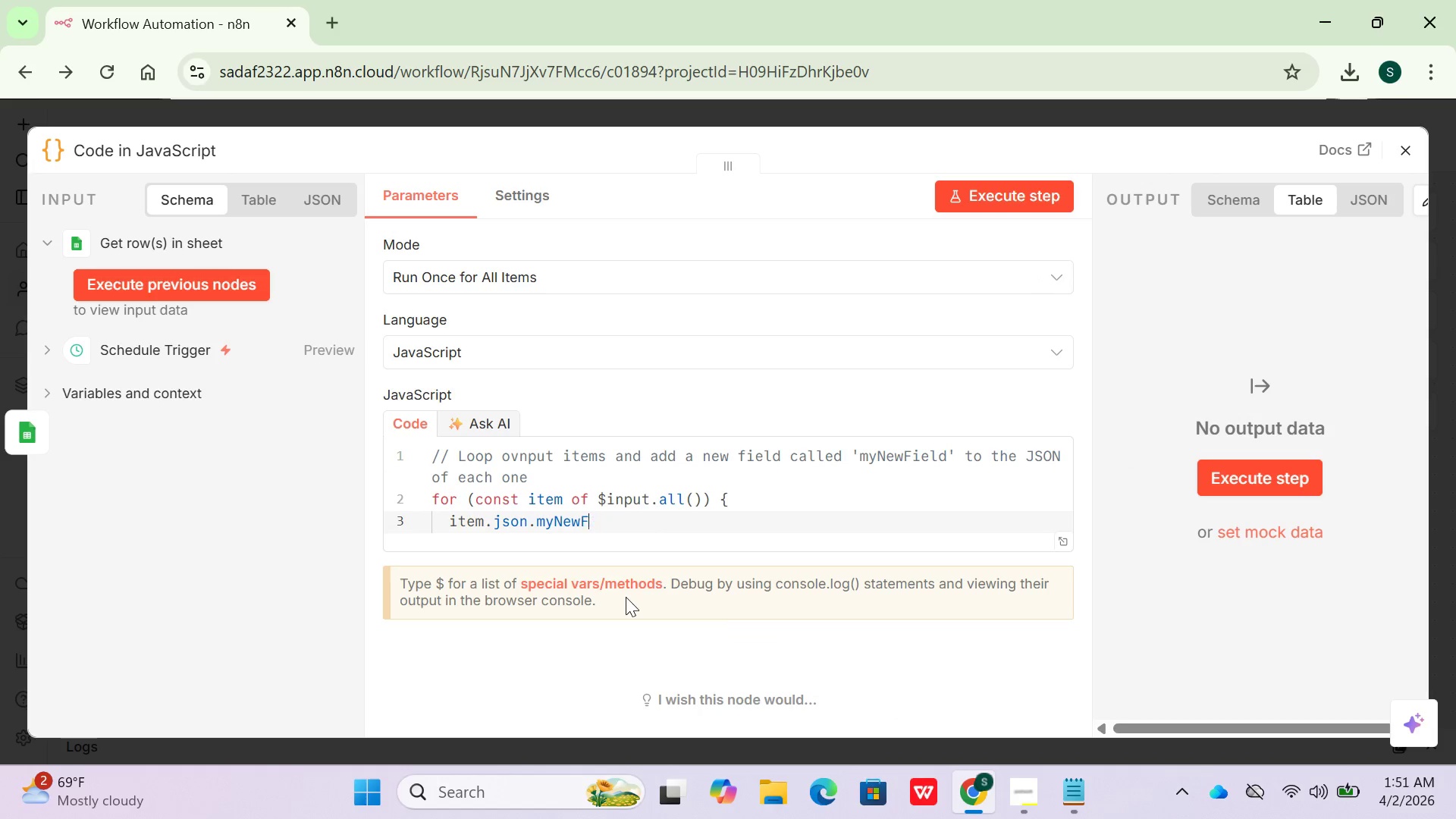 
key(Backspace)
 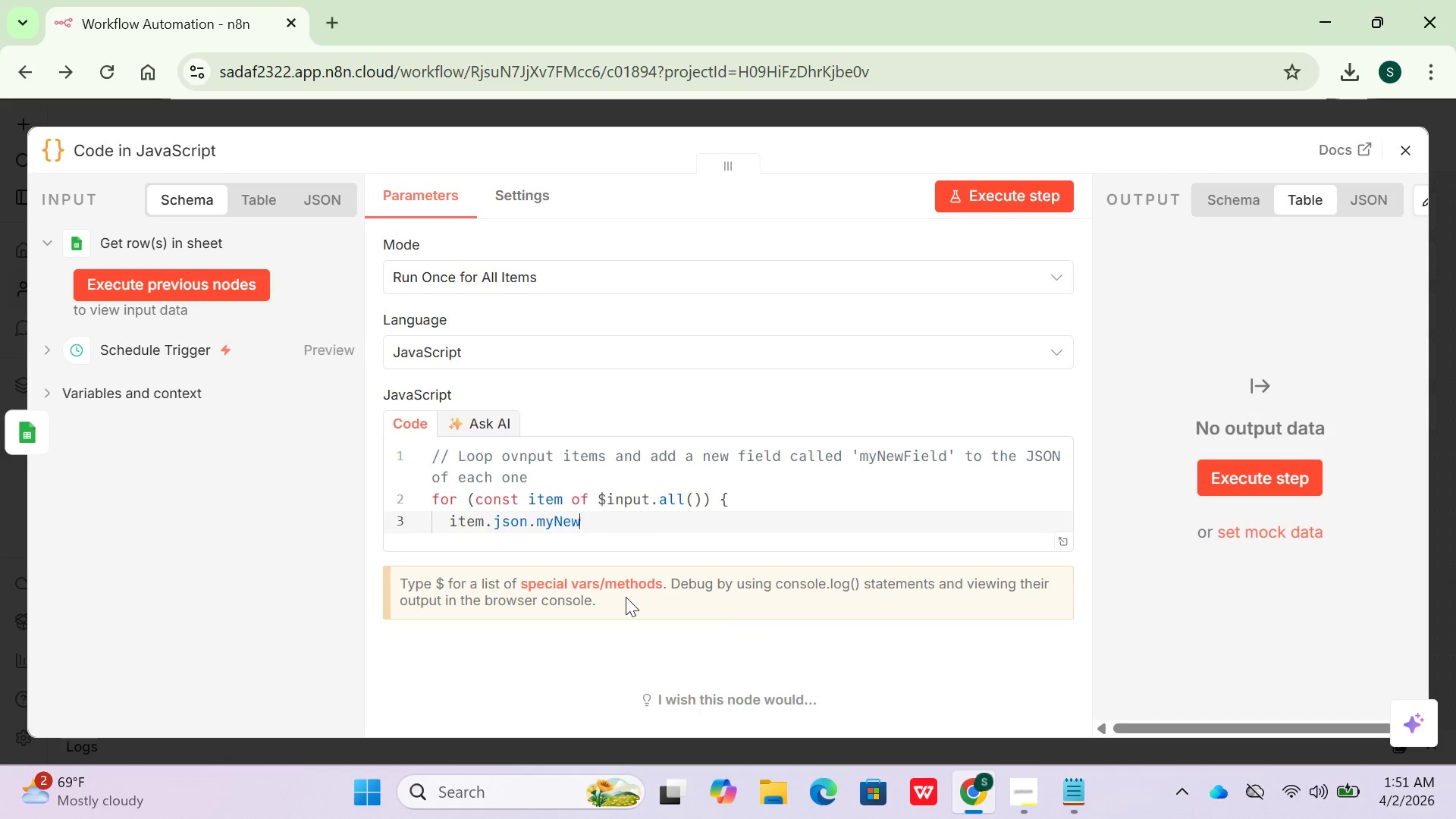 
key(Backspace)
 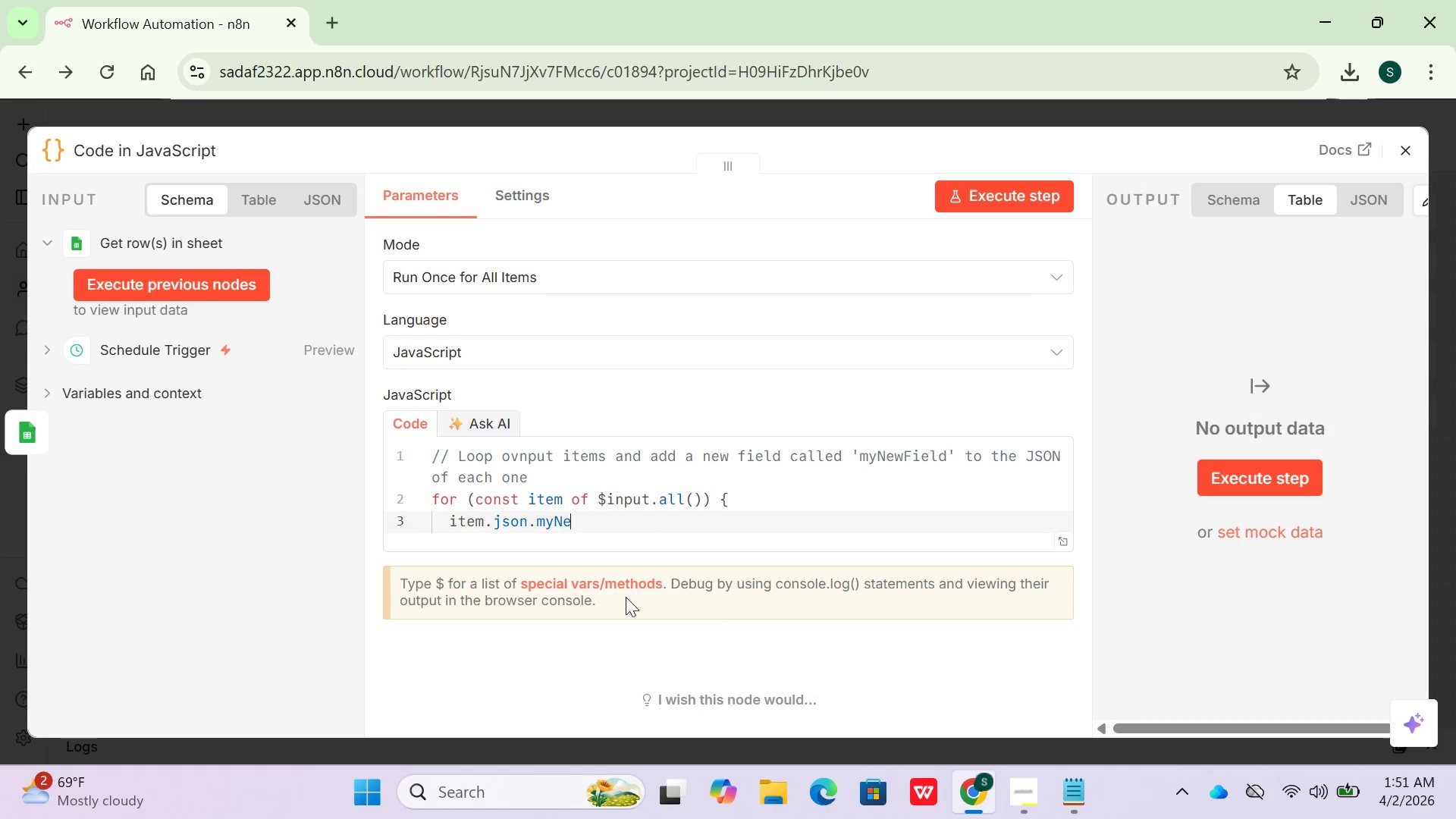 
key(Backspace)
 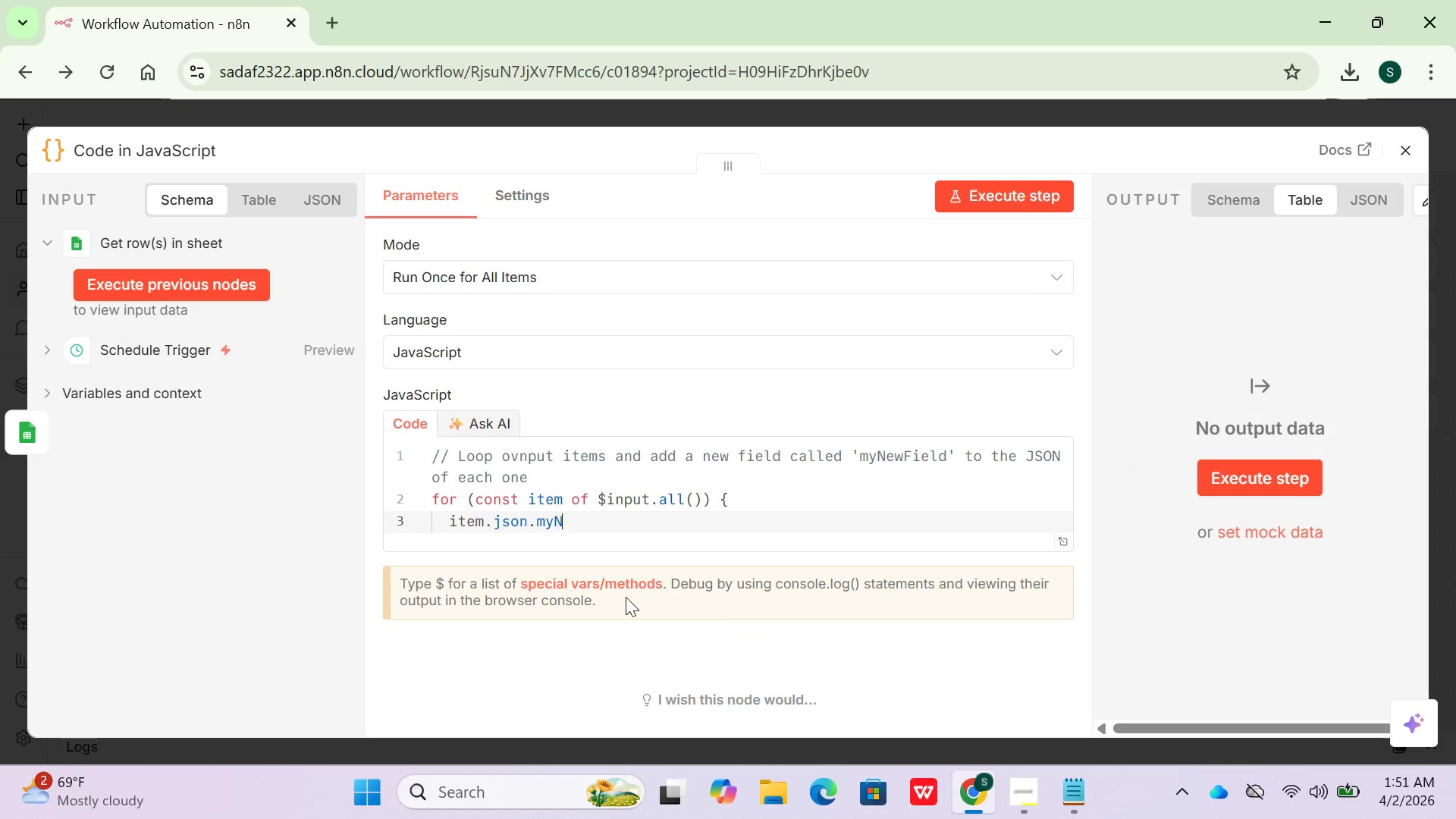 
key(Backspace)
 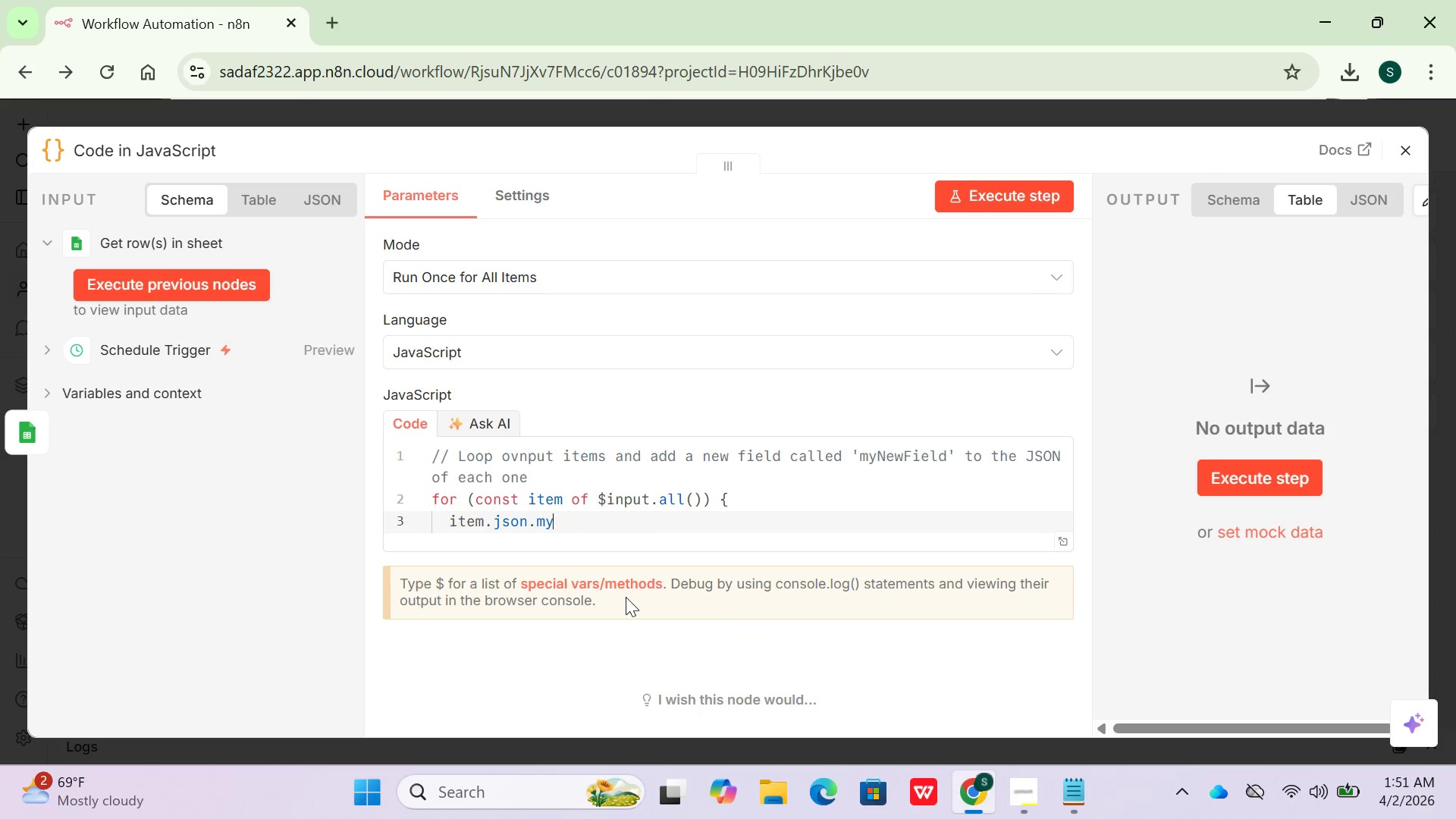 
hold_key(key=Backspace, duration=0.8)
 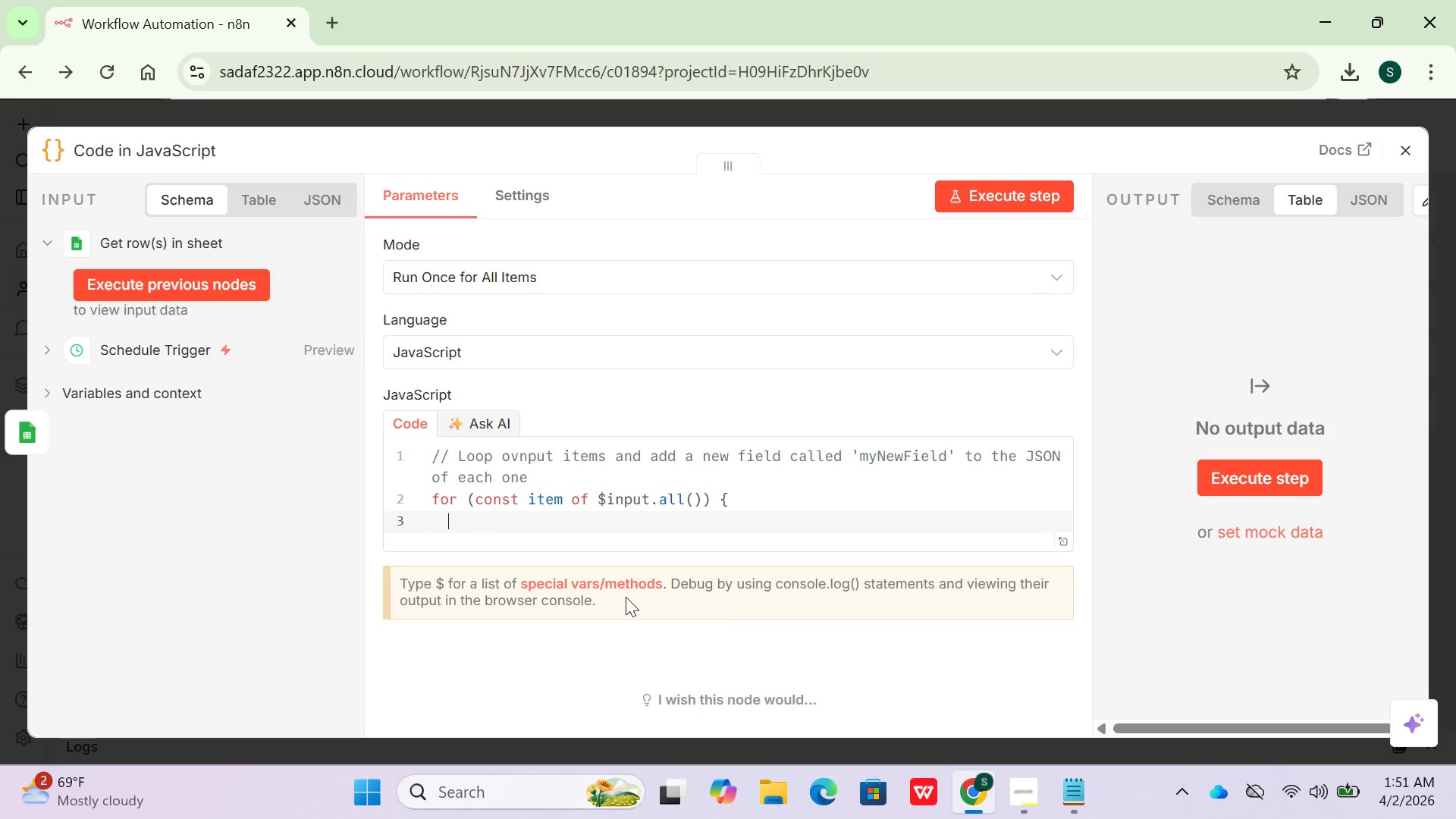 
key(Backspace)
 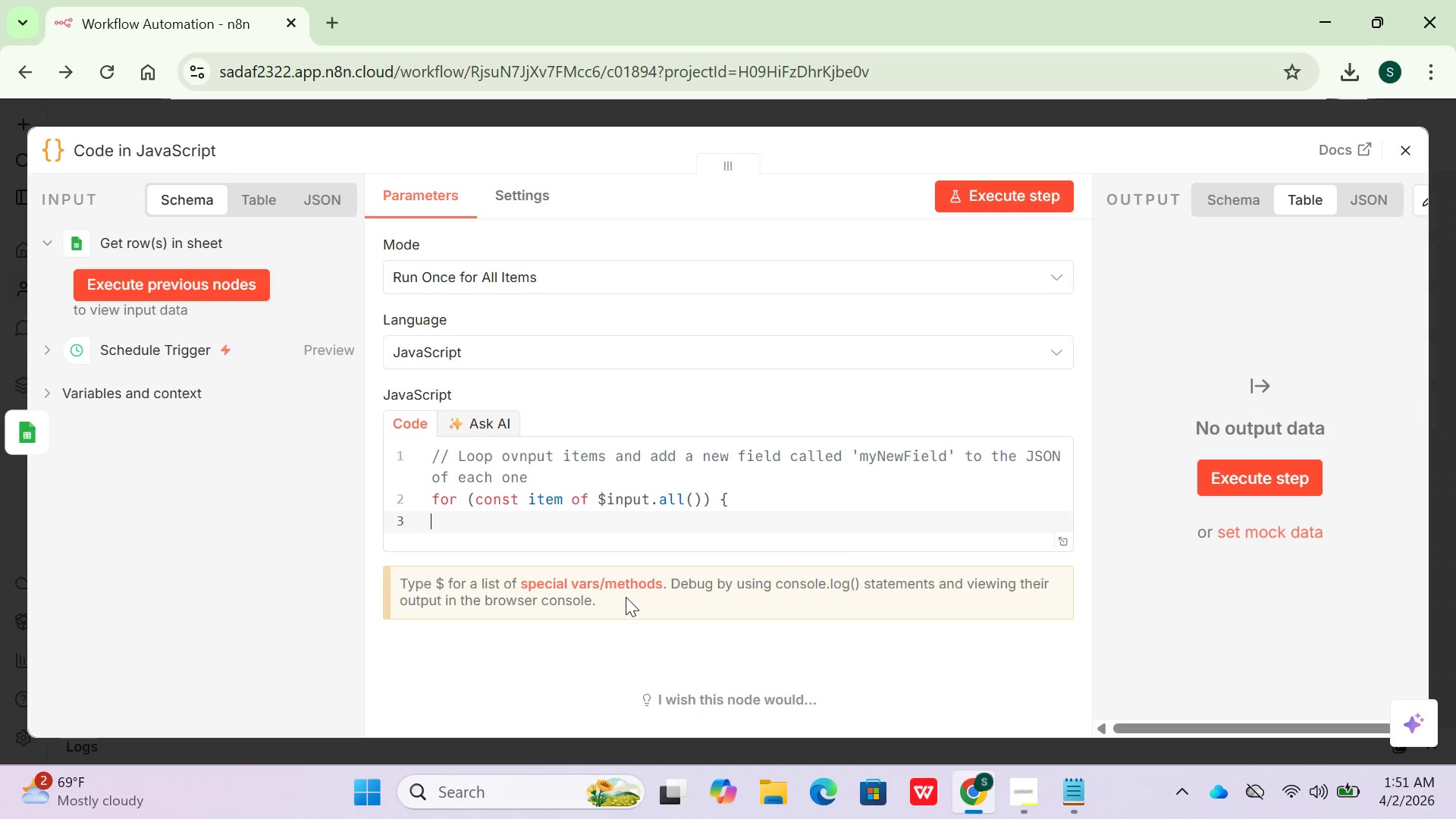 
hold_key(key=Backspace, duration=0.42)
 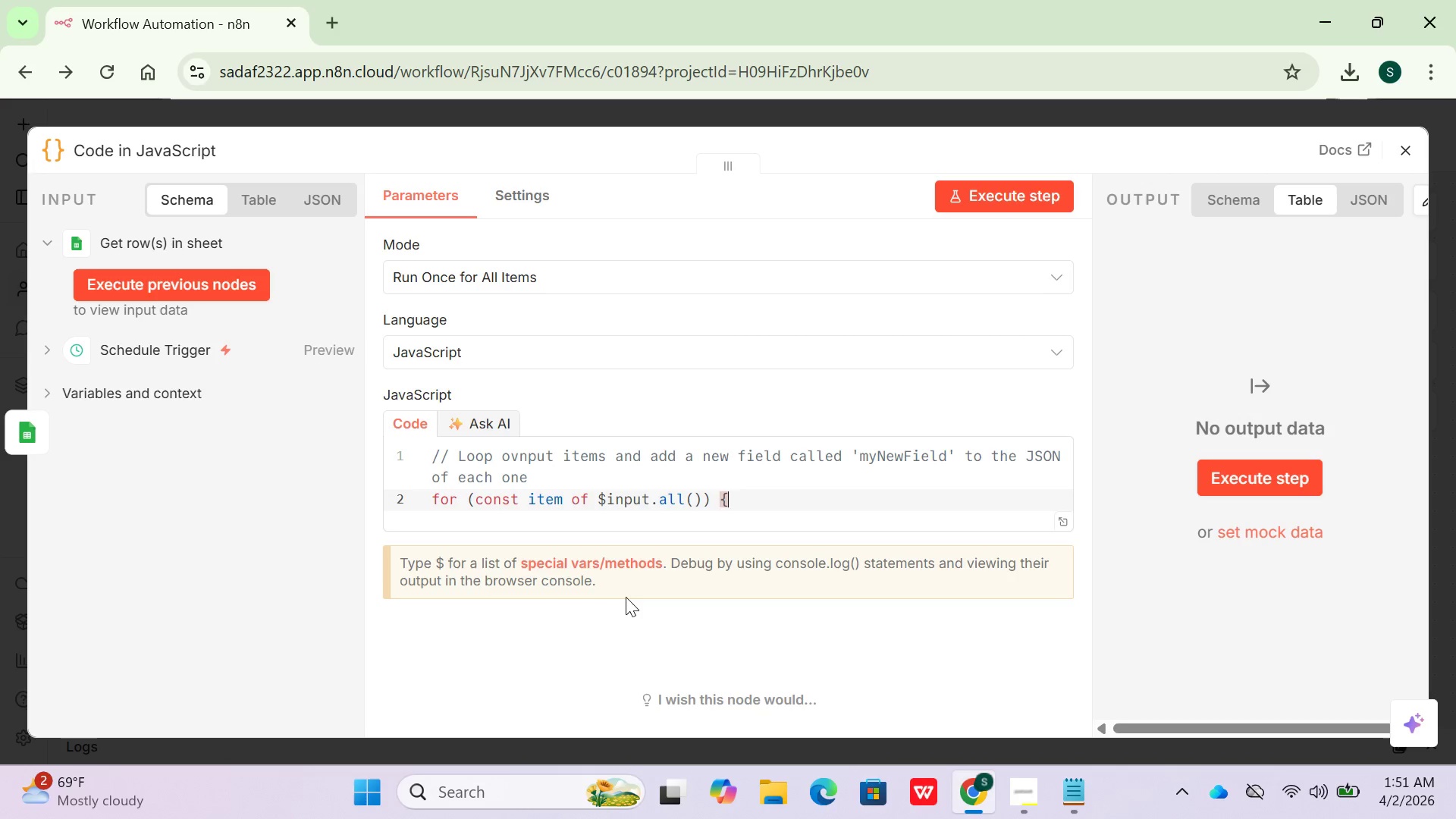 
key(Backspace)
 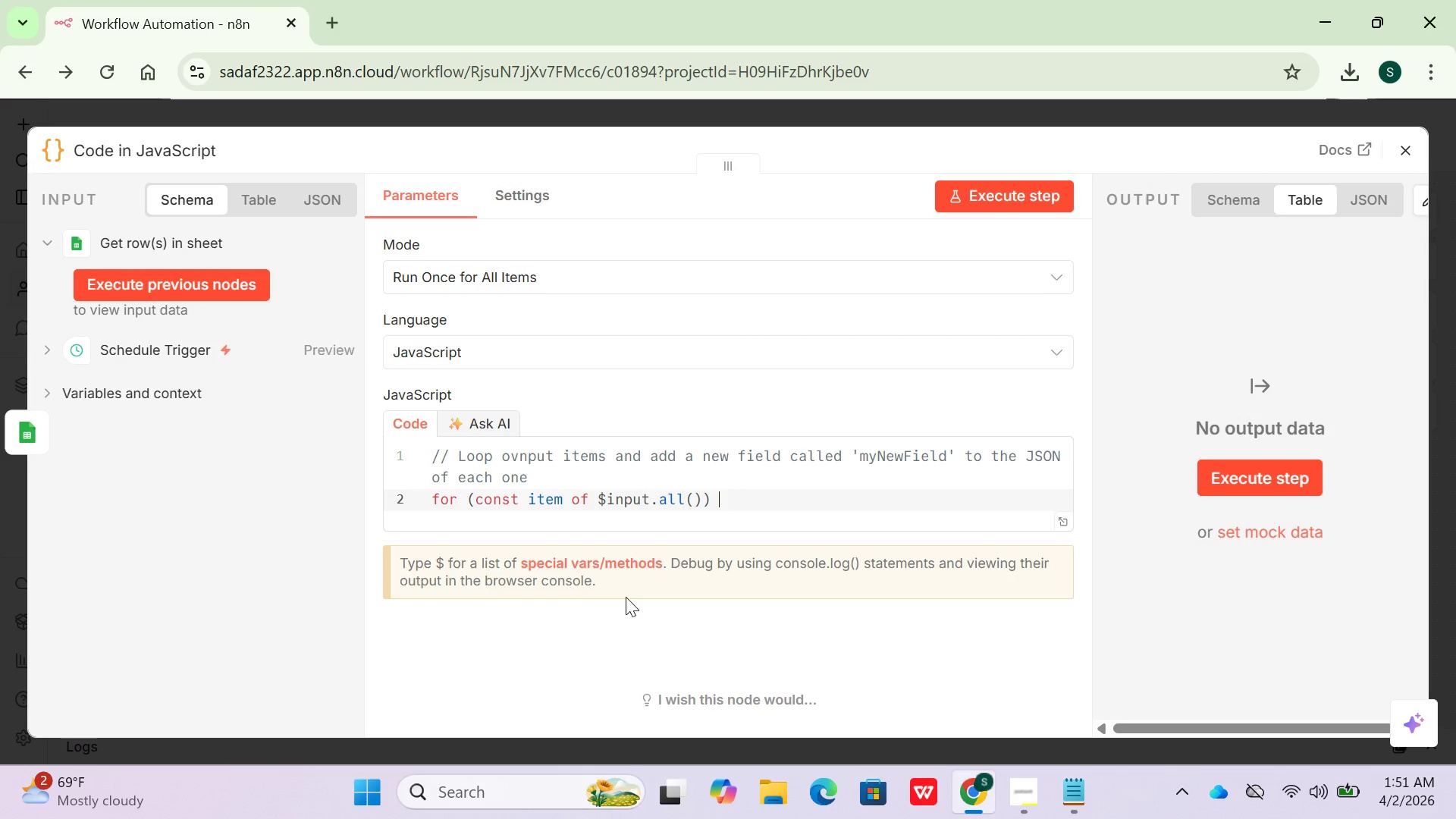 
key(Backspace)
 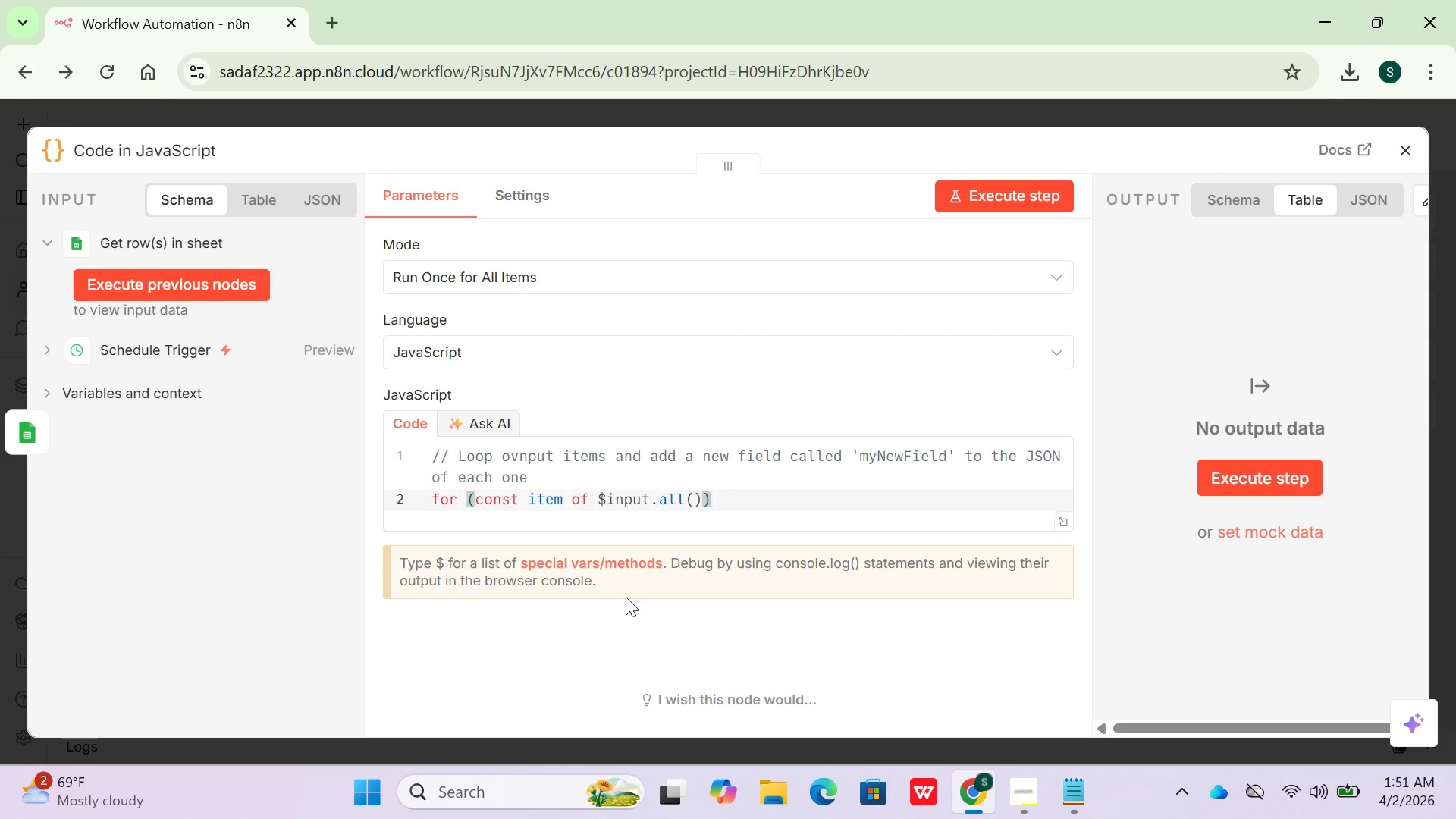 
hold_key(key=Backspace, duration=1.51)
 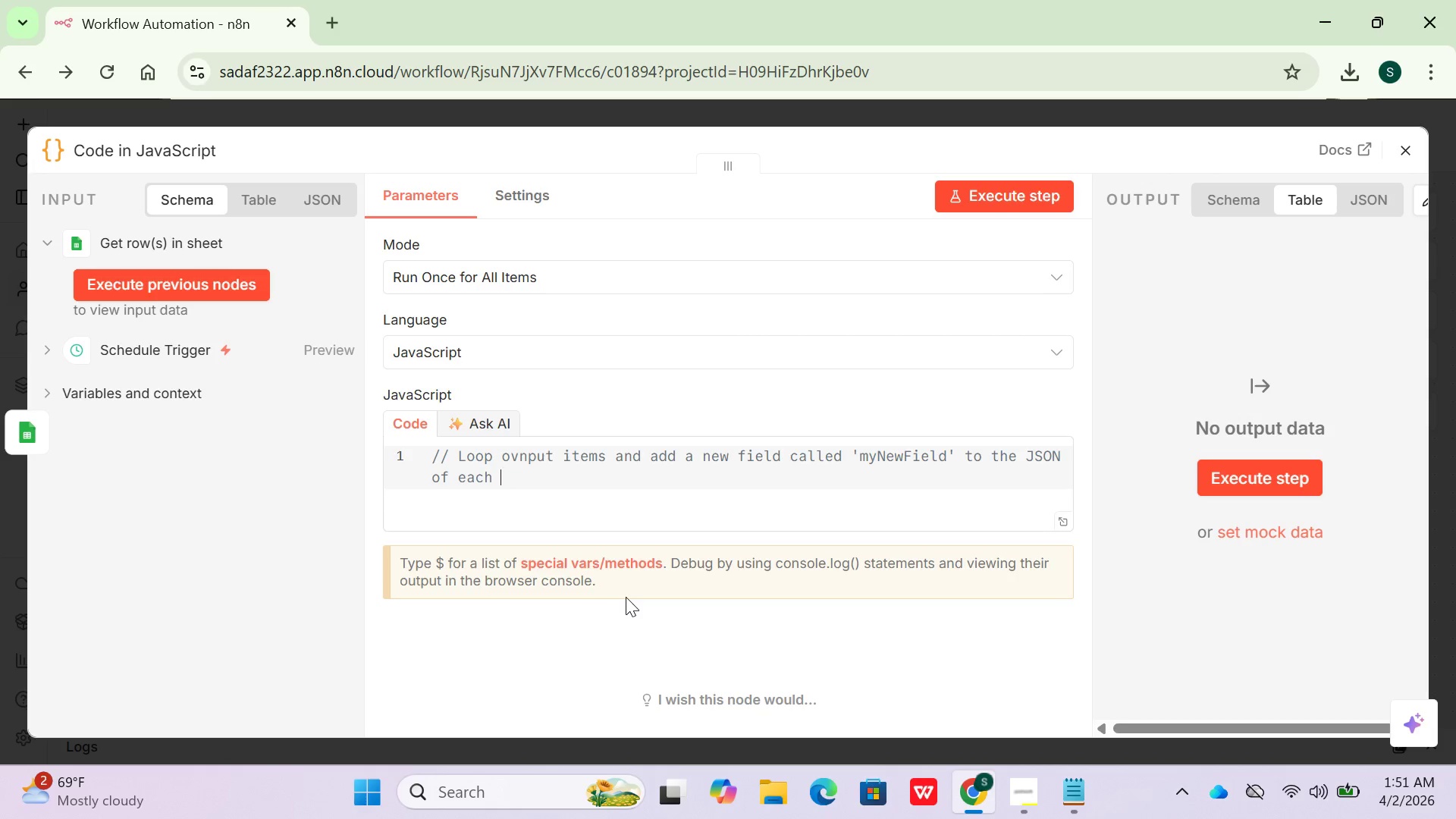 
hold_key(key=Backspace, duration=0.7)
 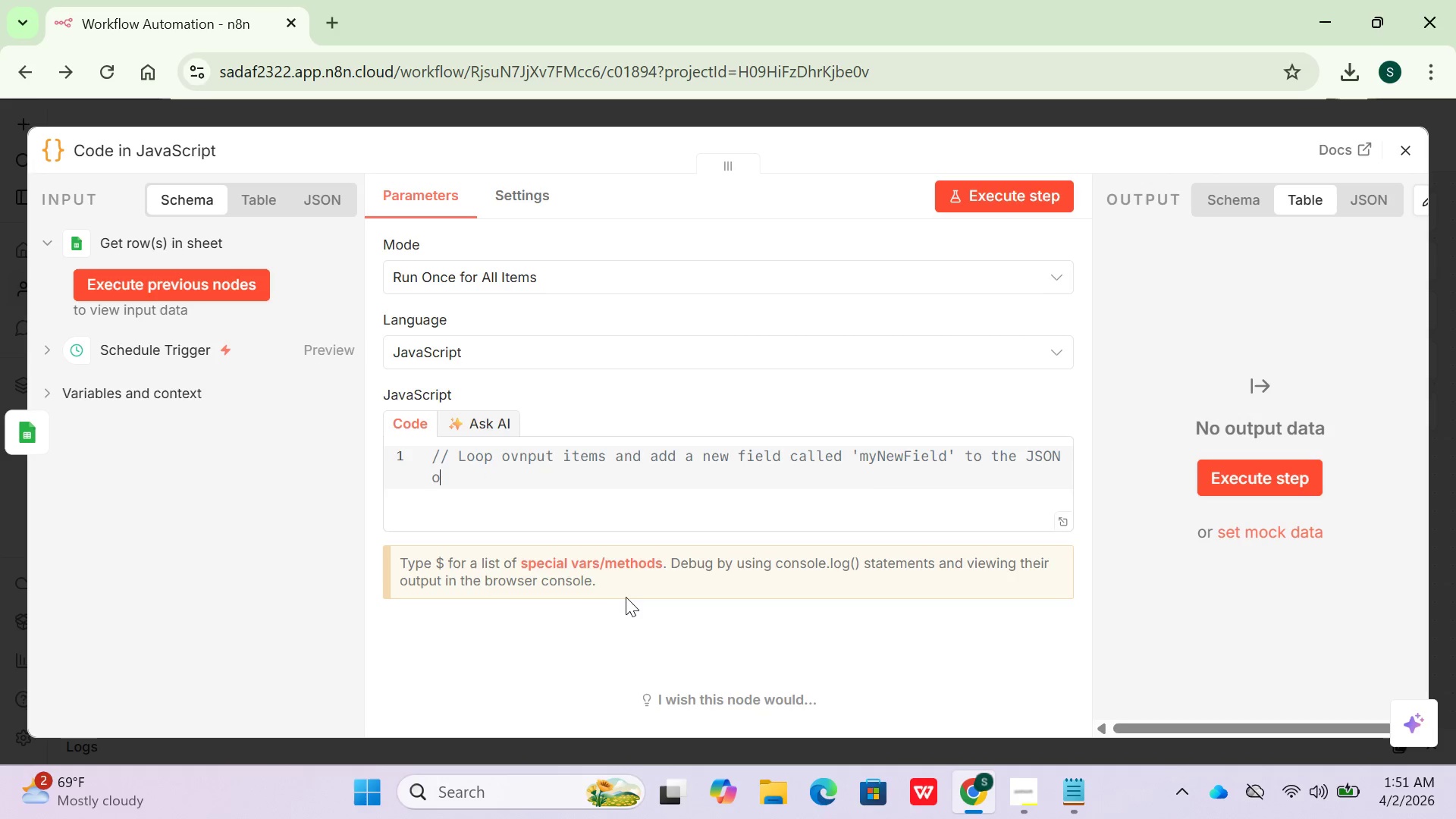 
key(Backspace)
 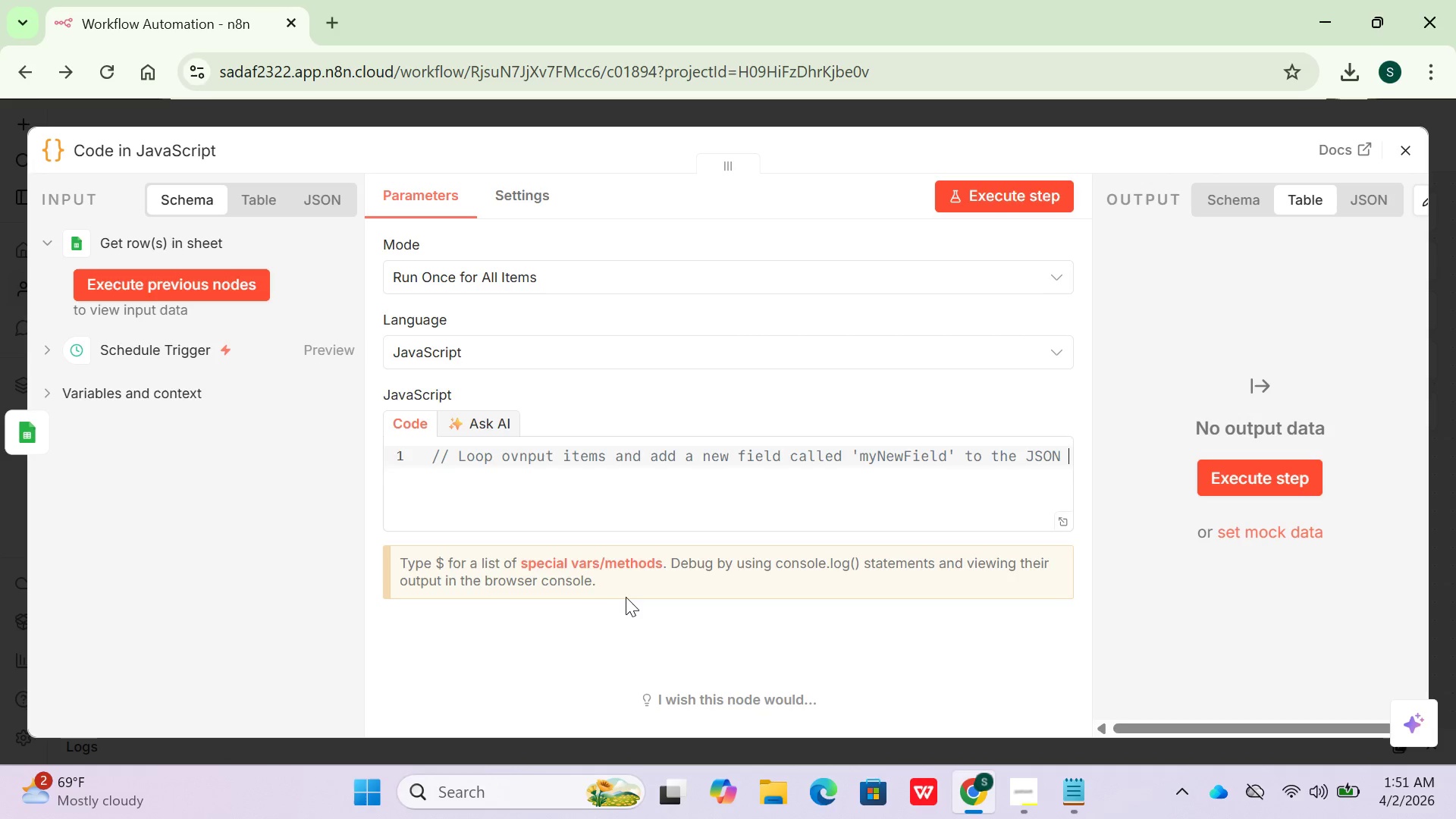 
key(Backspace)
 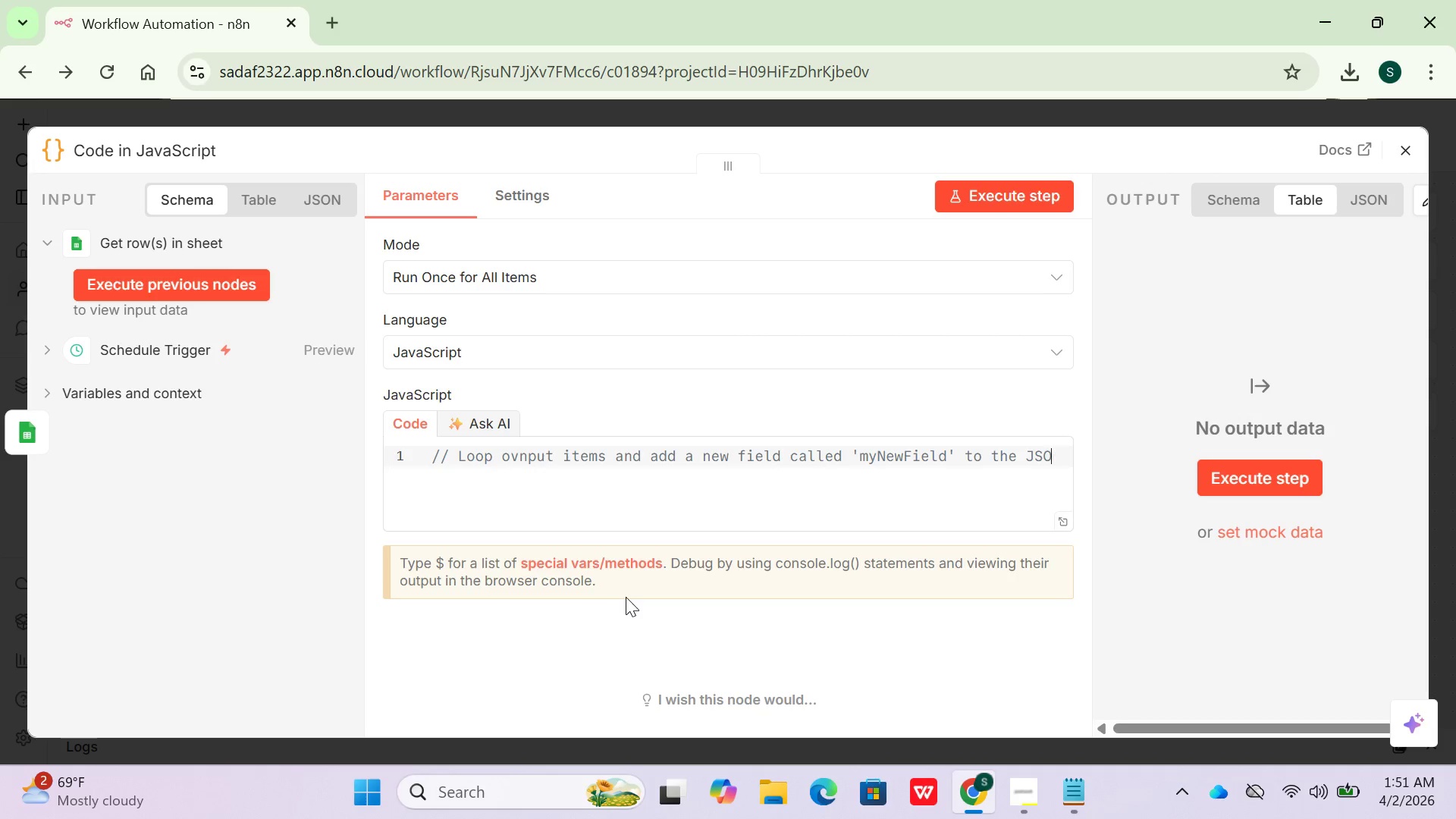 
hold_key(key=Backspace, duration=1.52)
 